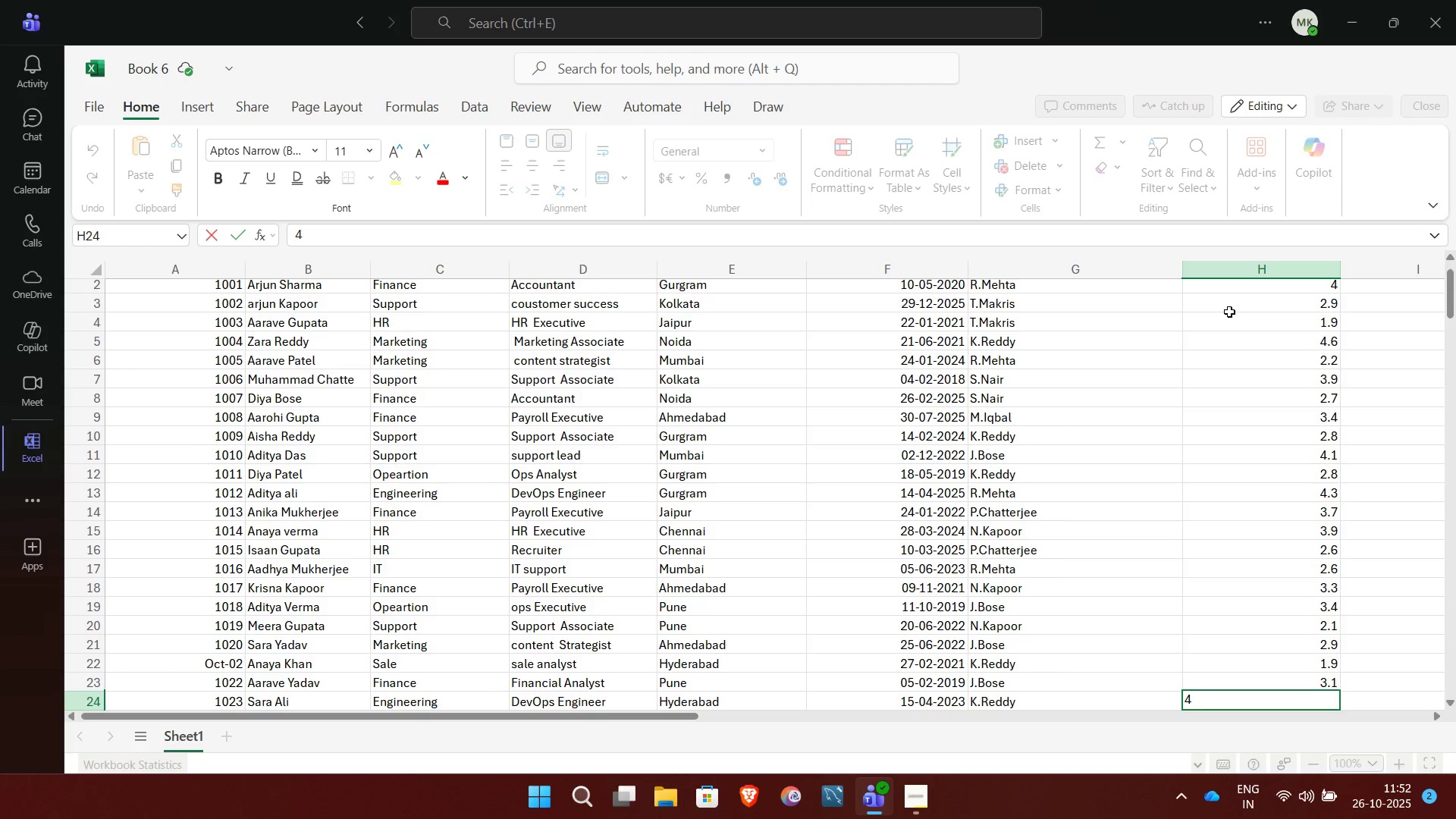 
key(NumpadEnter)
 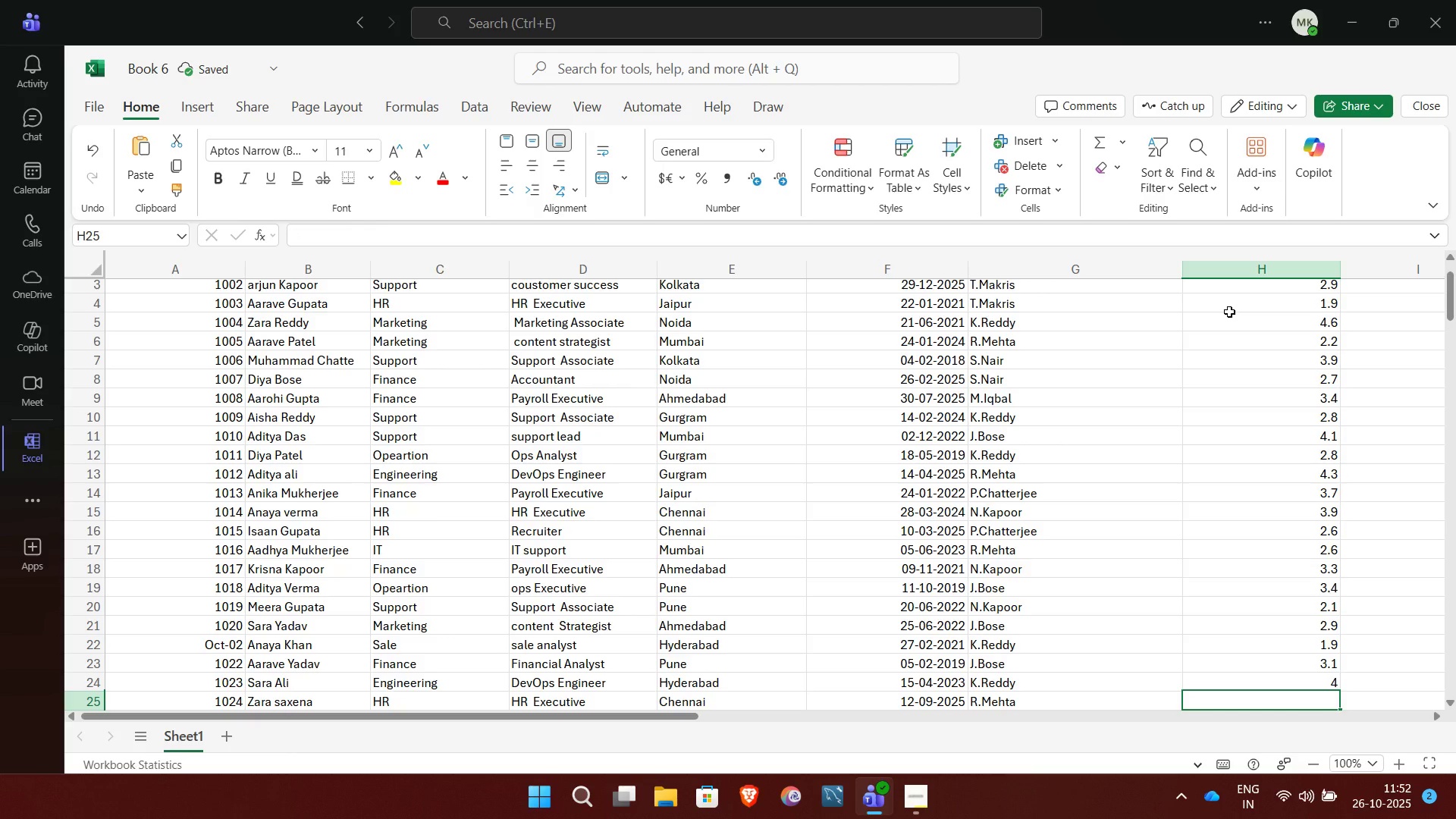 
key(3)
 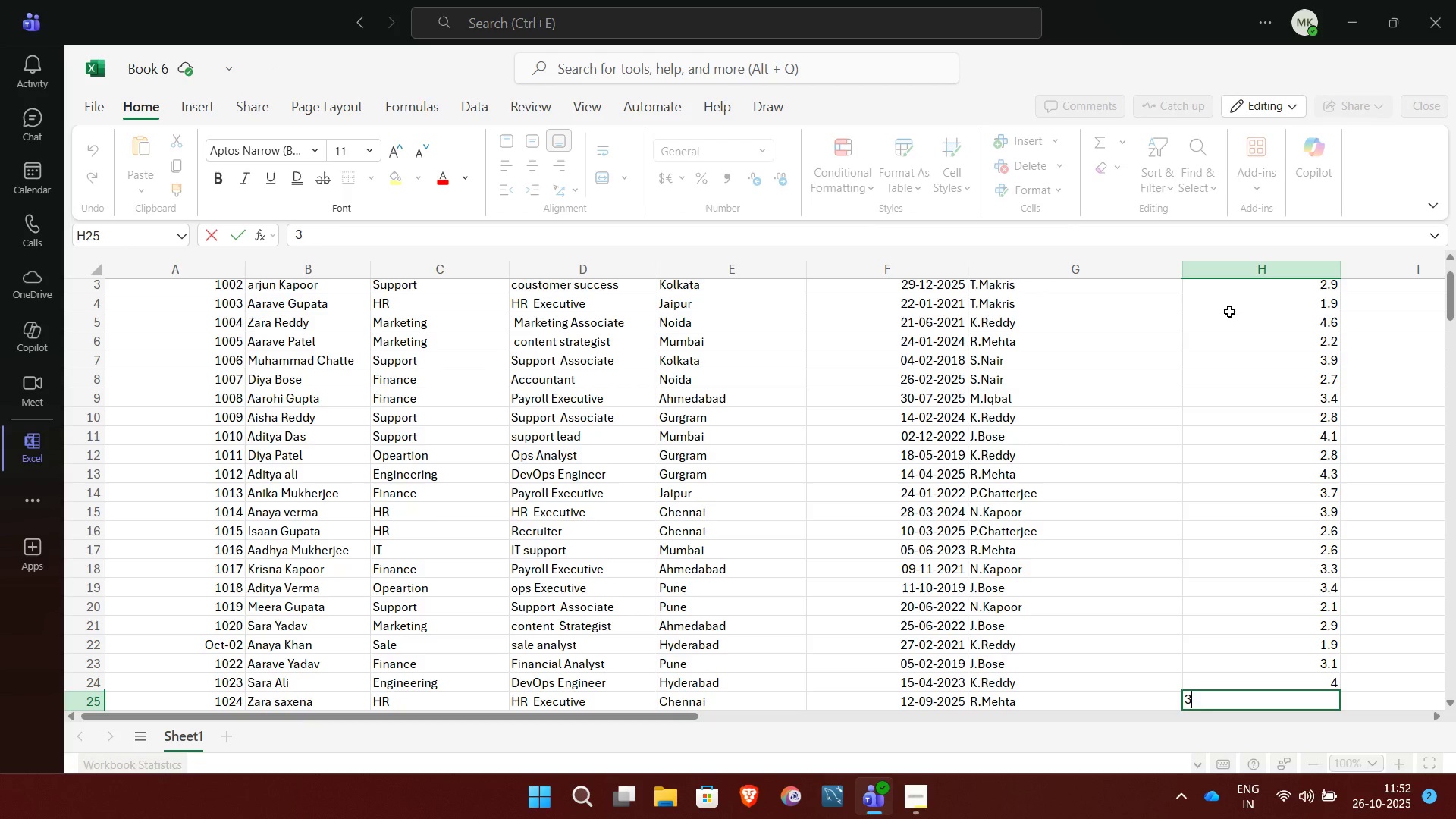 
key(Period)
 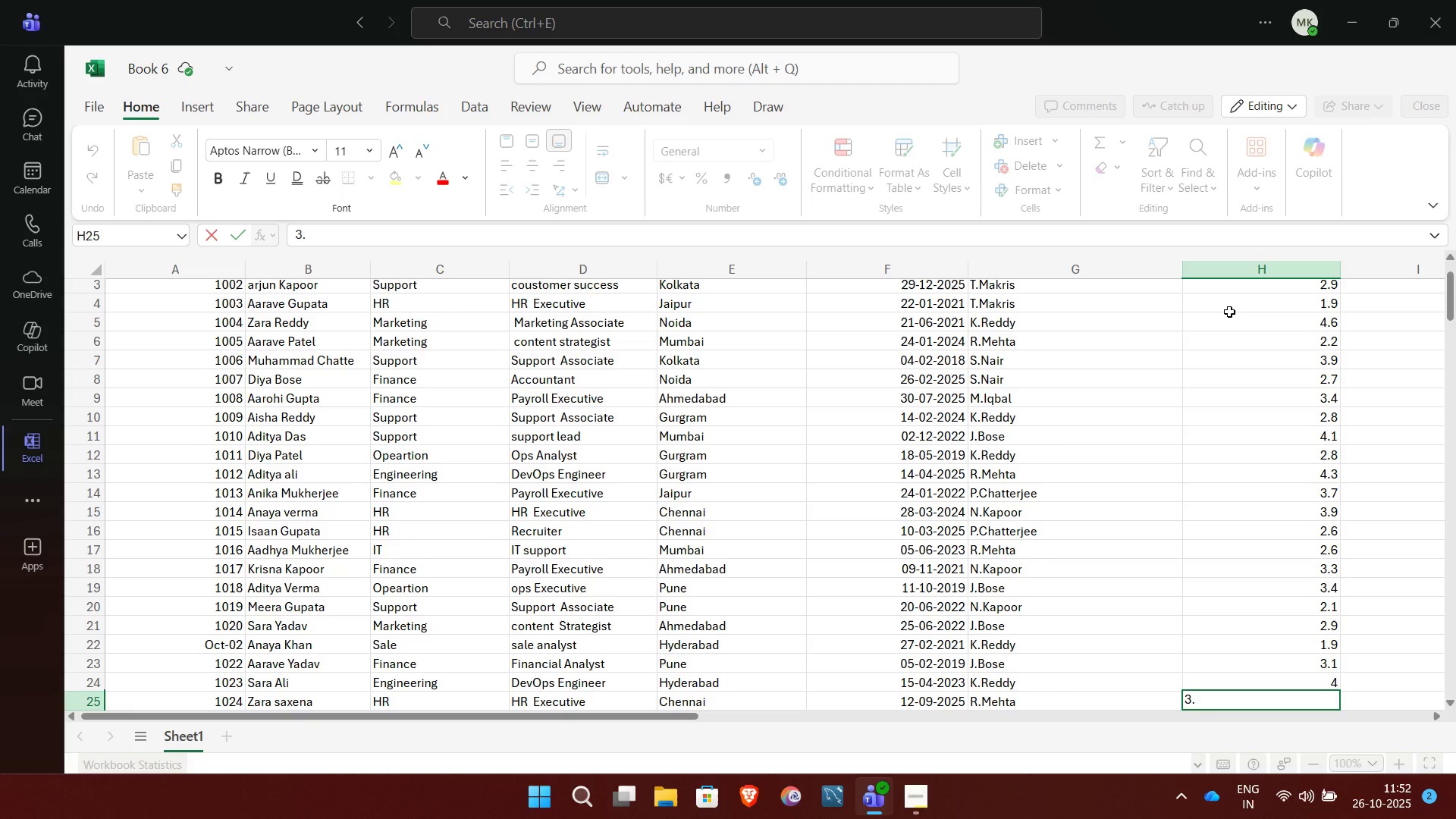 
key(9)
 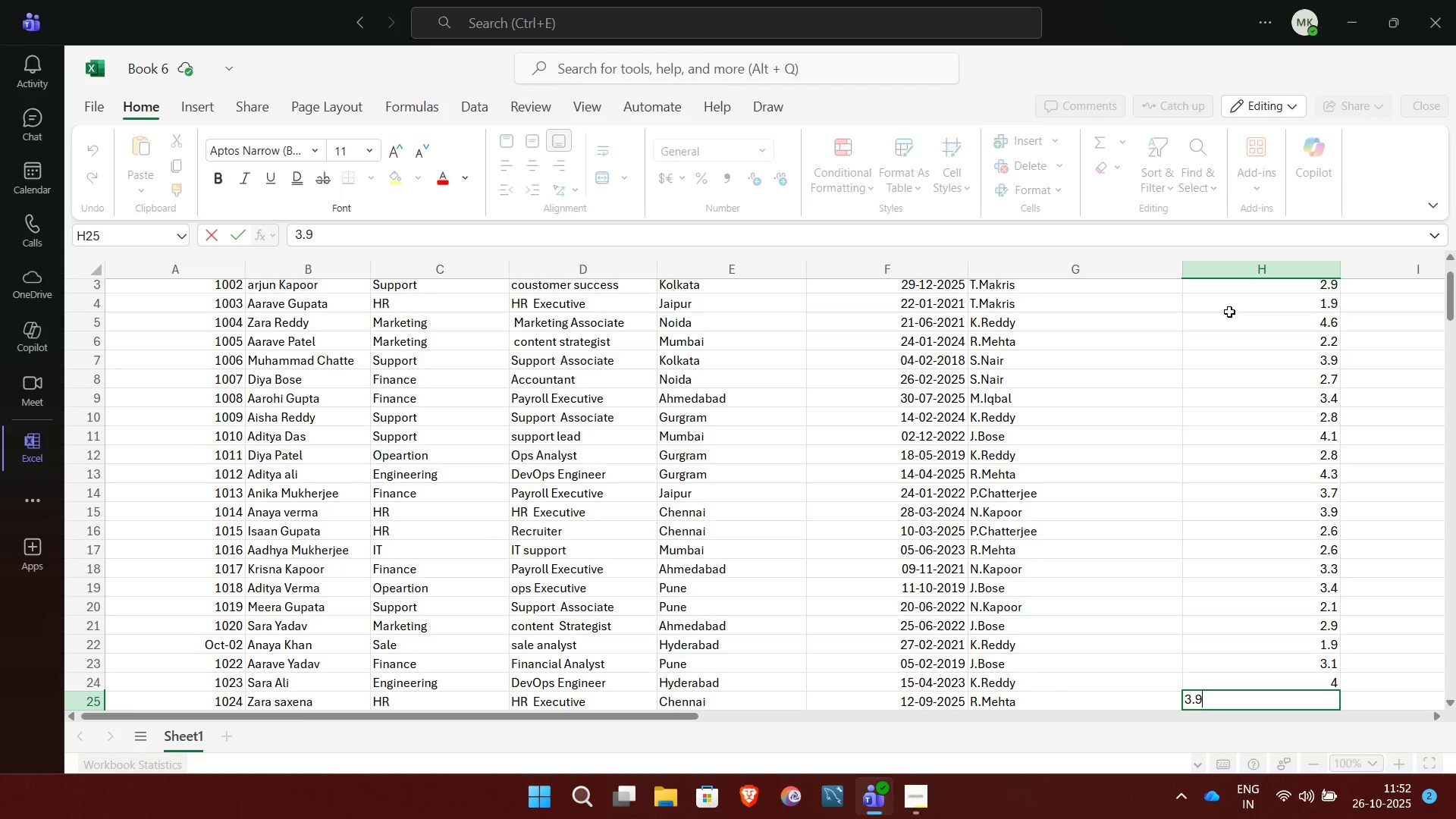 
key(NumpadEnter)
 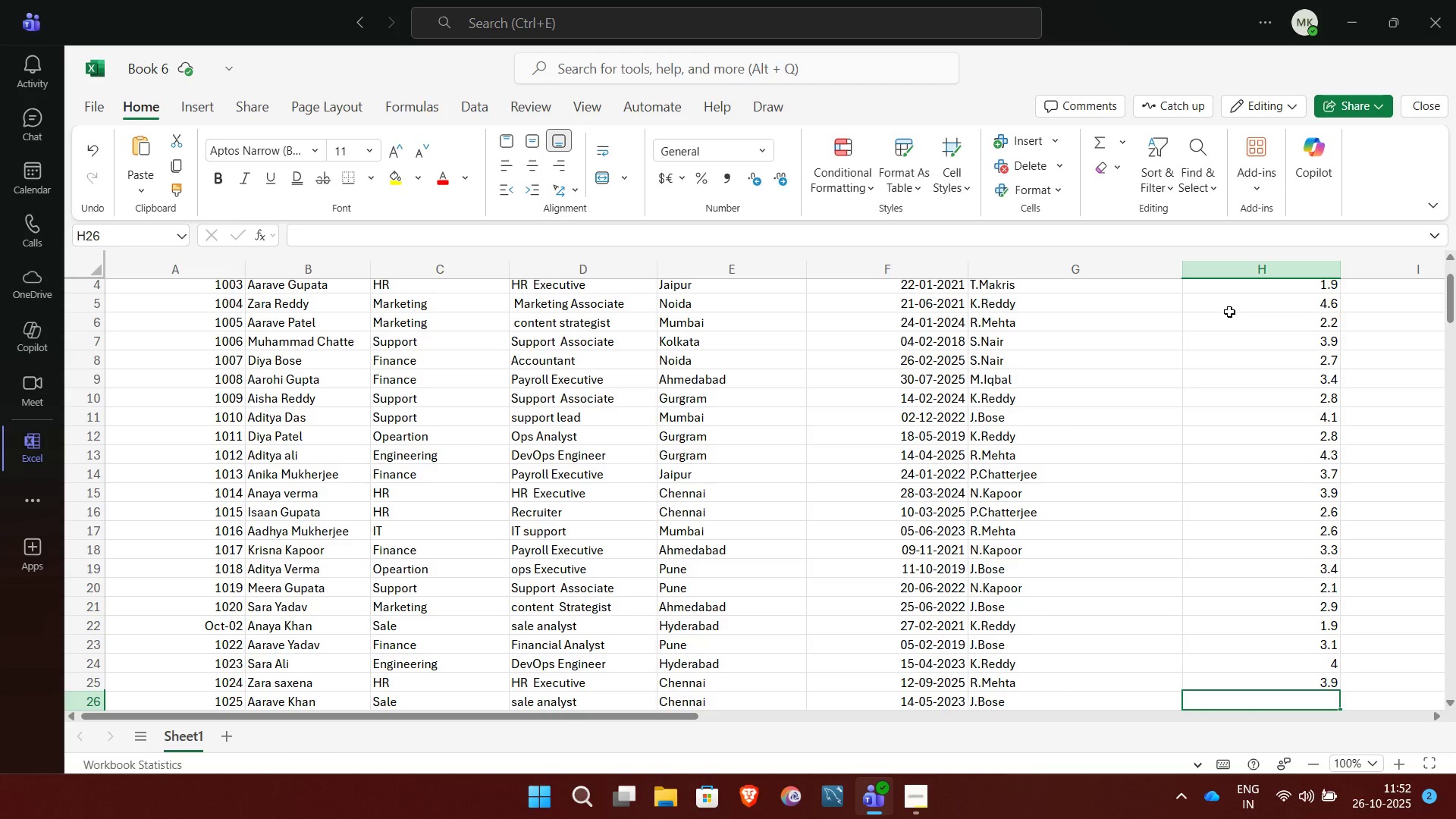 
wait(17.36)
 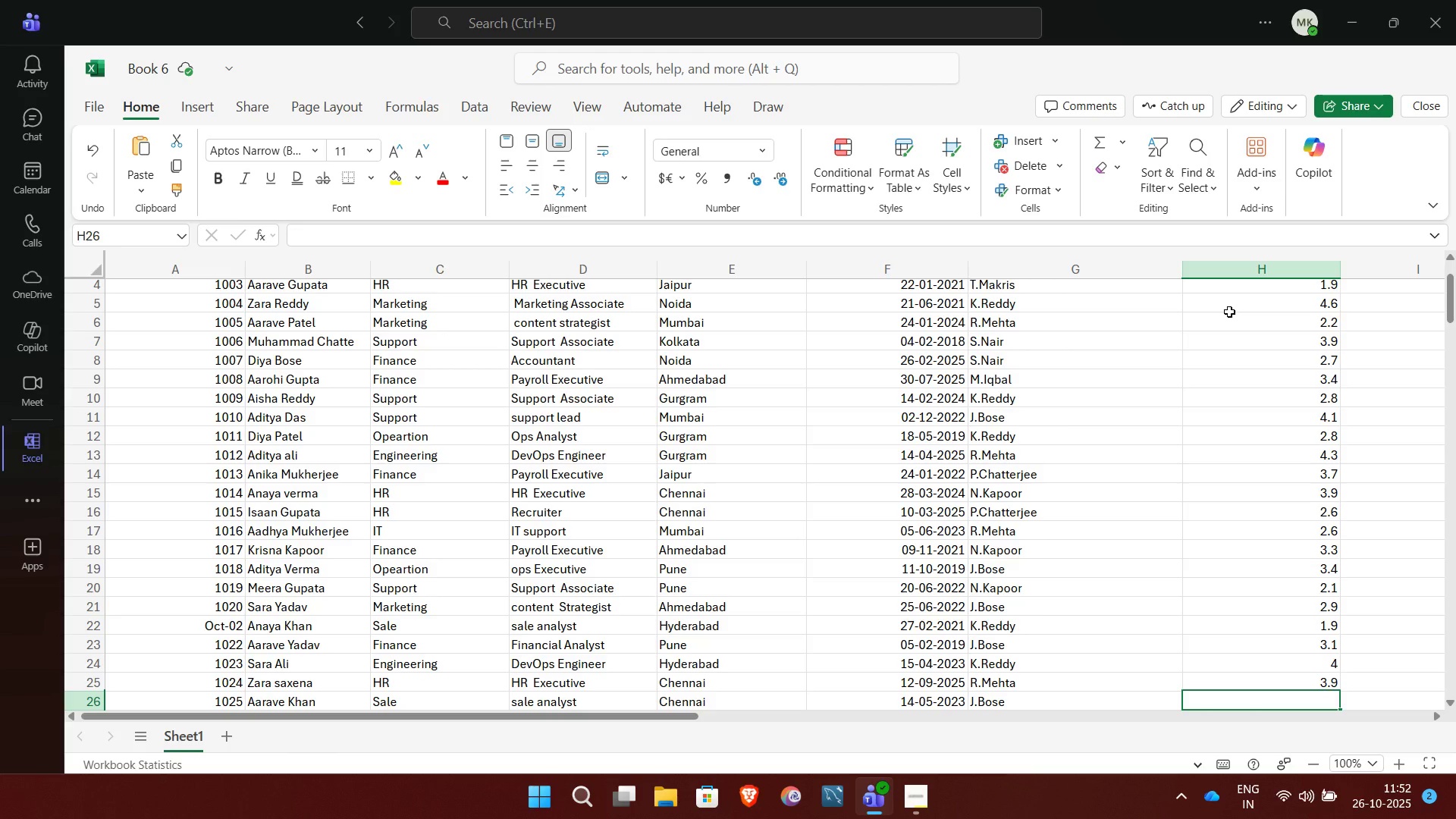 
key(4)
 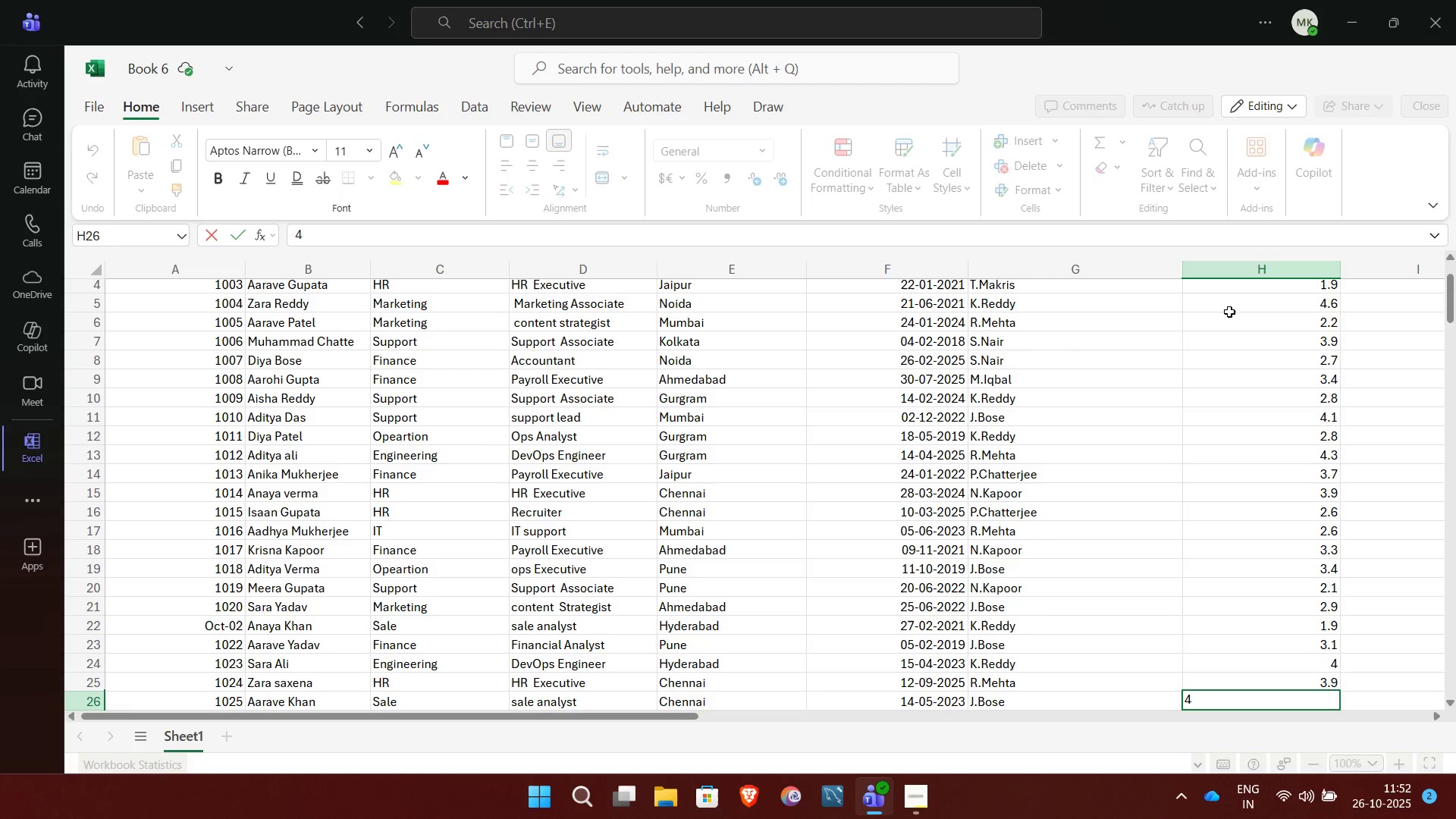 
wait(5.27)
 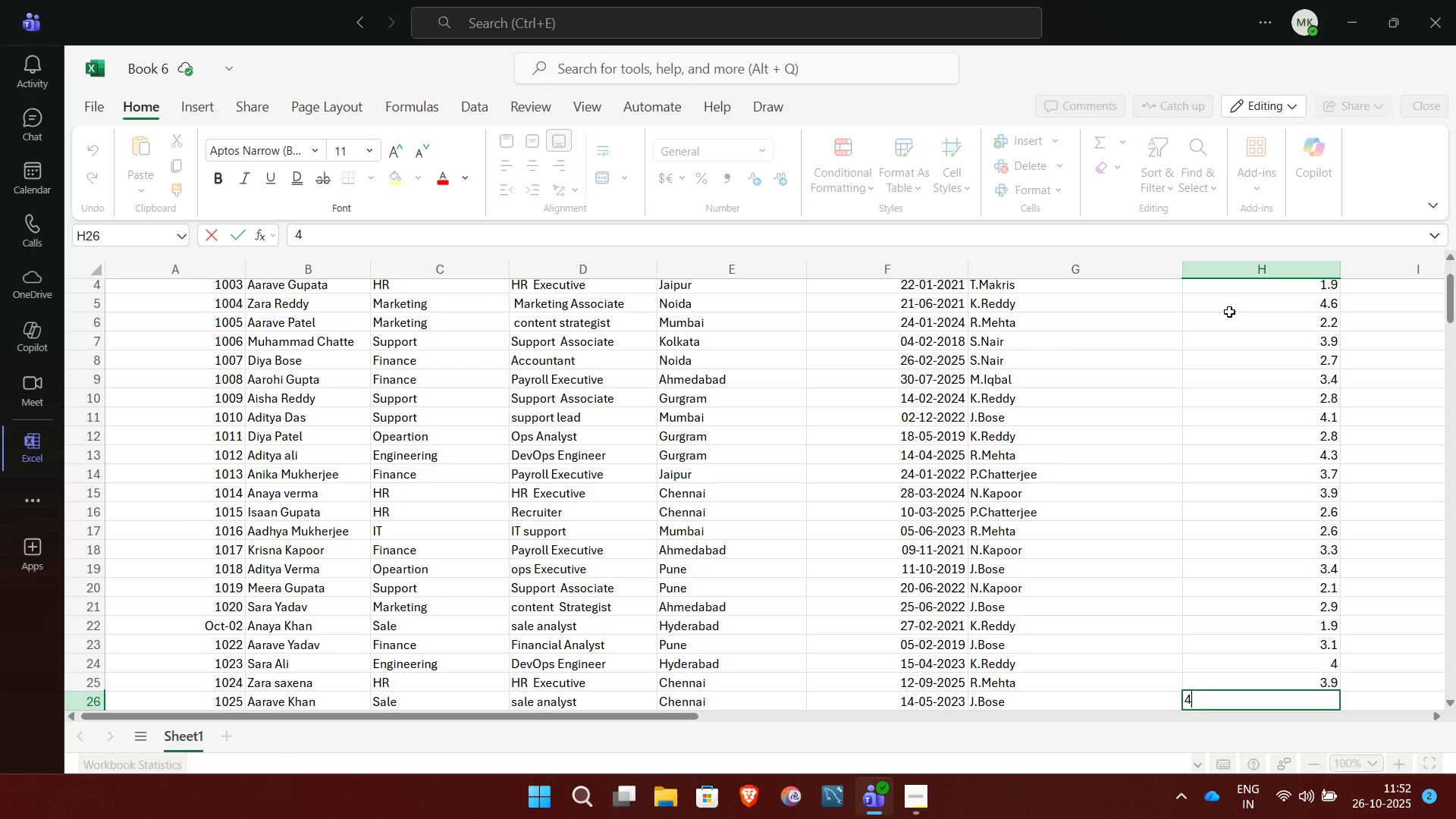 
key(Backspace)
 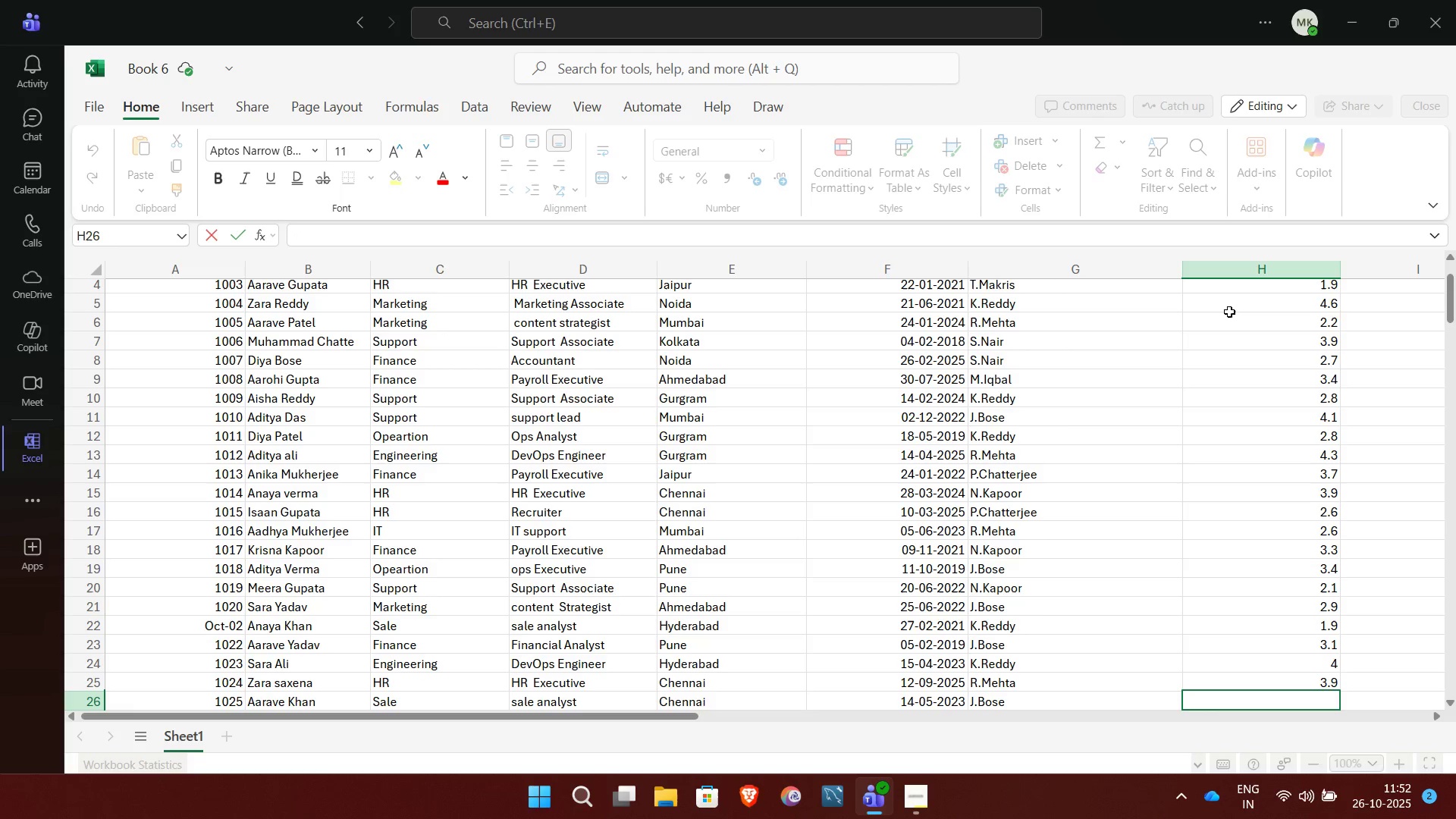 
wait(7.81)
 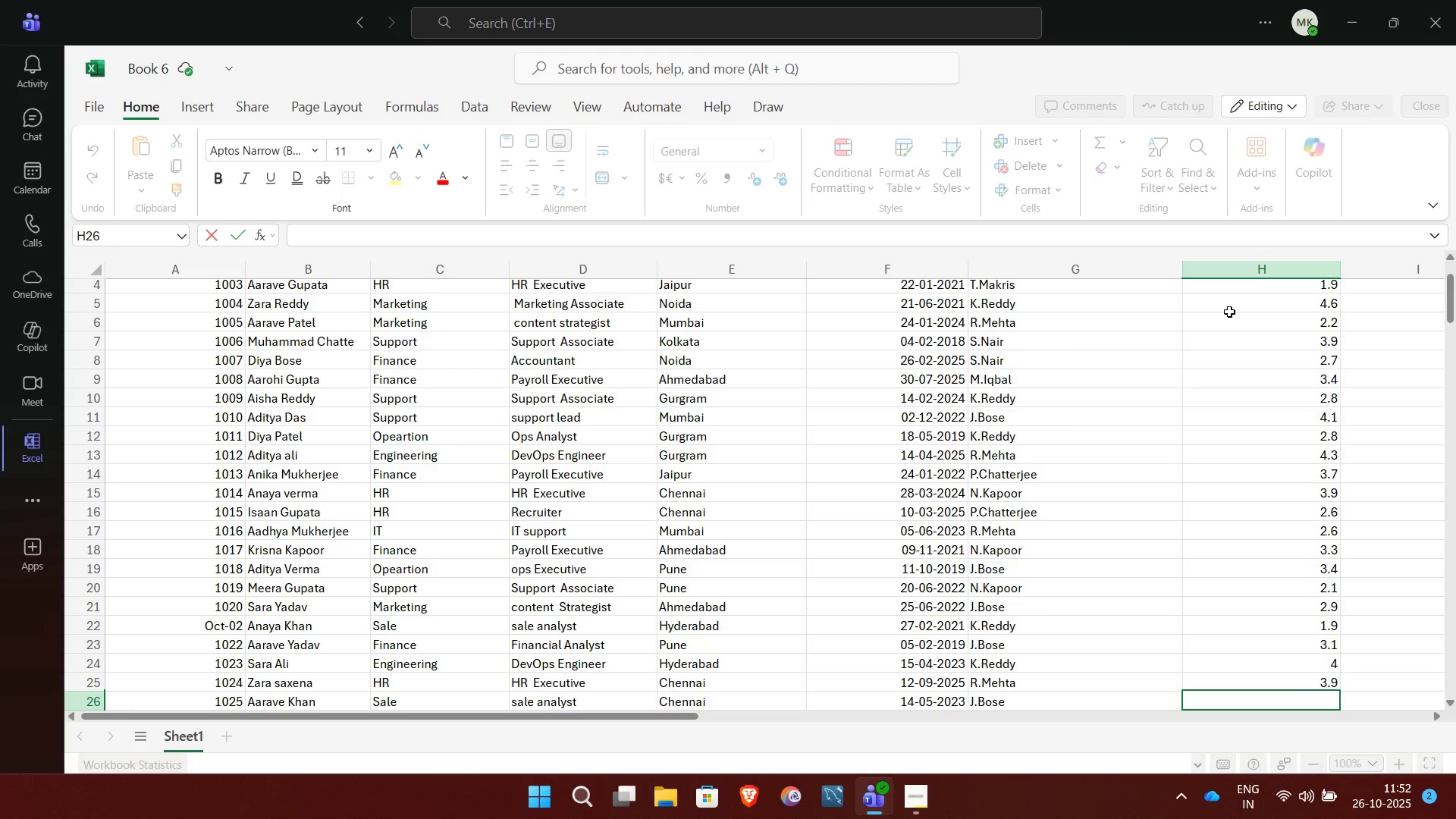 
key(4)
 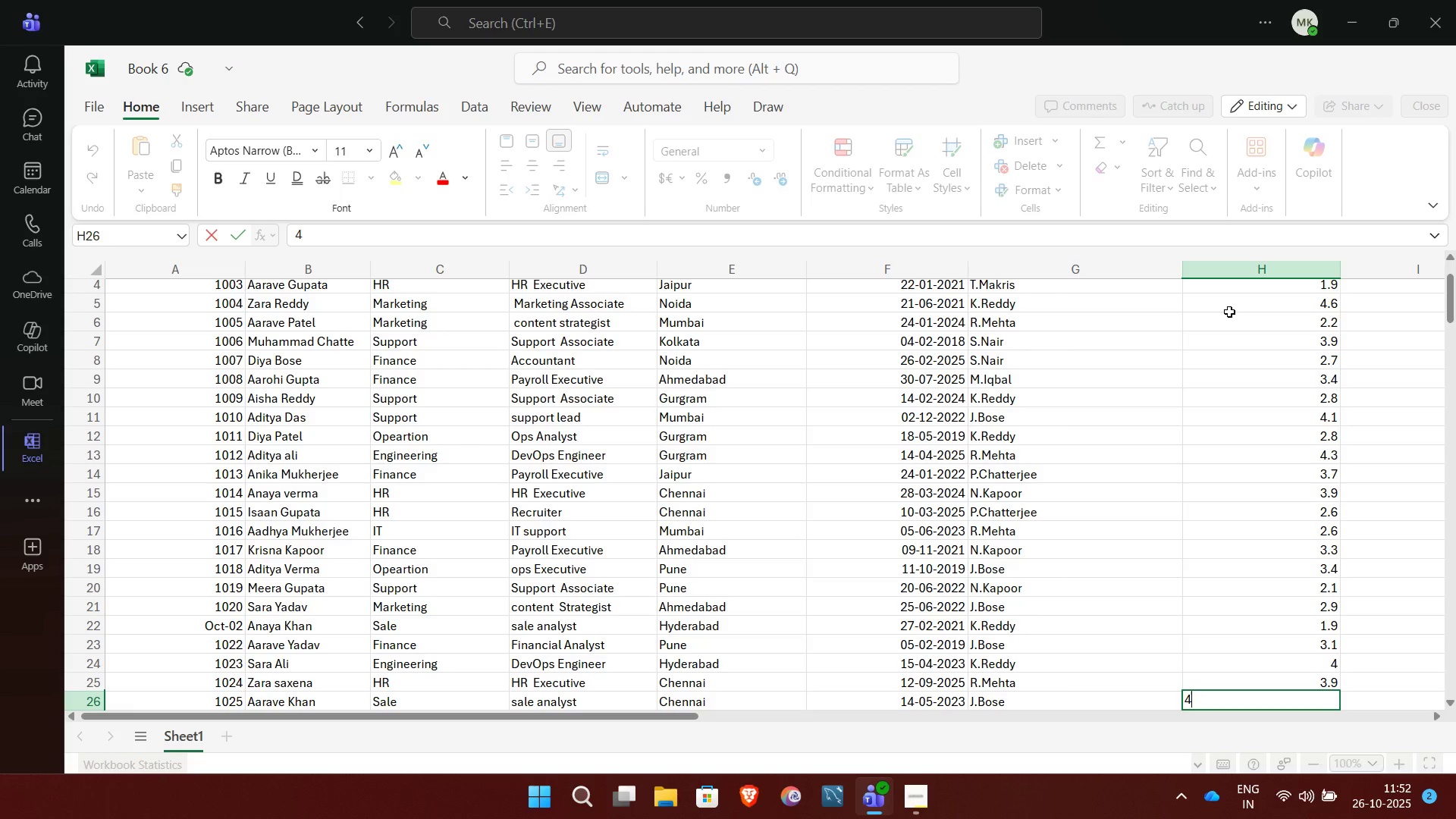 
key(NumpadEnter)
 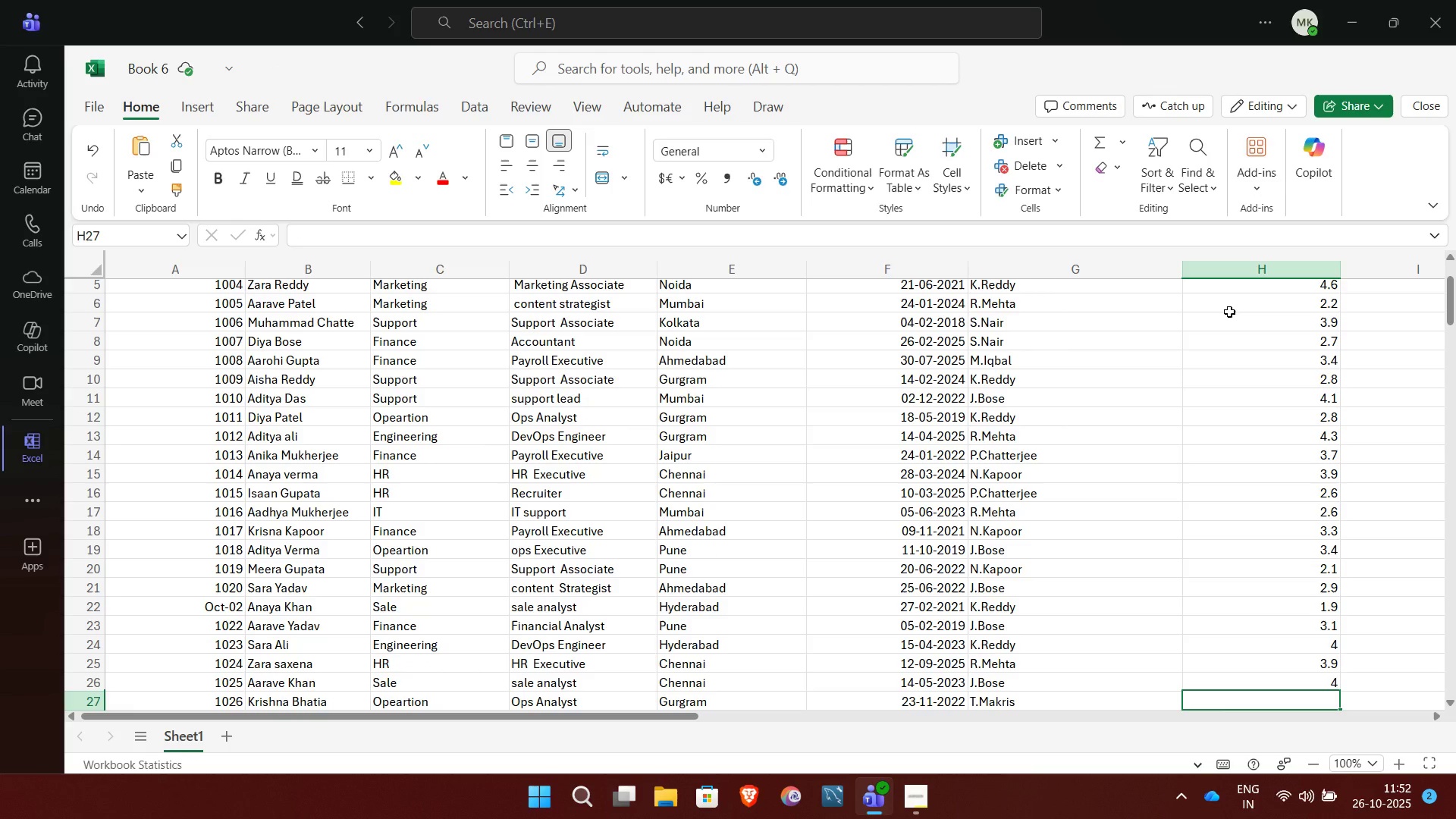 
key(4)
 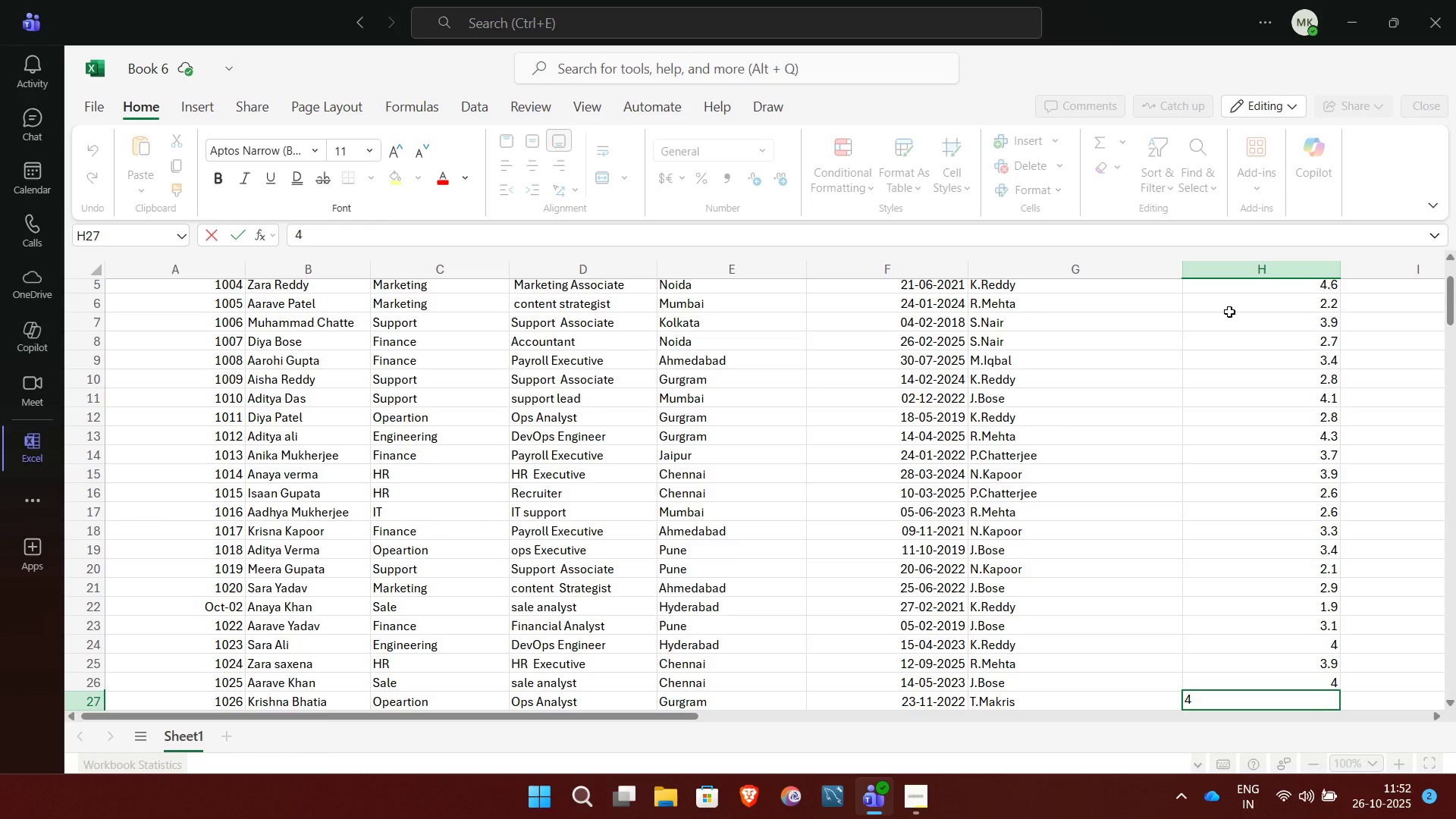 
key(NumpadEnter)
 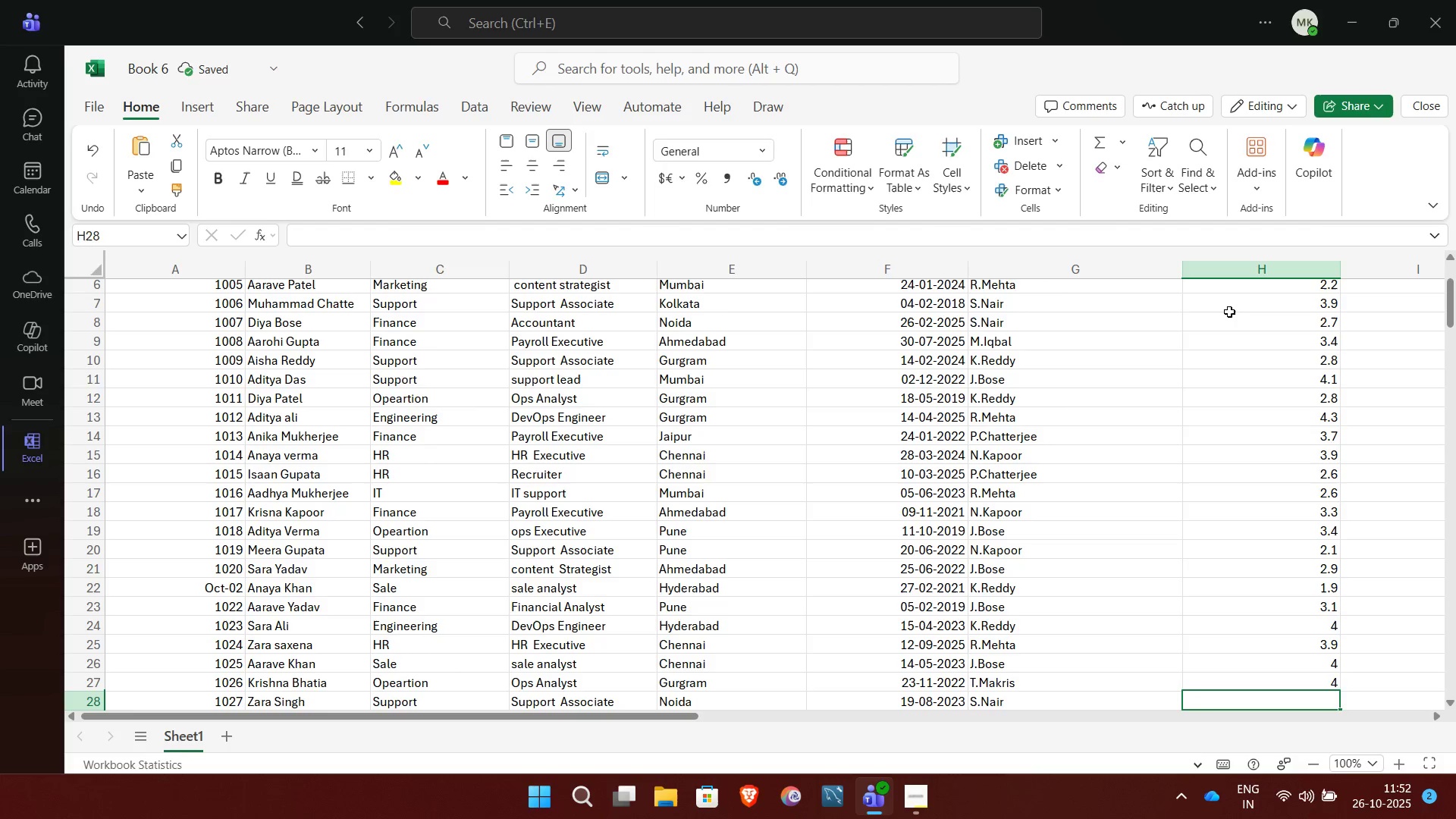 
key(4)
 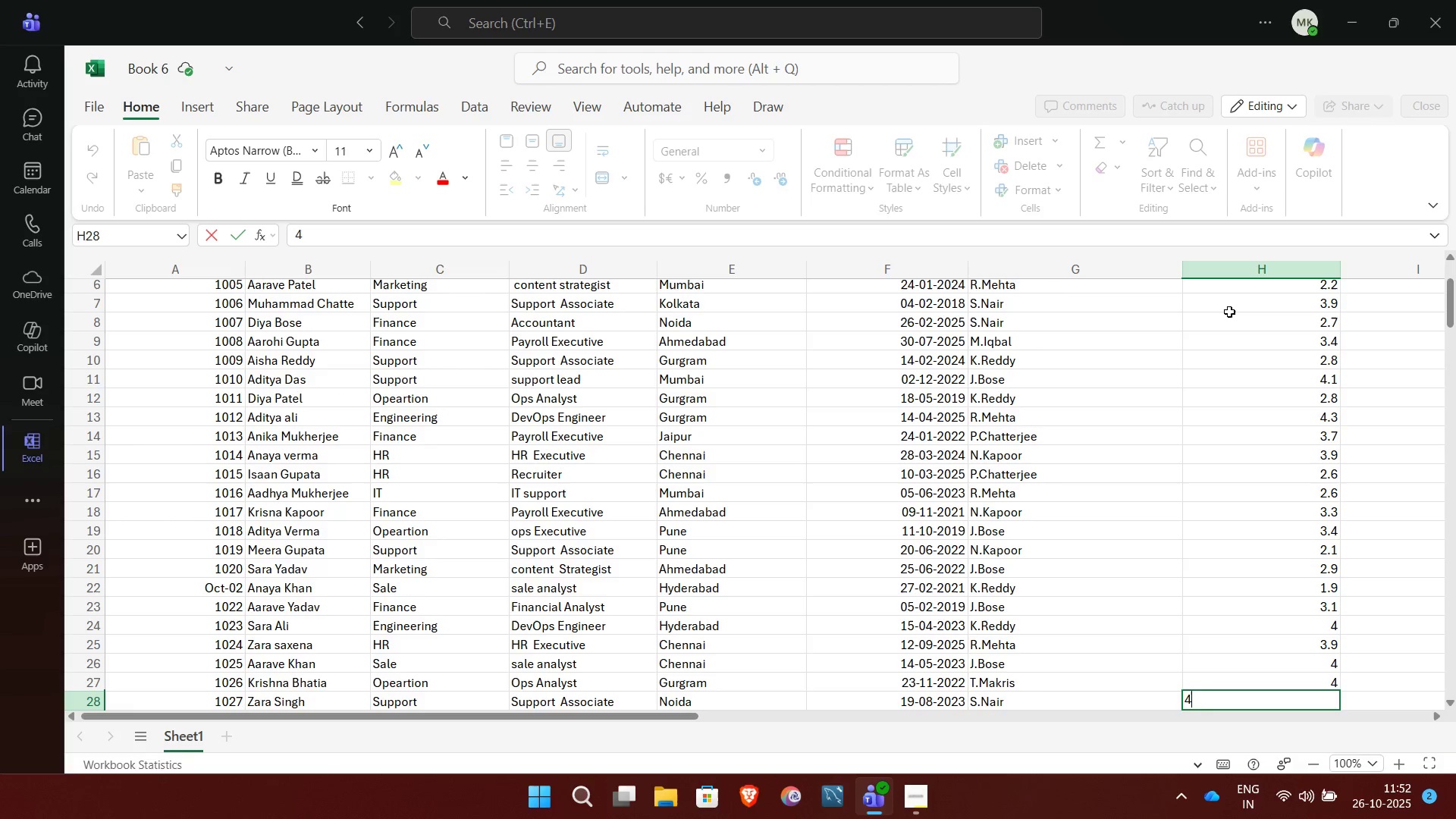 
key(Period)
 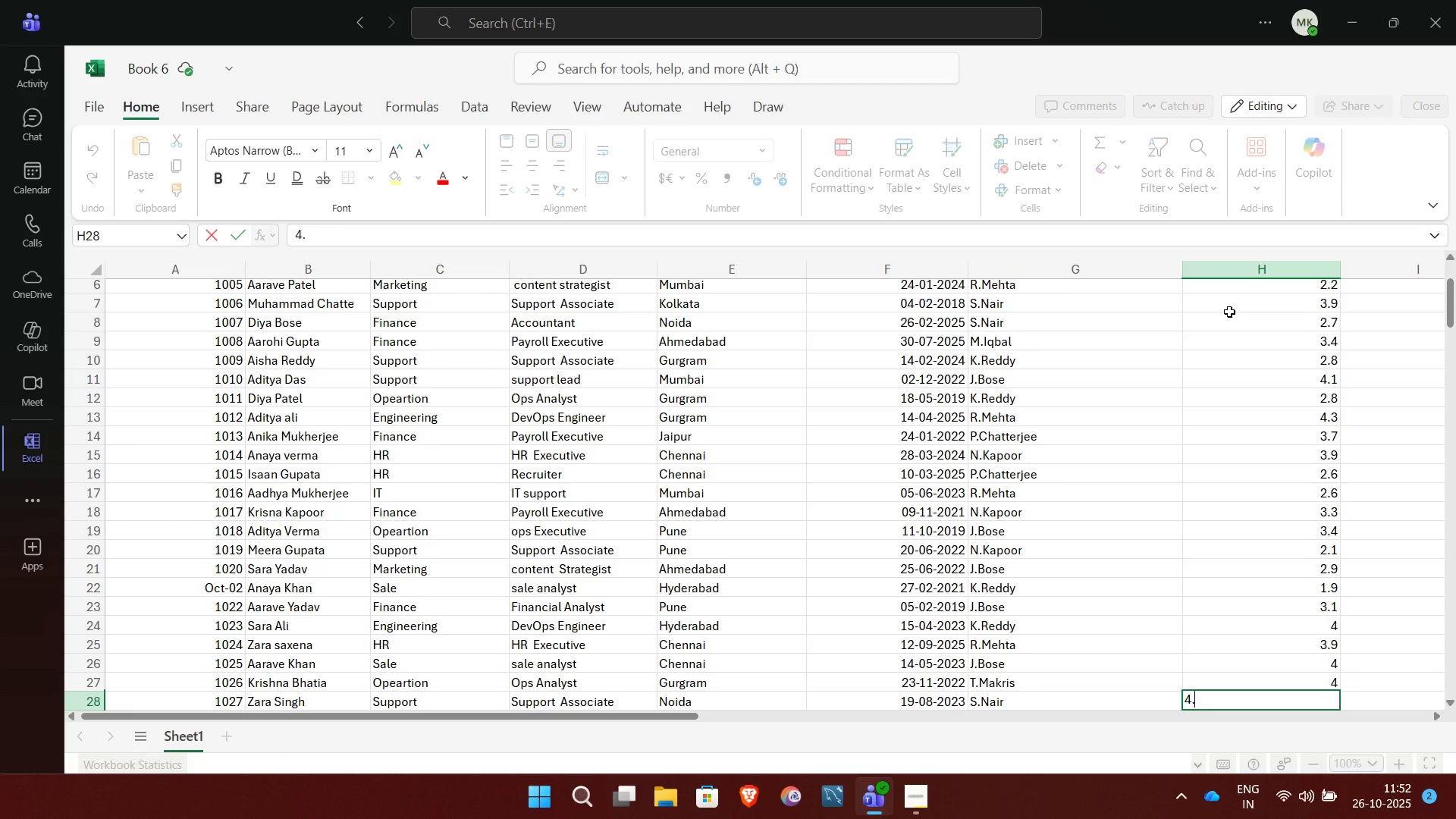 
key(3)
 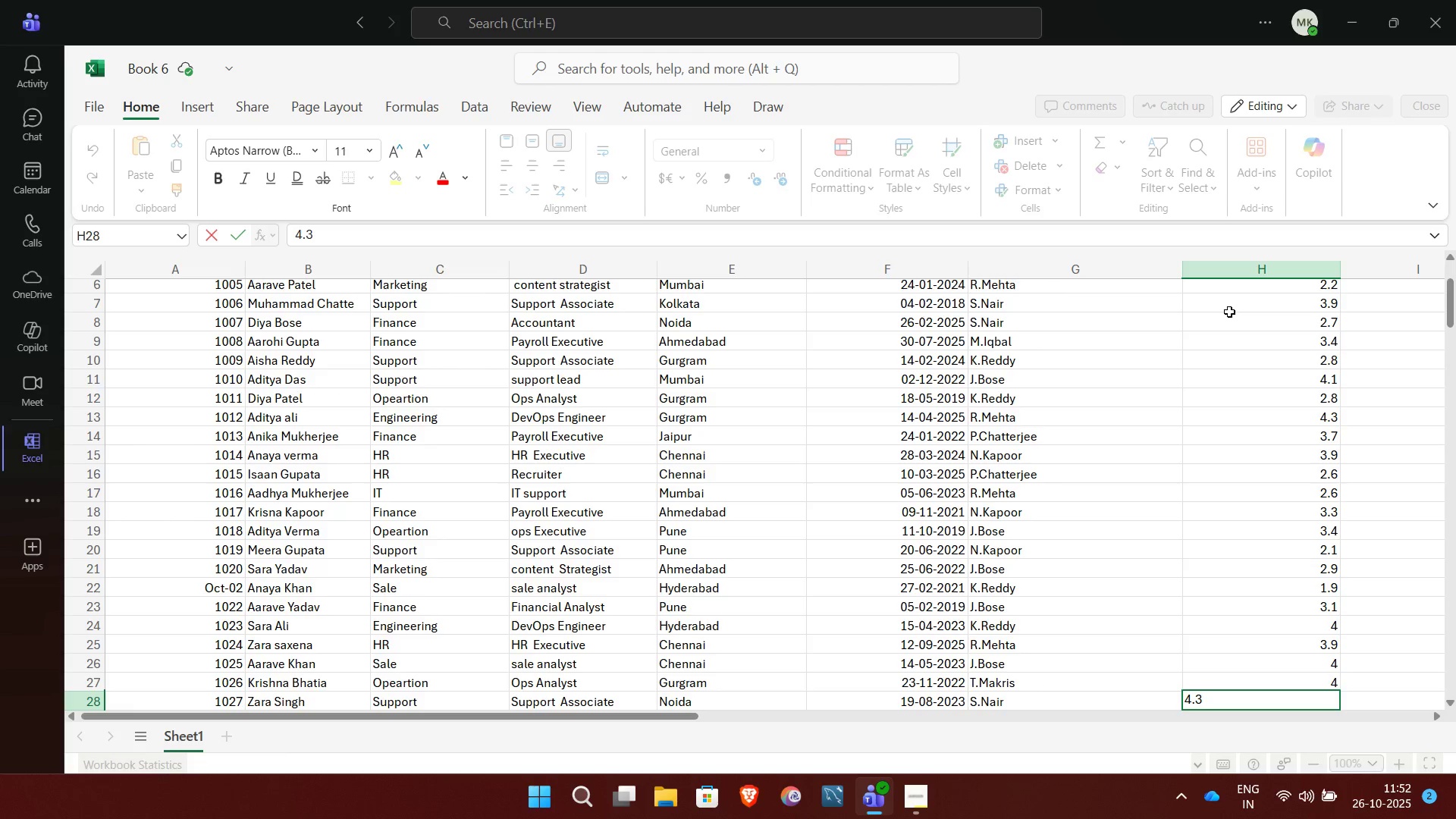 
key(NumpadEnter)
 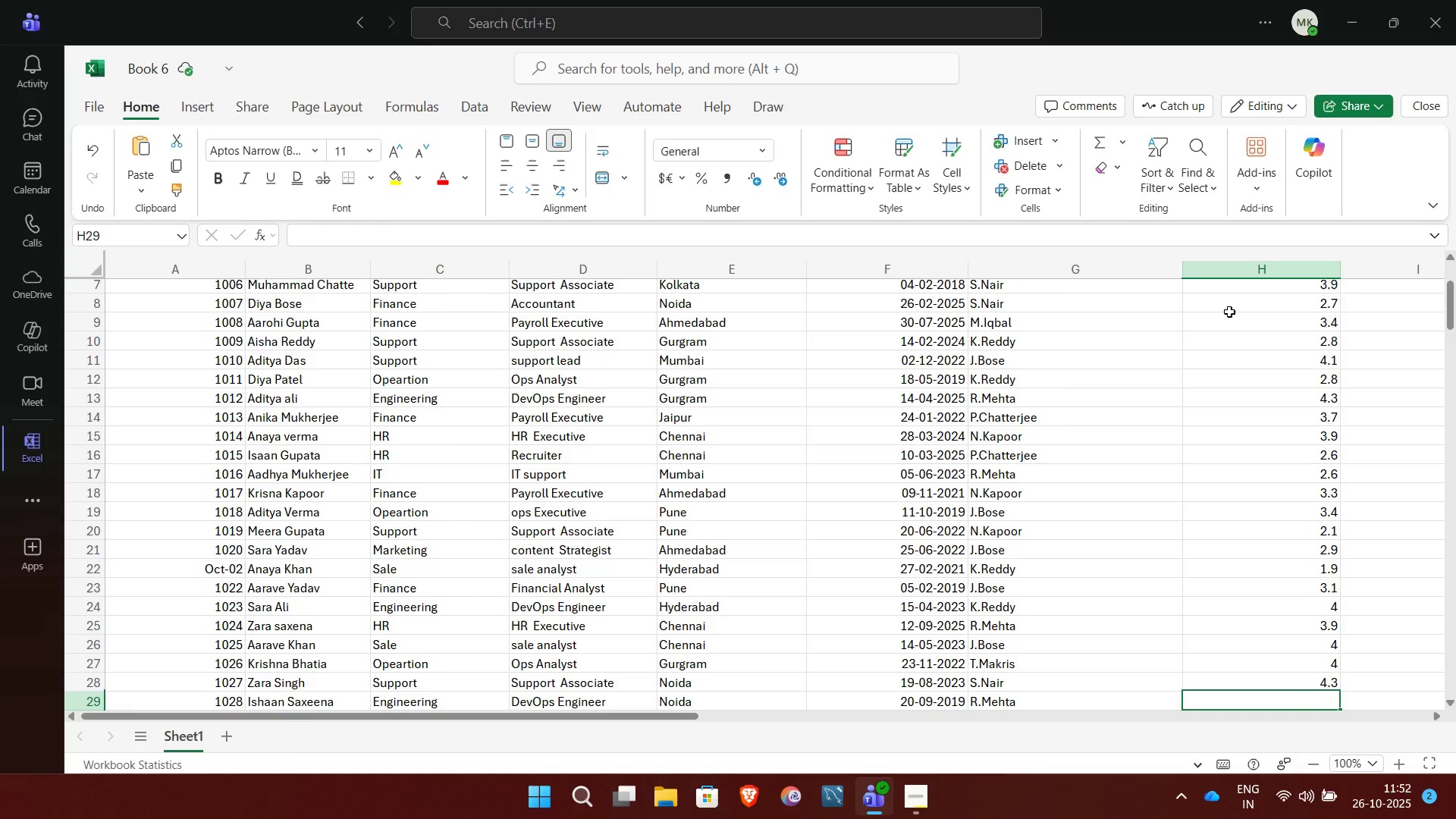 
key(3)
 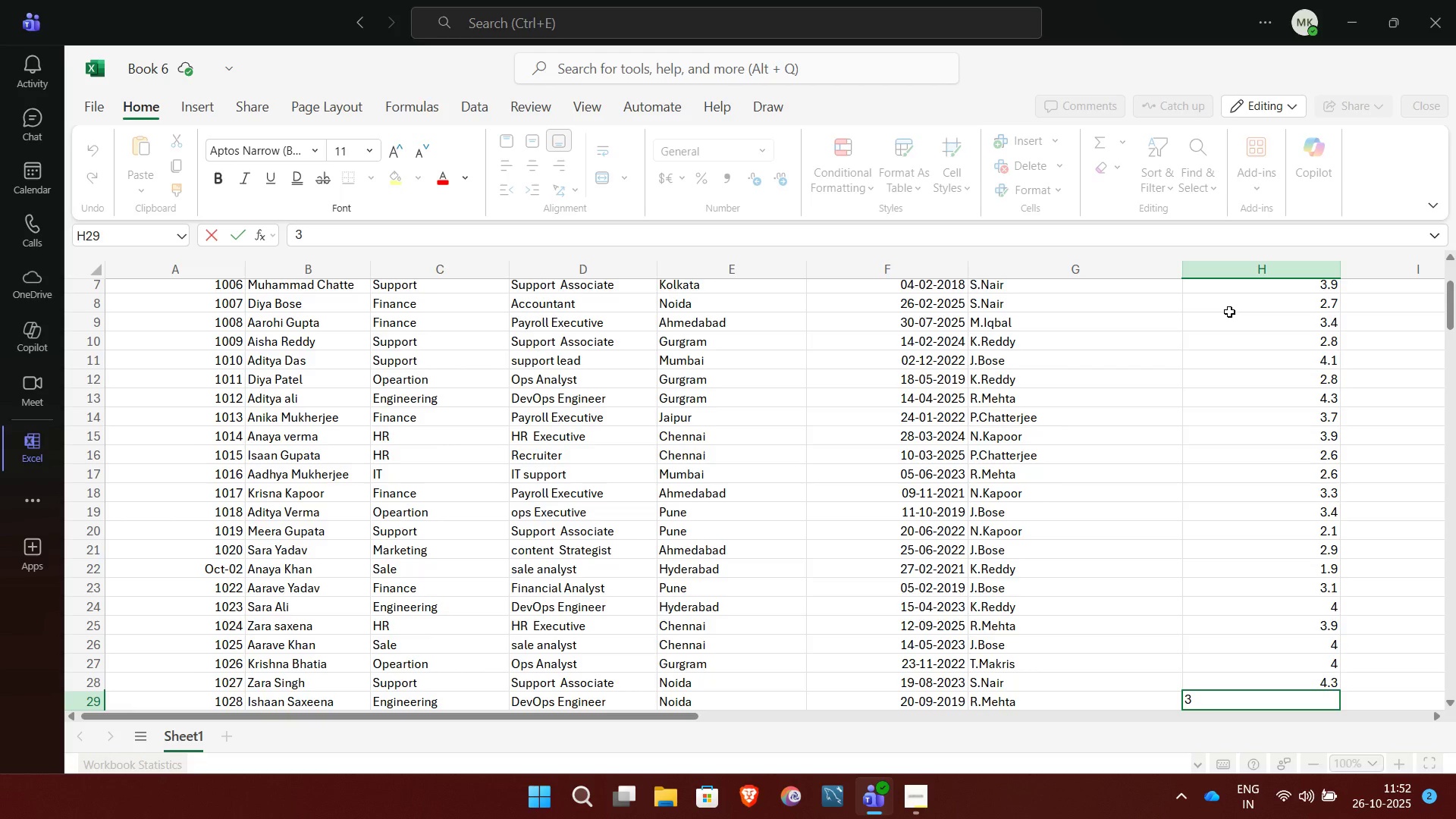 
key(Period)
 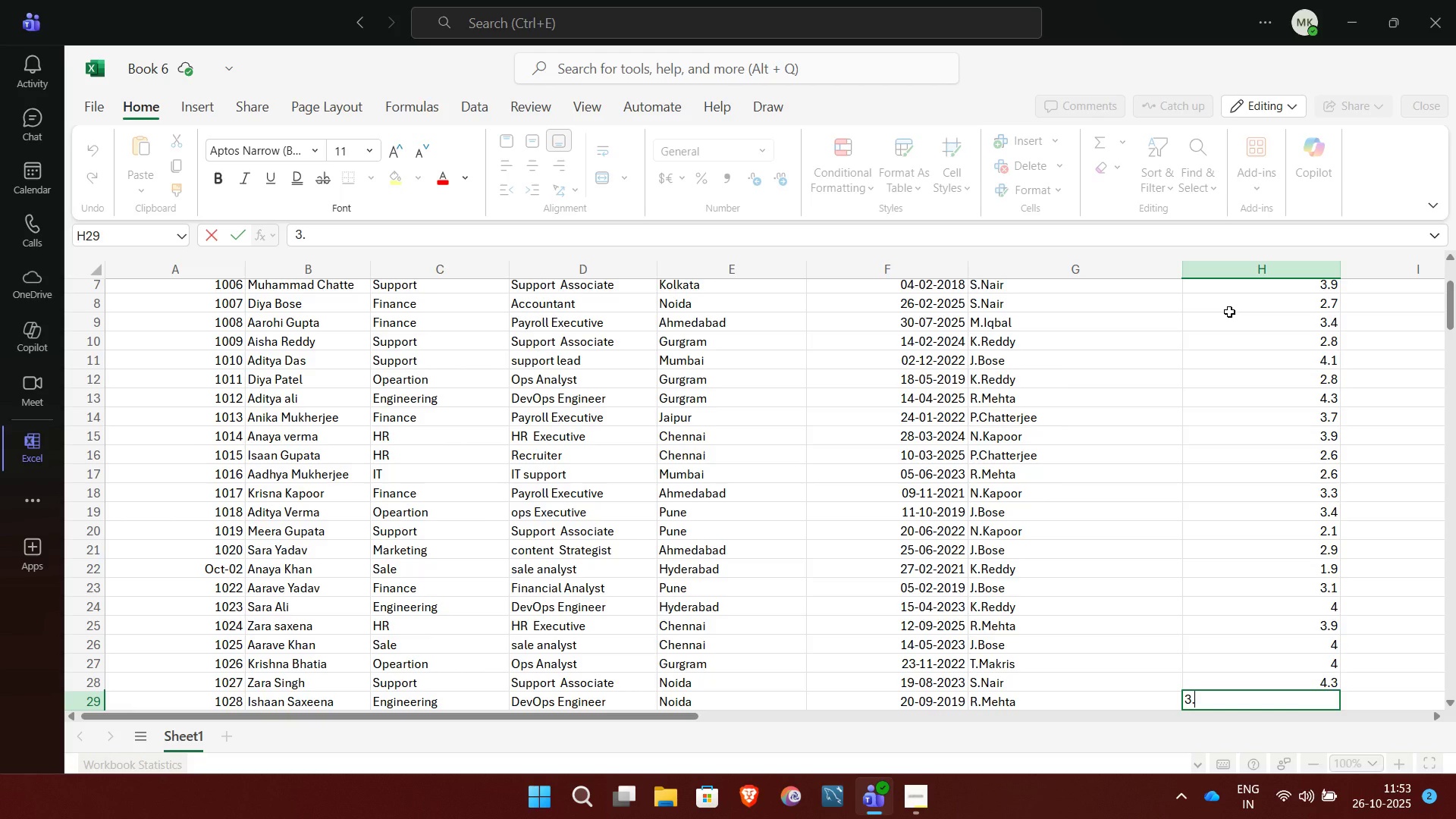 
key(4)
 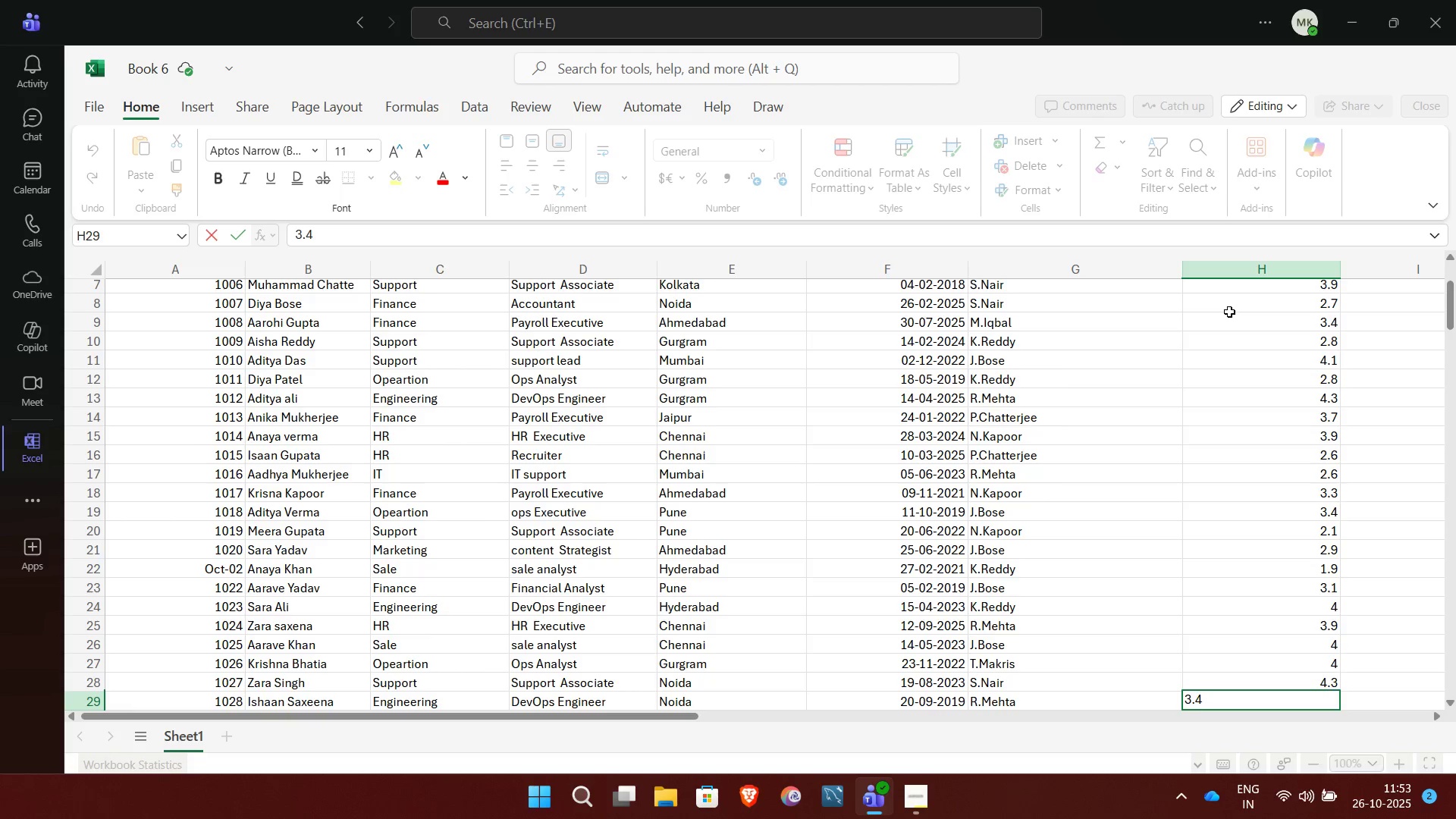 
key(NumpadEnter)
 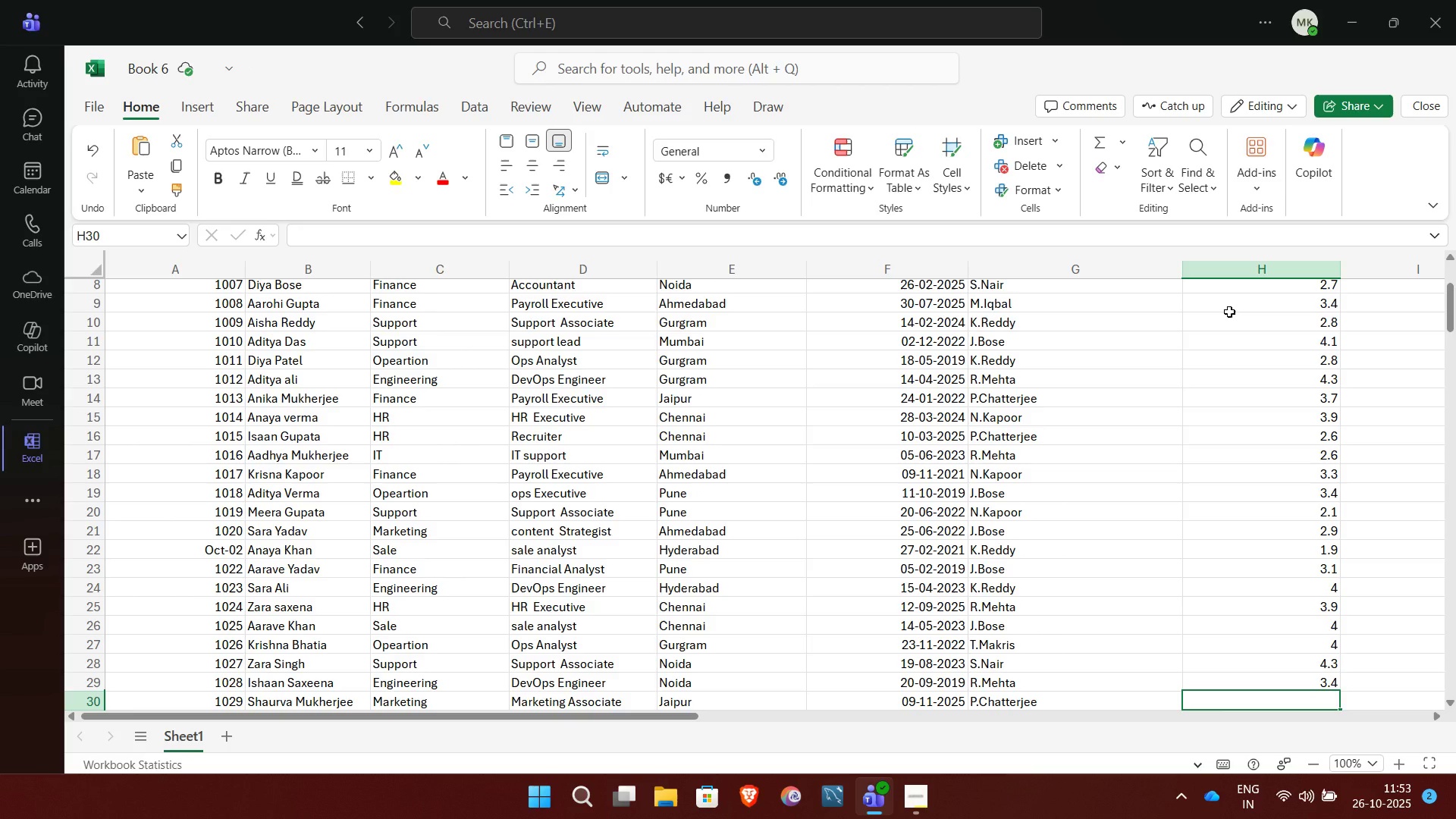 
key(3)
 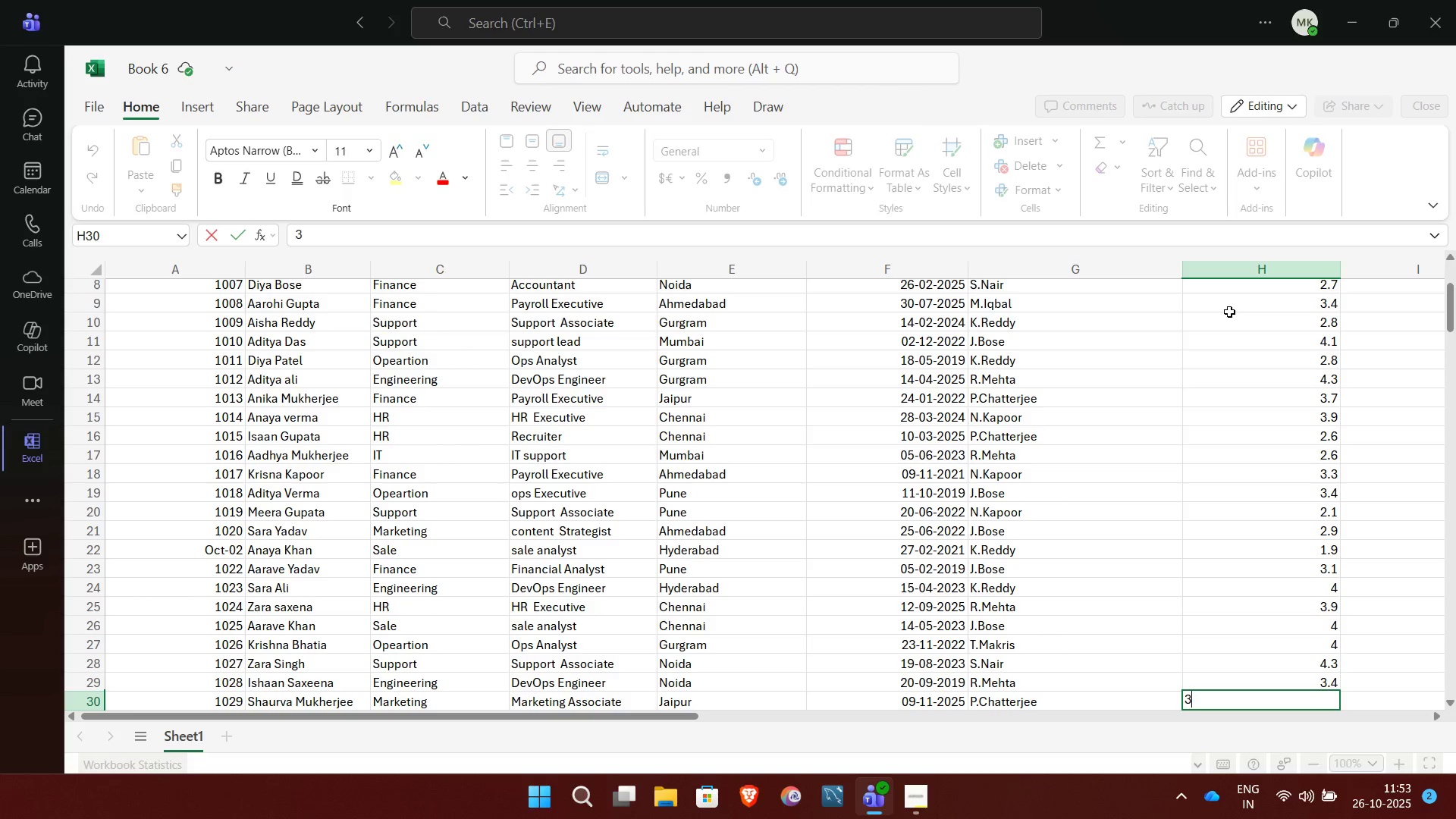 
key(Period)
 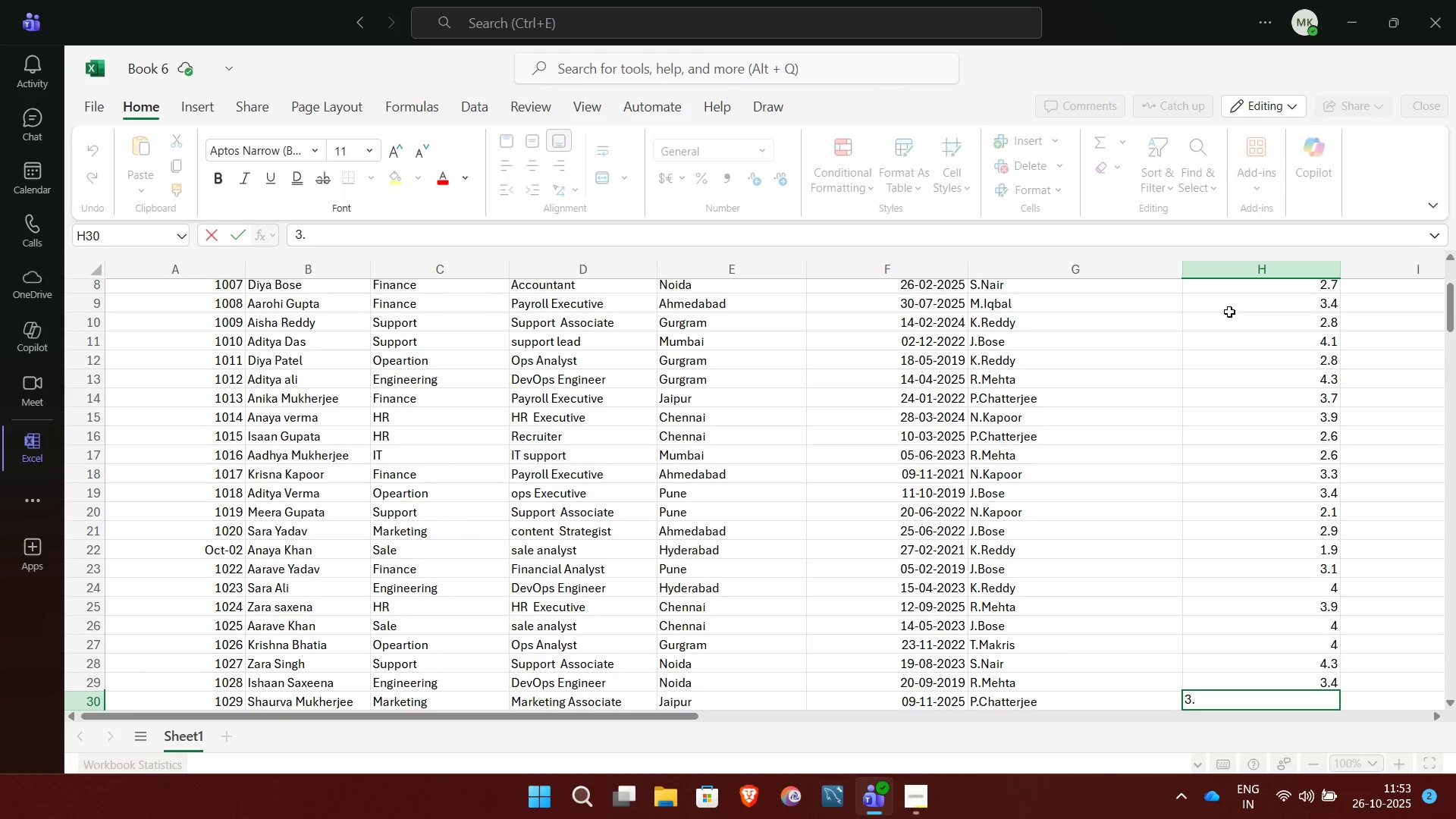 
key(1)
 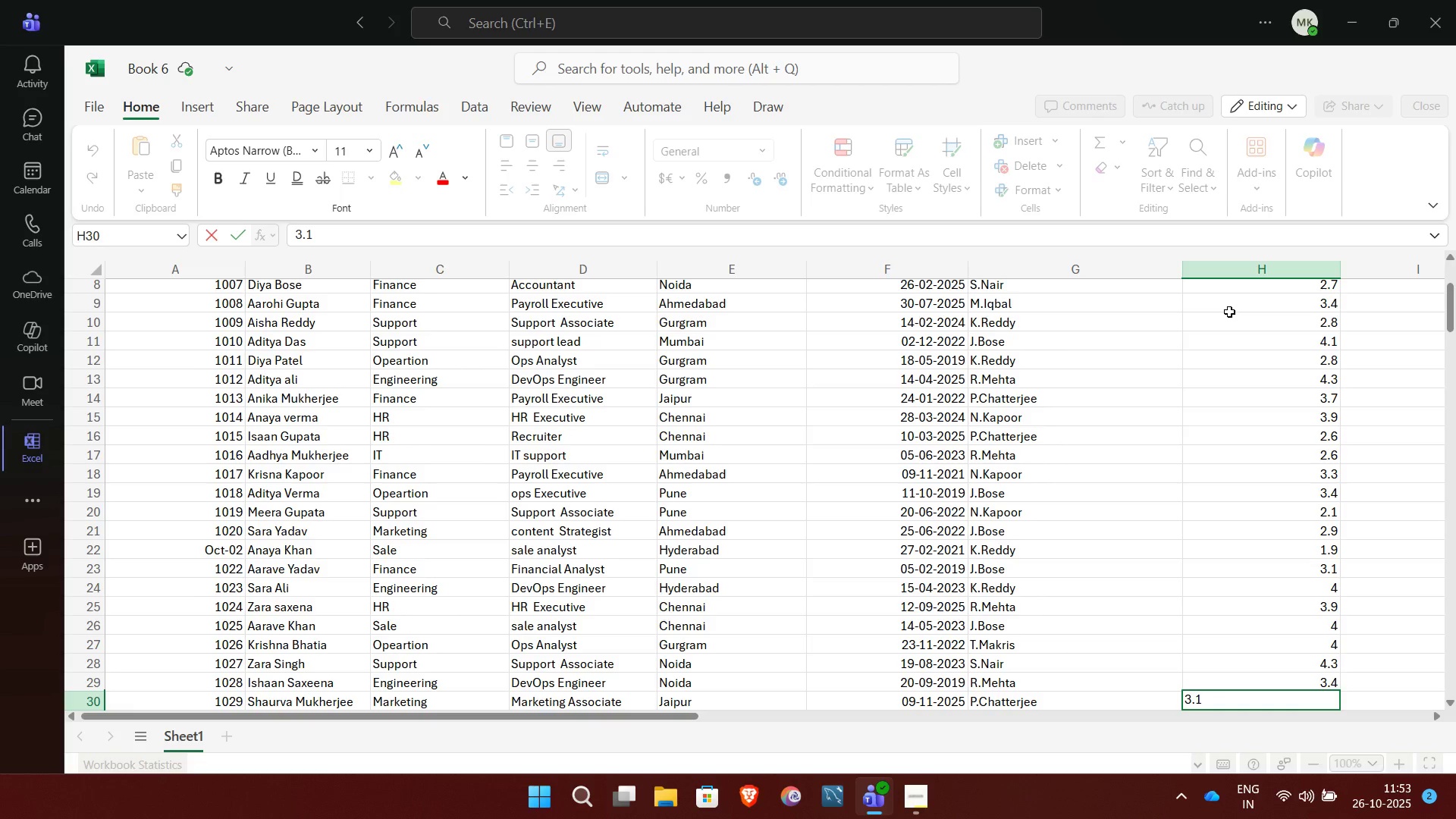 
key(NumpadEnter)
 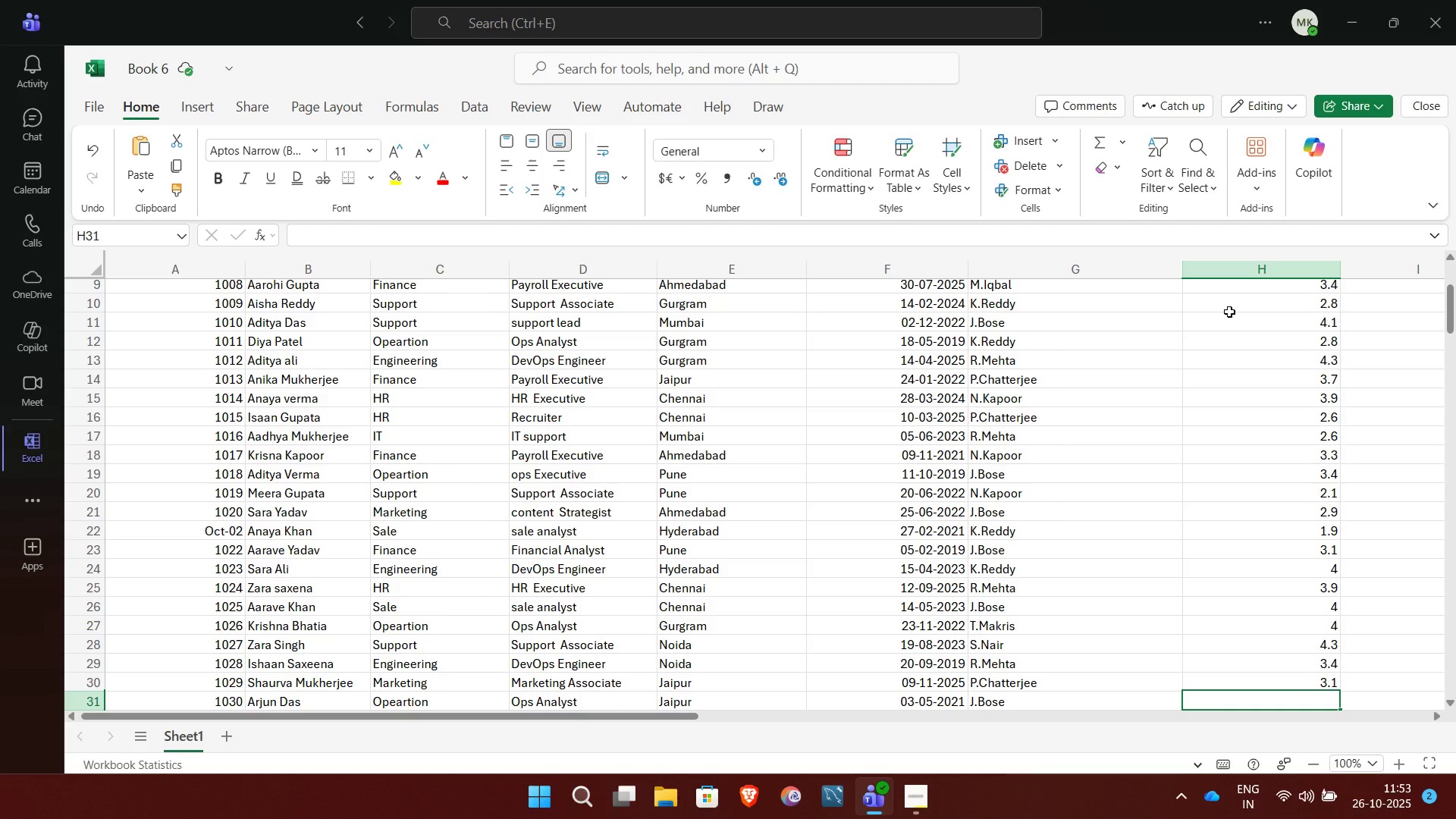 
key(4)
 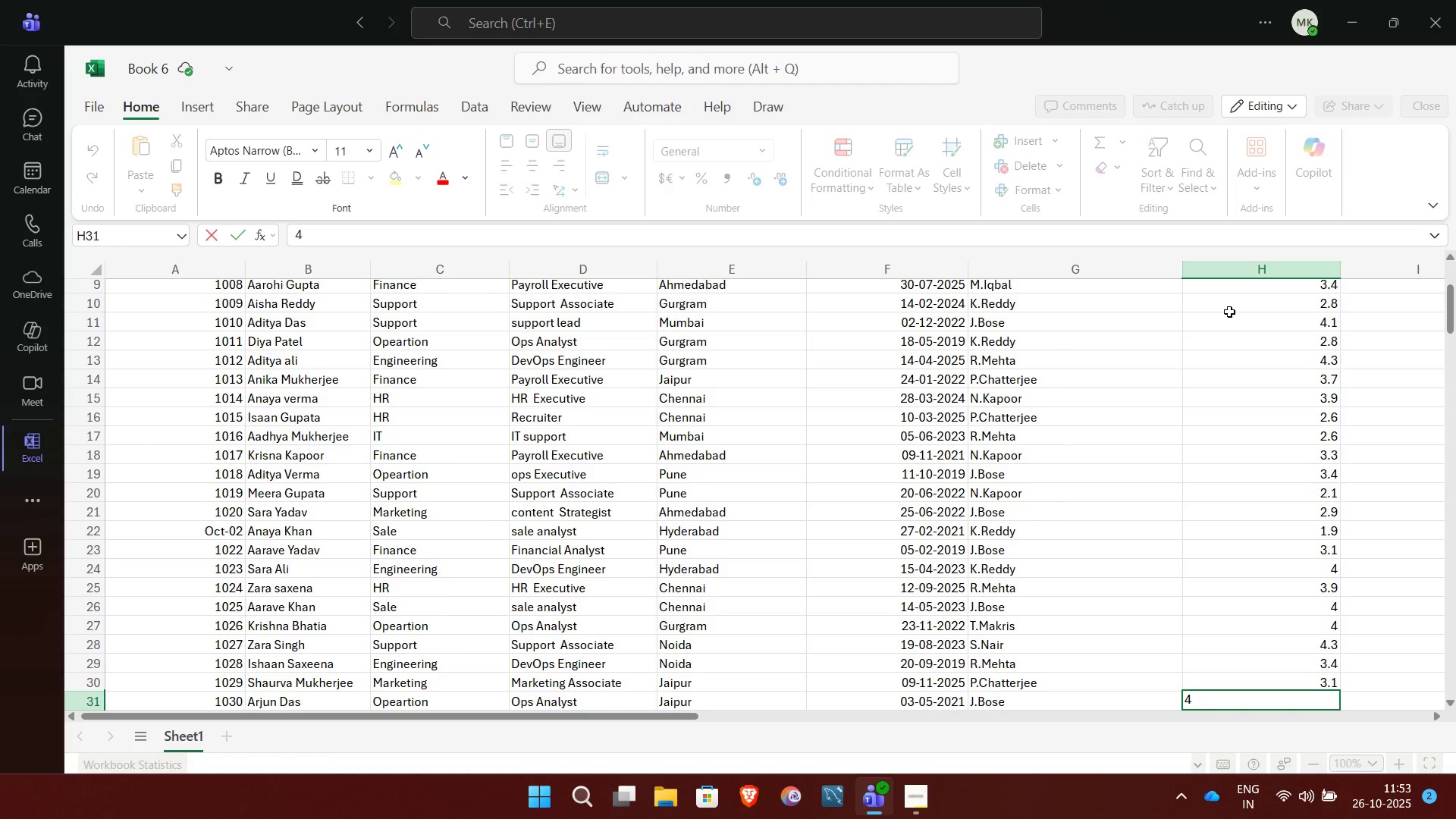 
key(Period)
 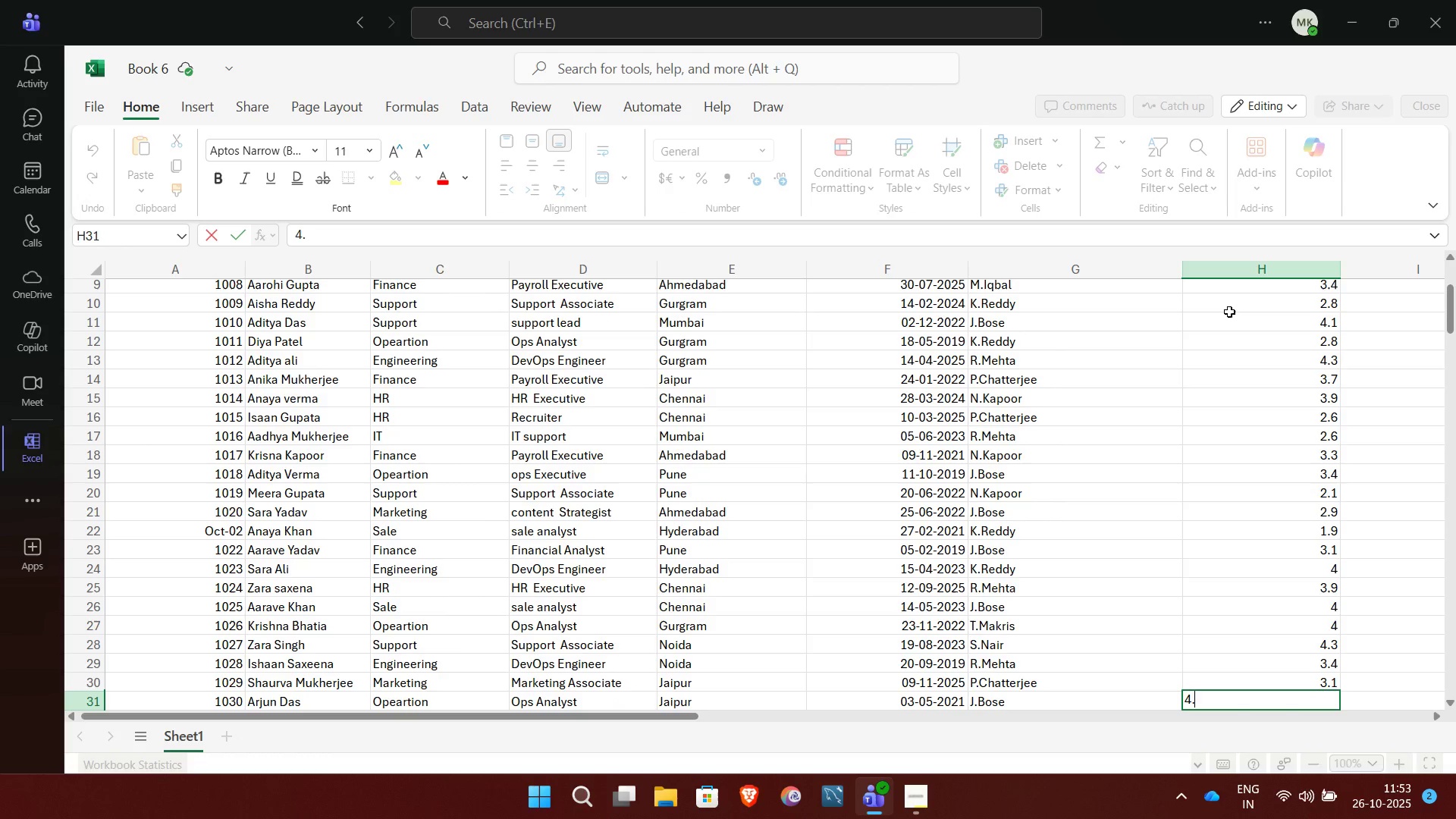 
key(2)
 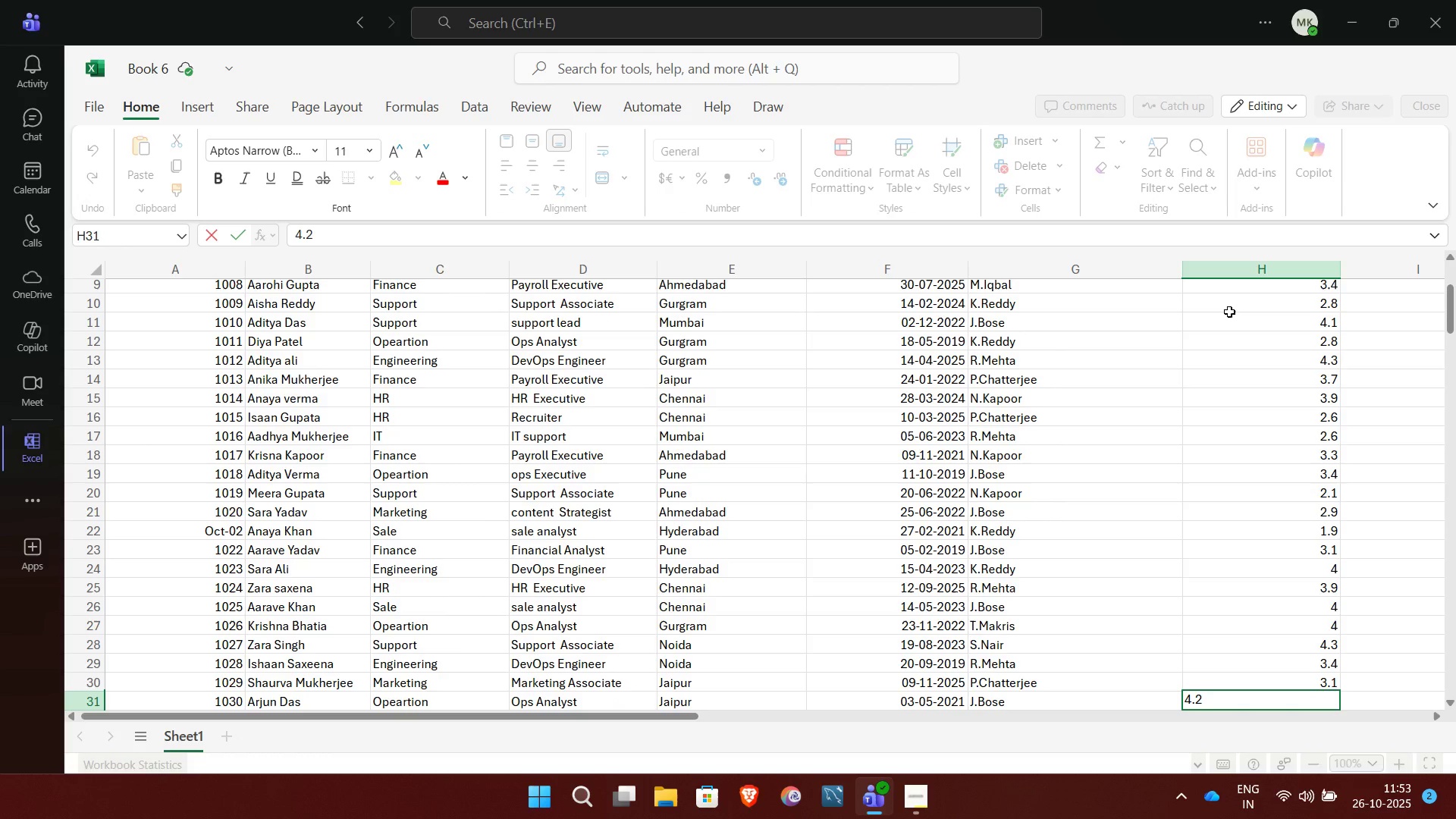 
key(NumpadEnter)
 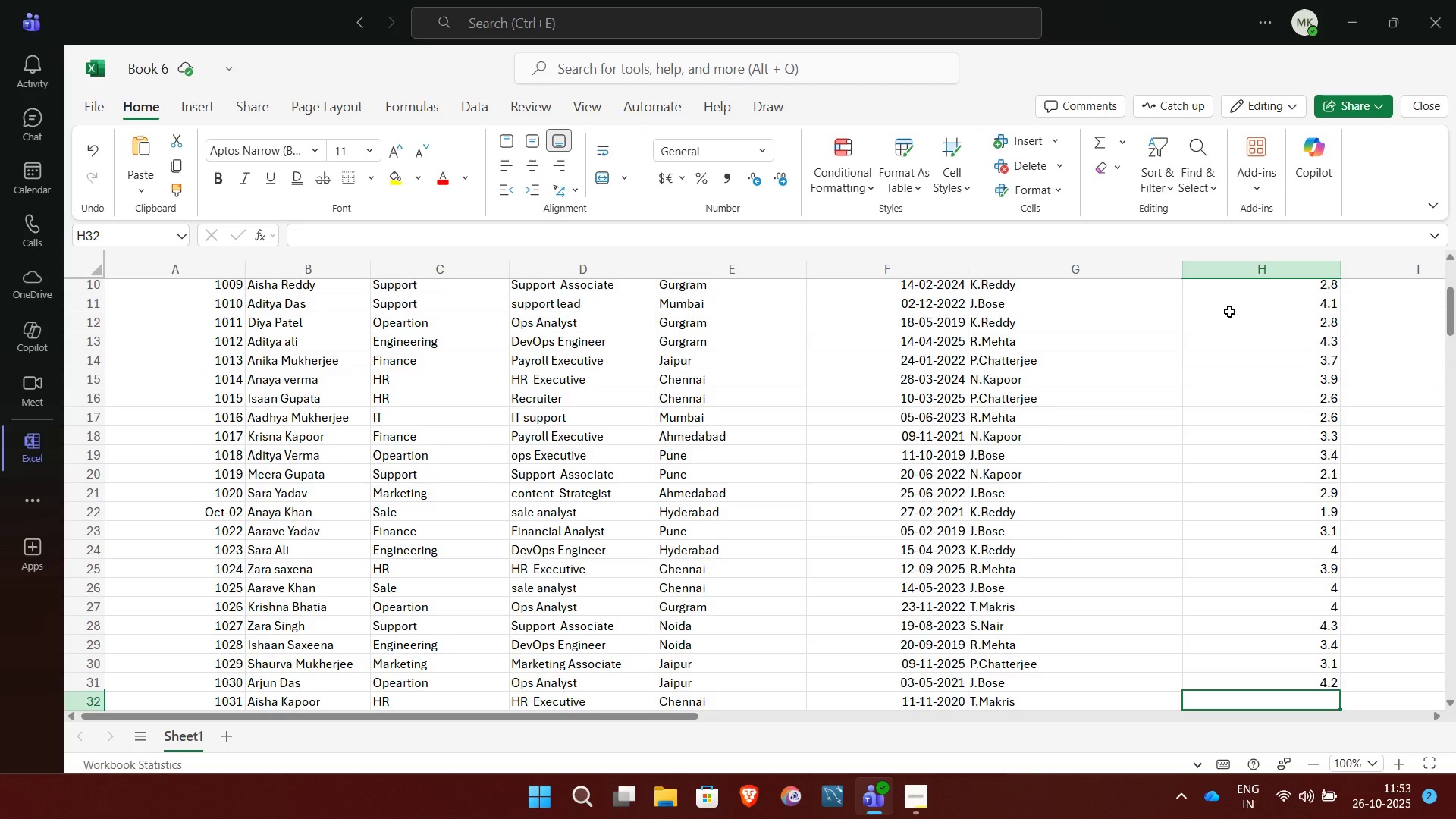 
wait(5.82)
 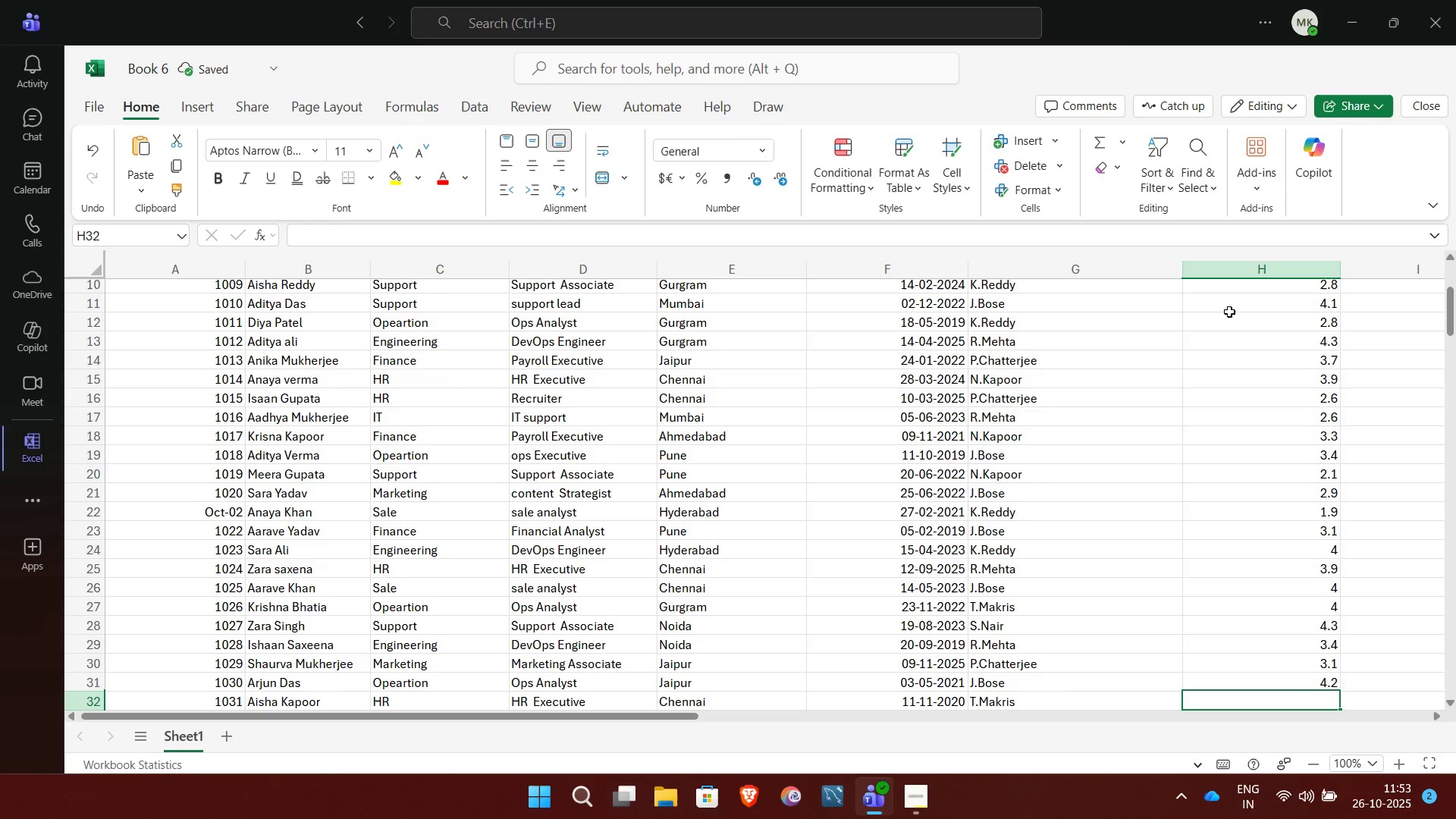 
key(3)
 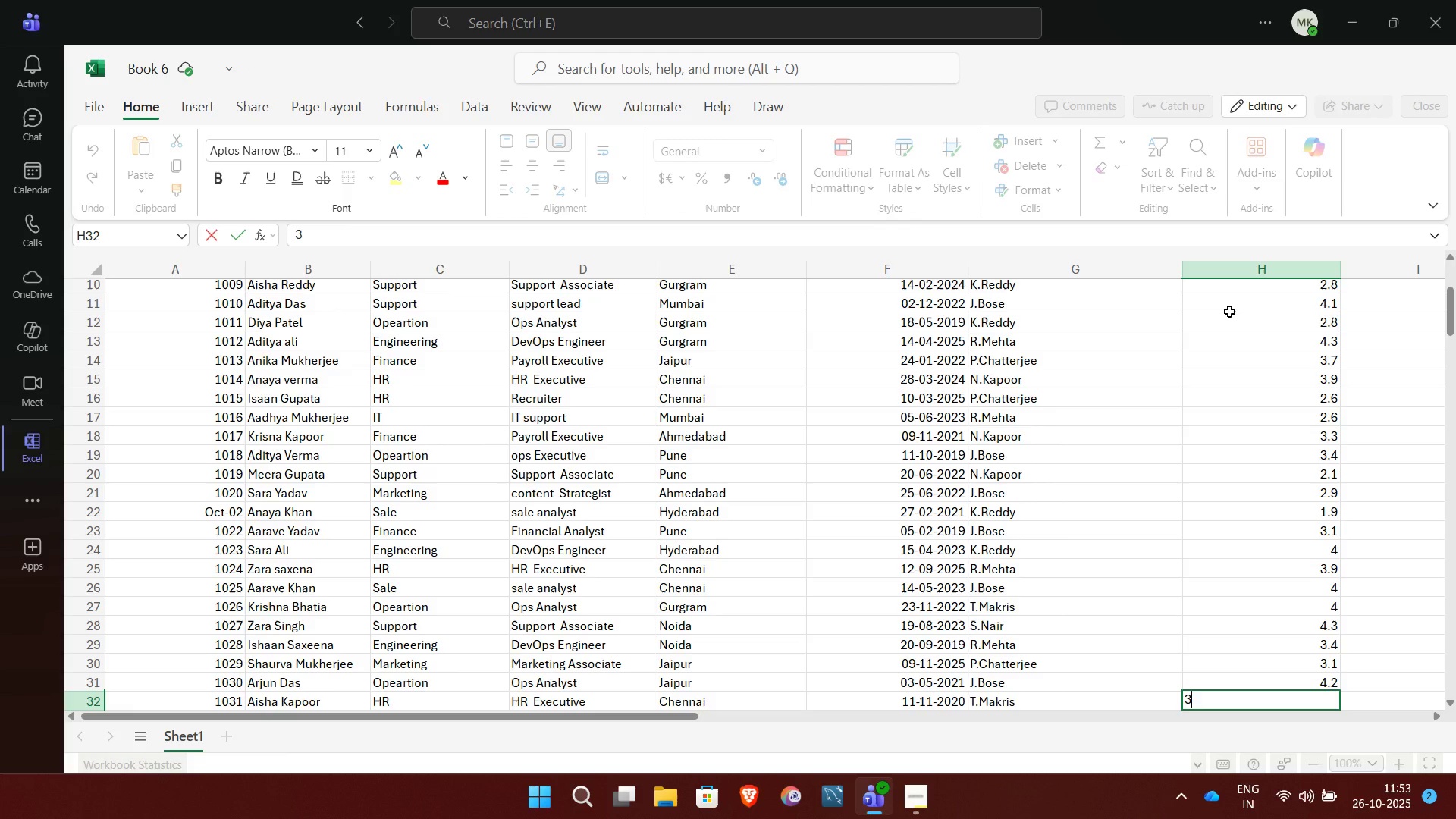 
key(Period)
 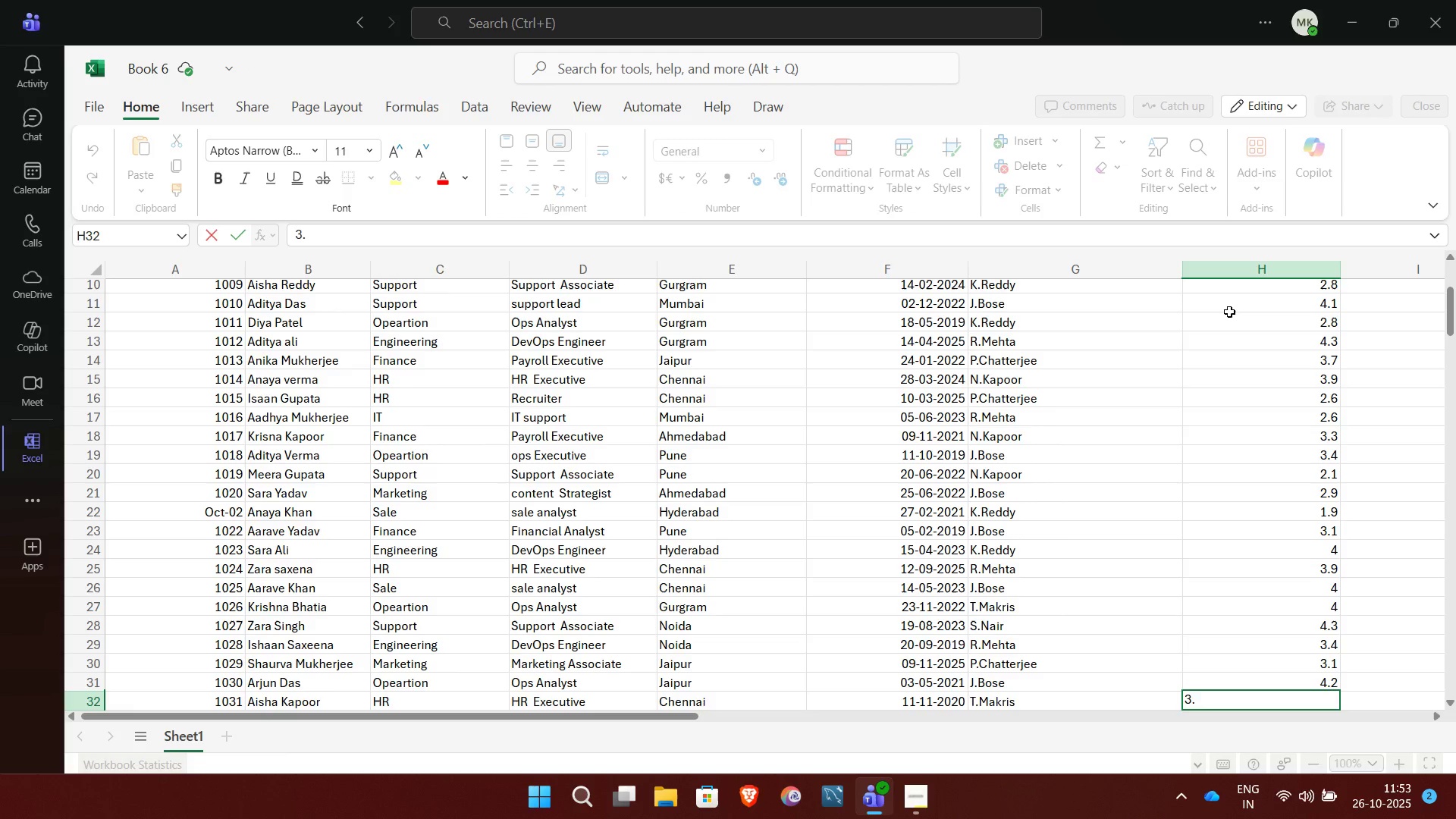 
key(7)
 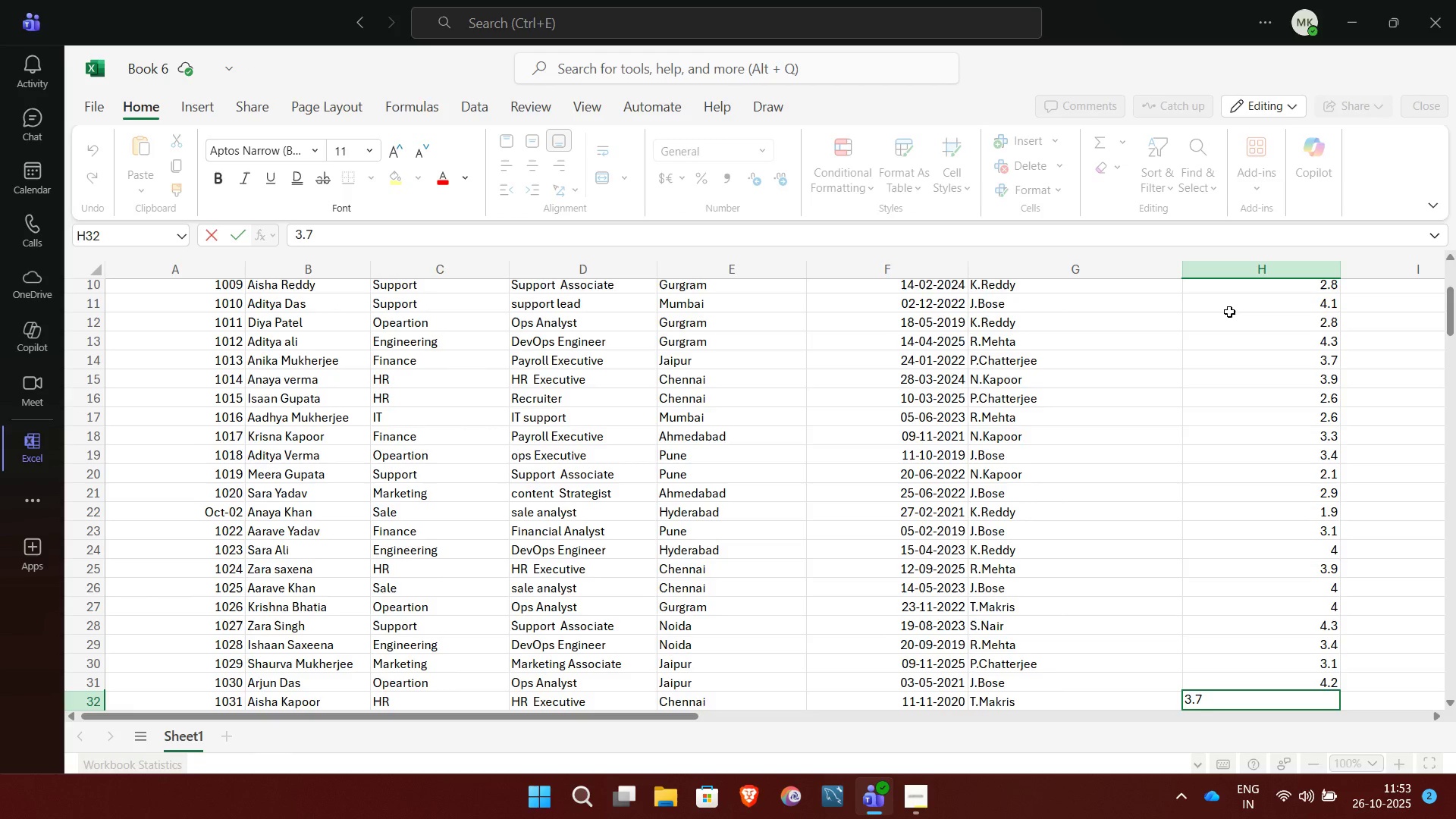 
key(NumpadEnter)
 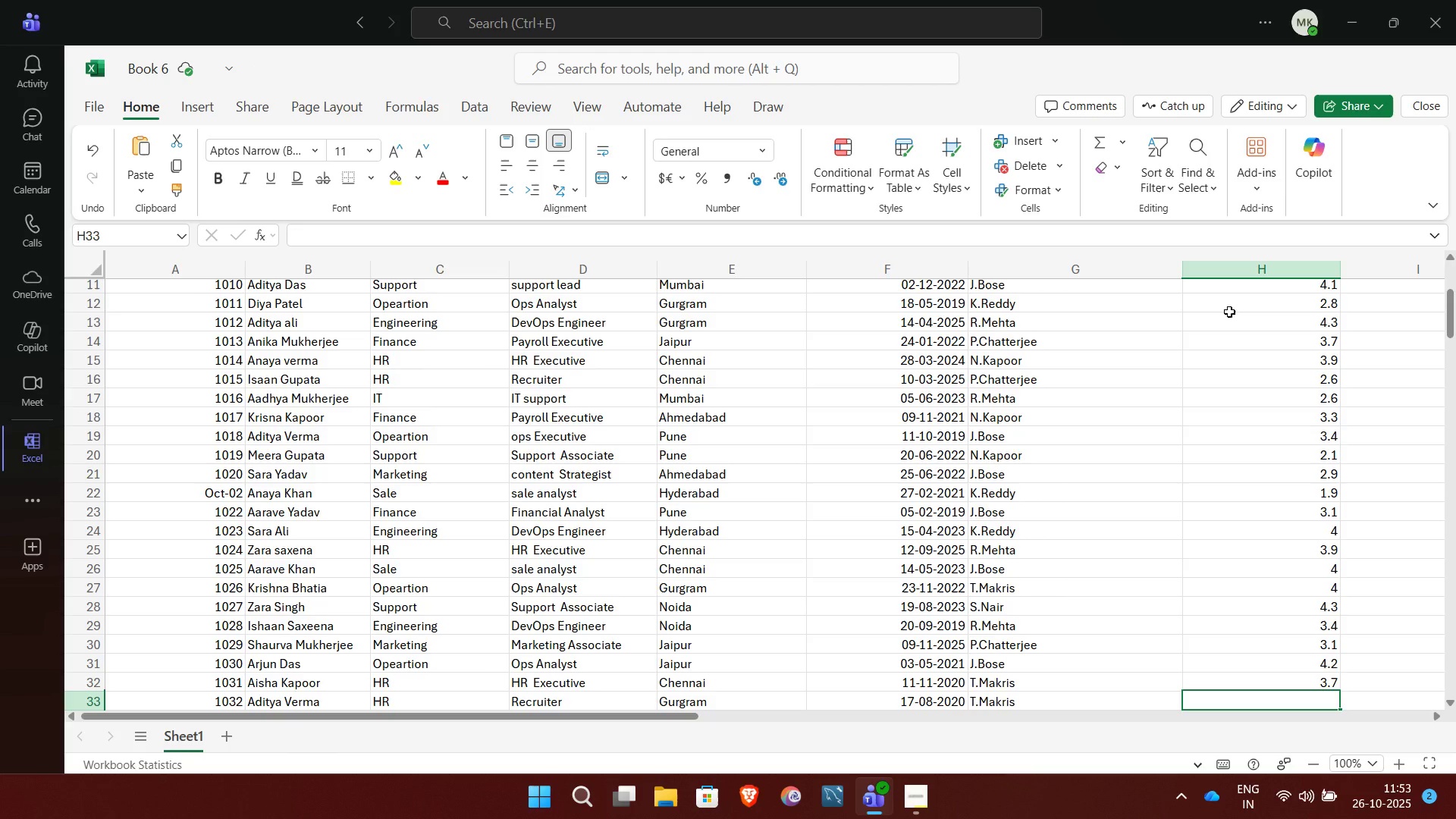 
key(2)
 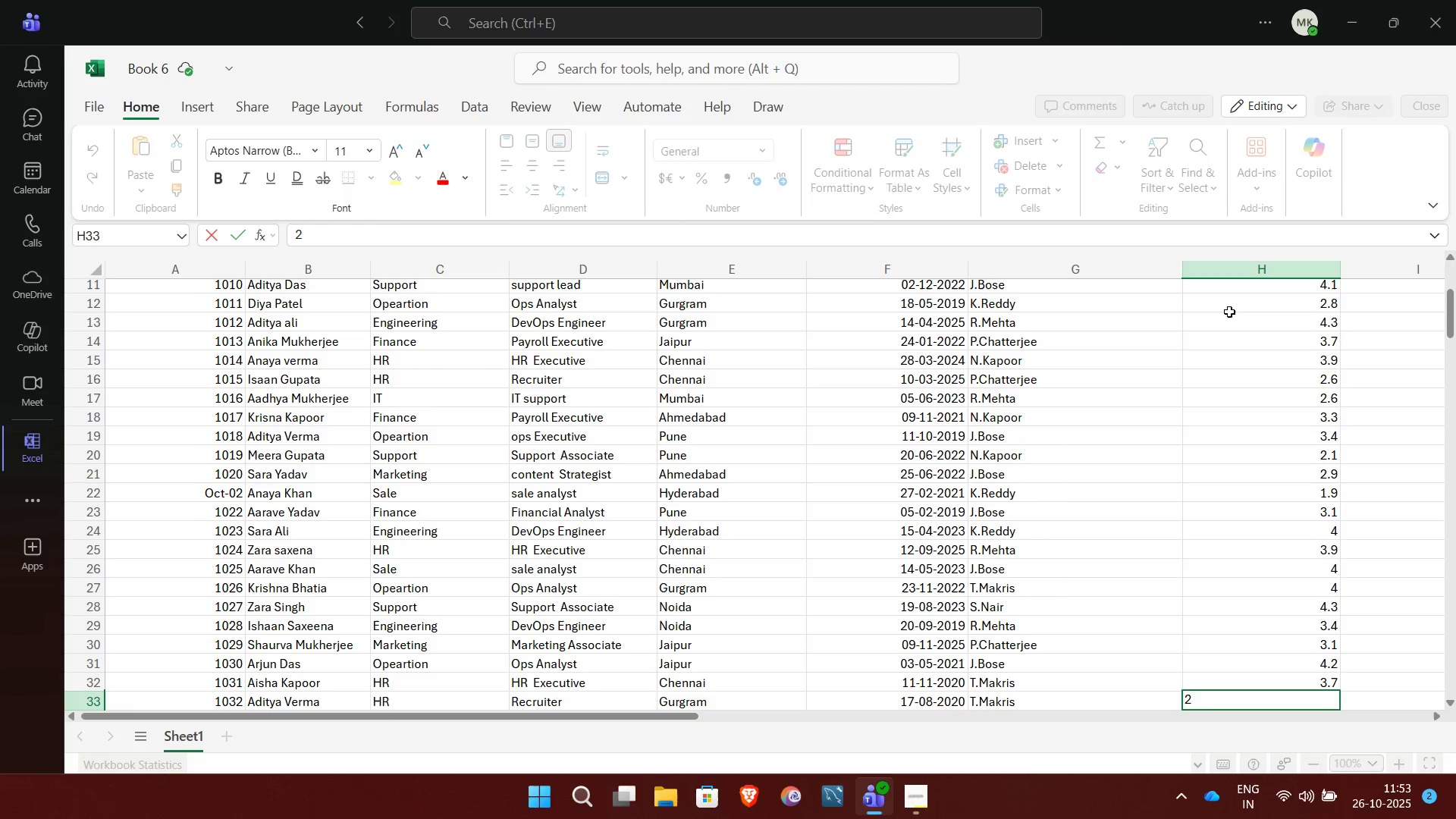 
key(Period)
 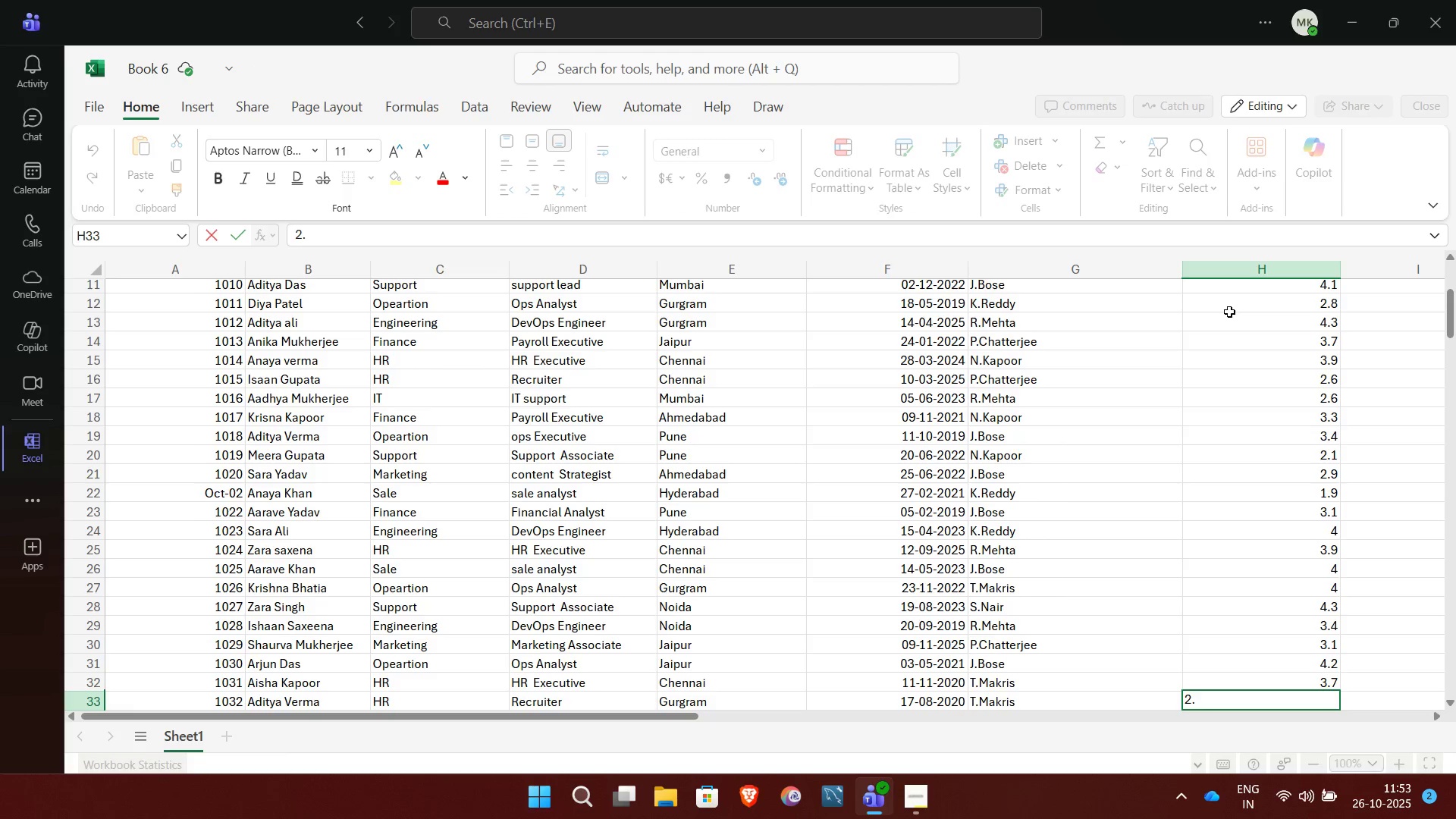 
key(9)
 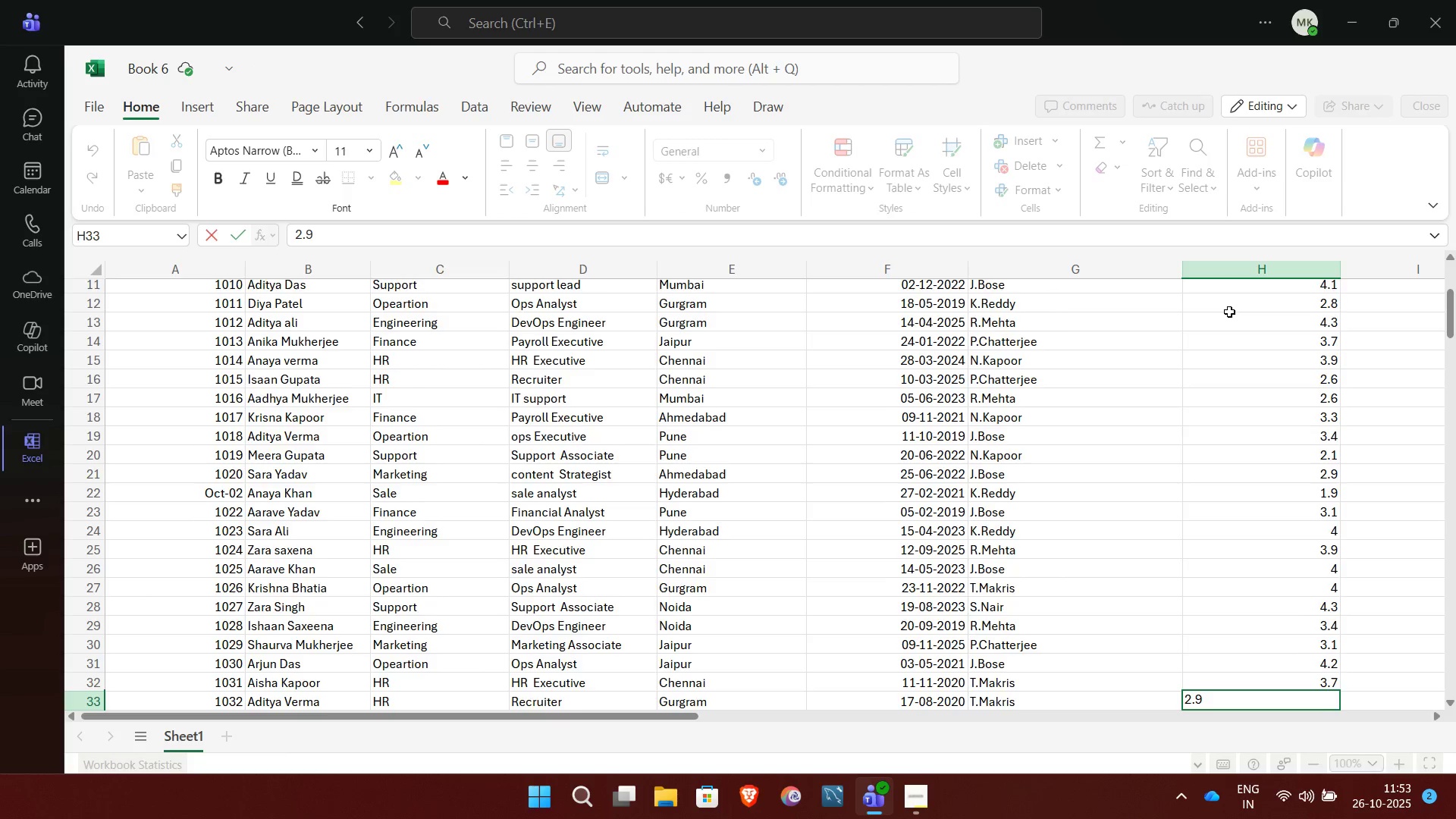 
key(NumpadEnter)
 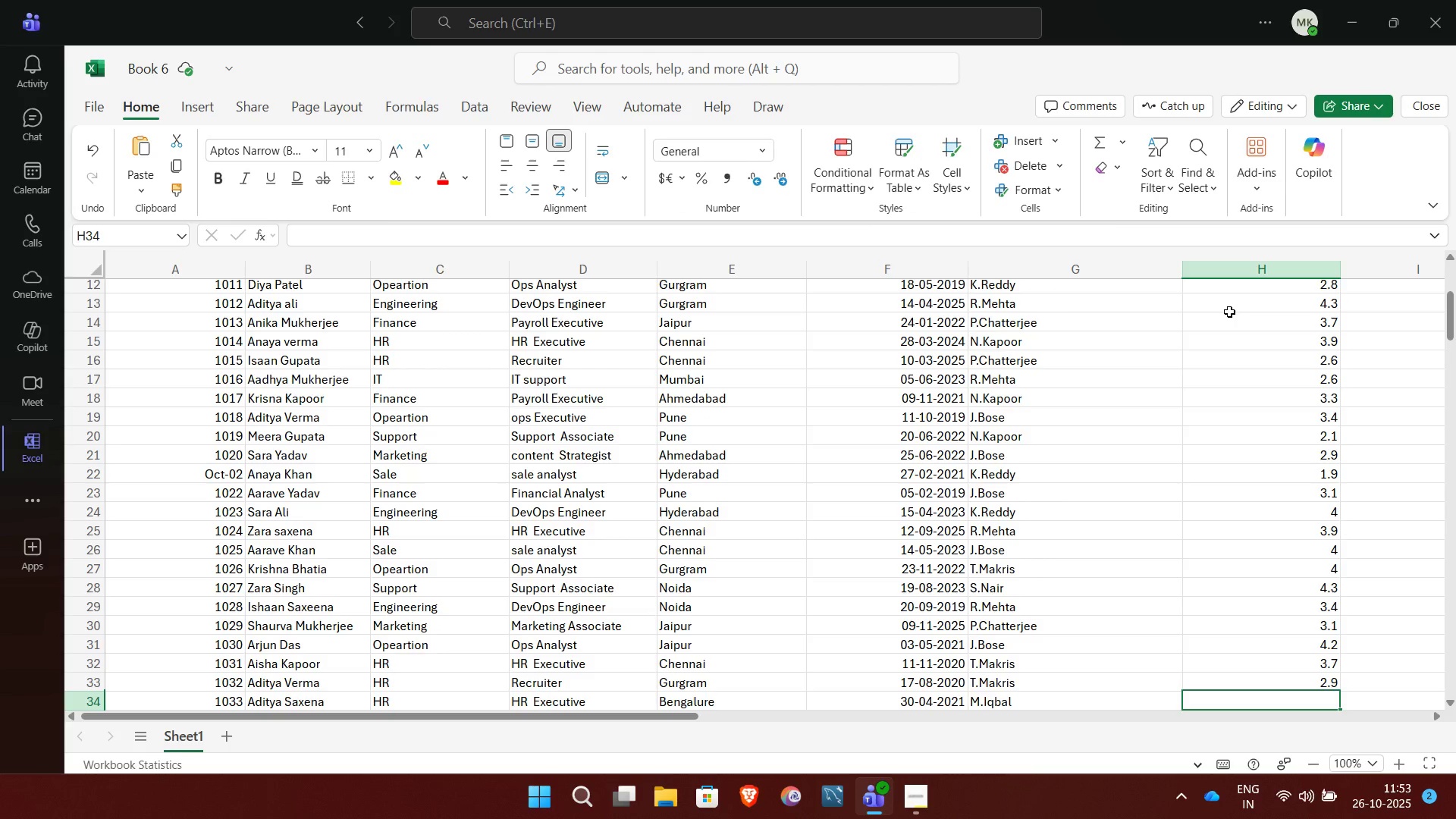 
key(3)
 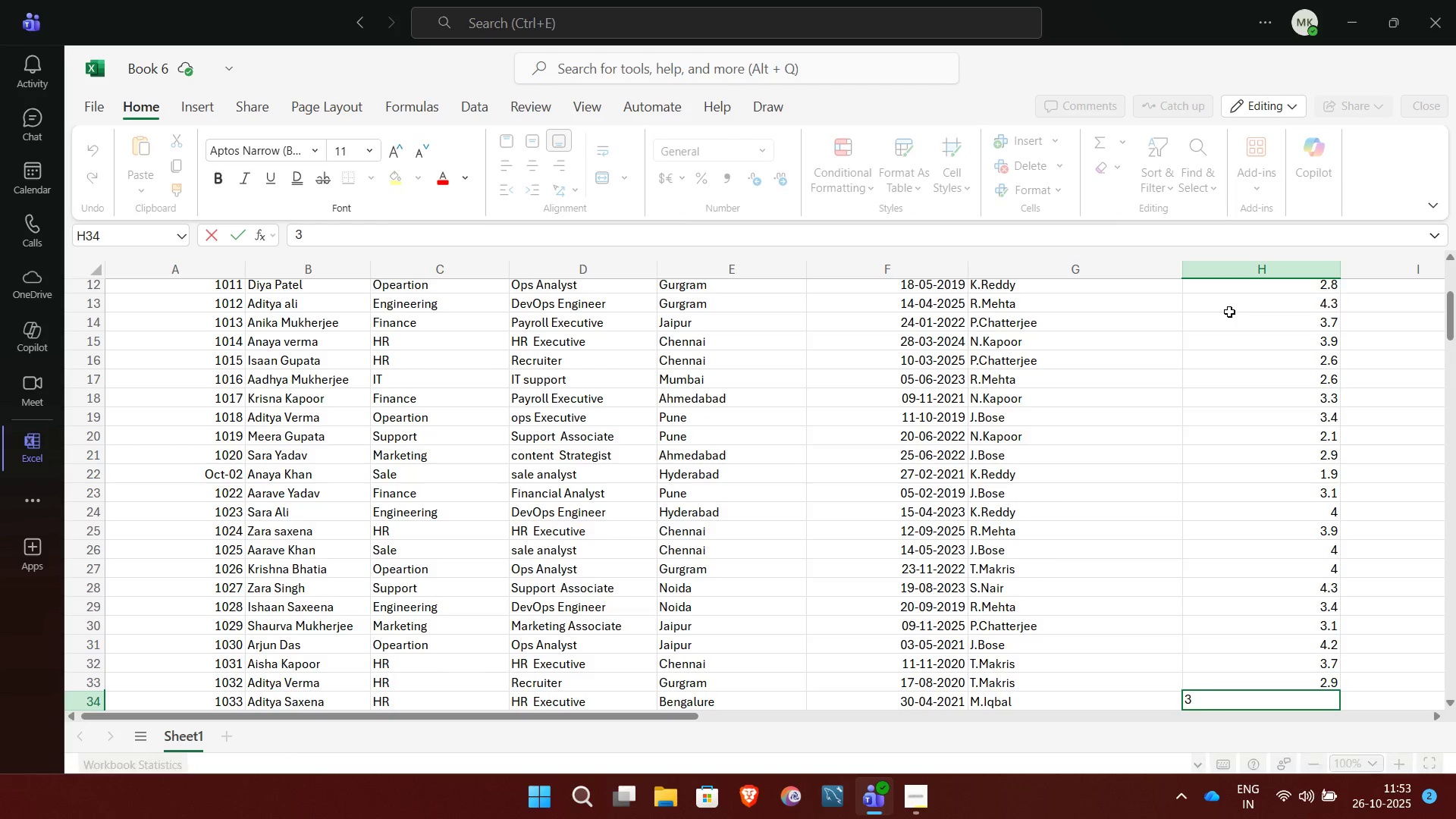 
key(Period)
 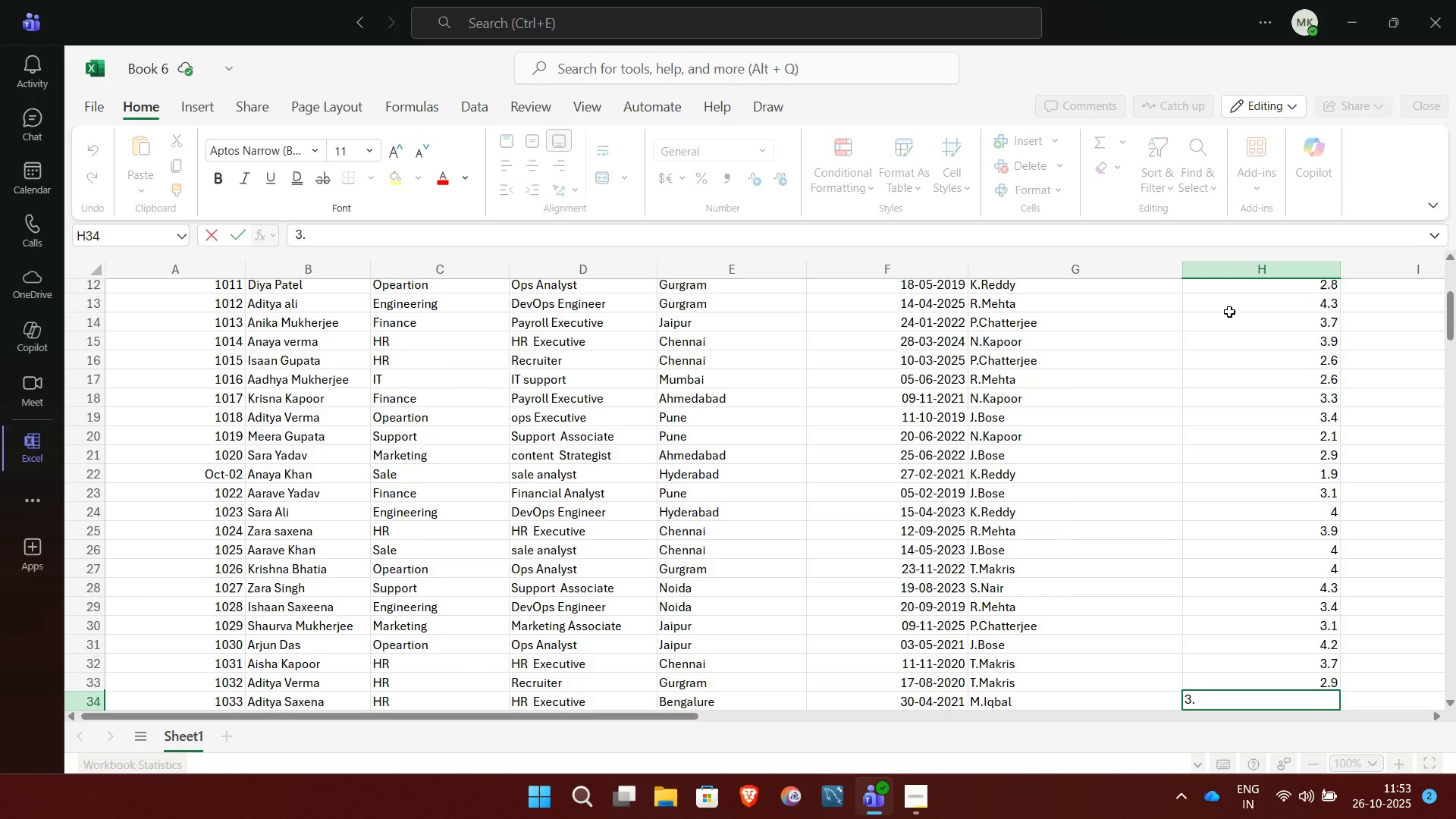 
key(5)
 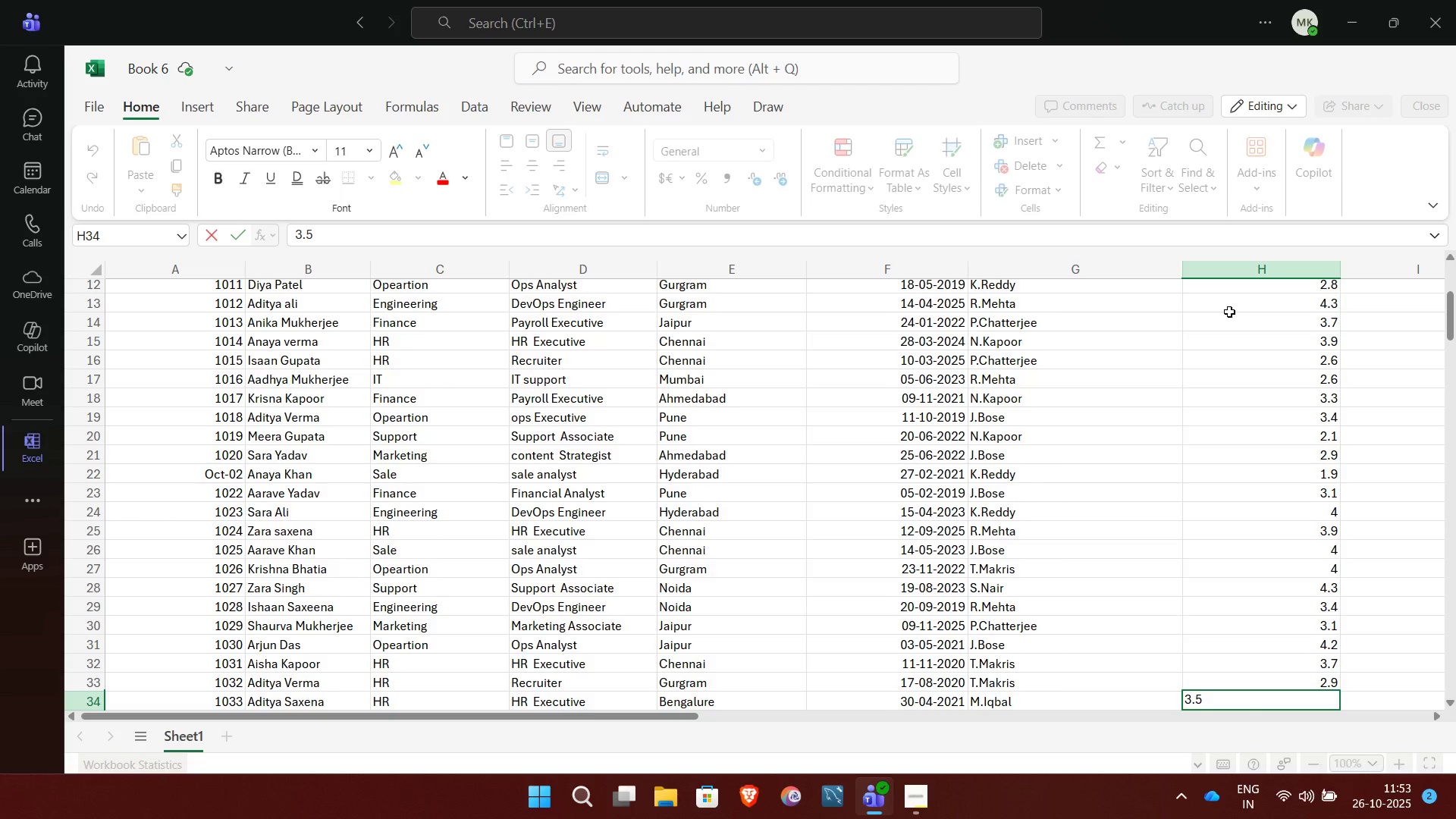 
key(NumpadEnter)
 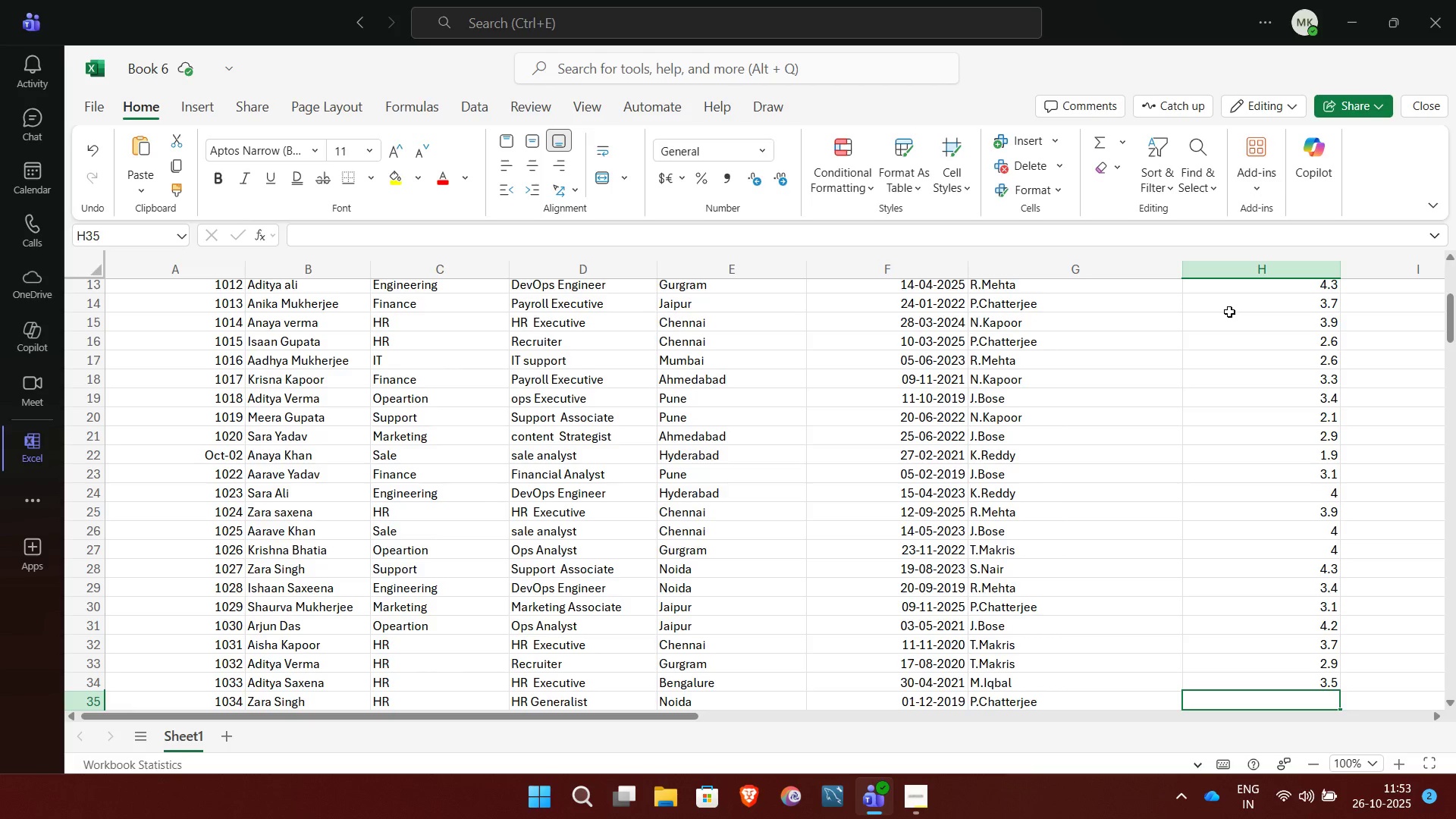 
wait(6.93)
 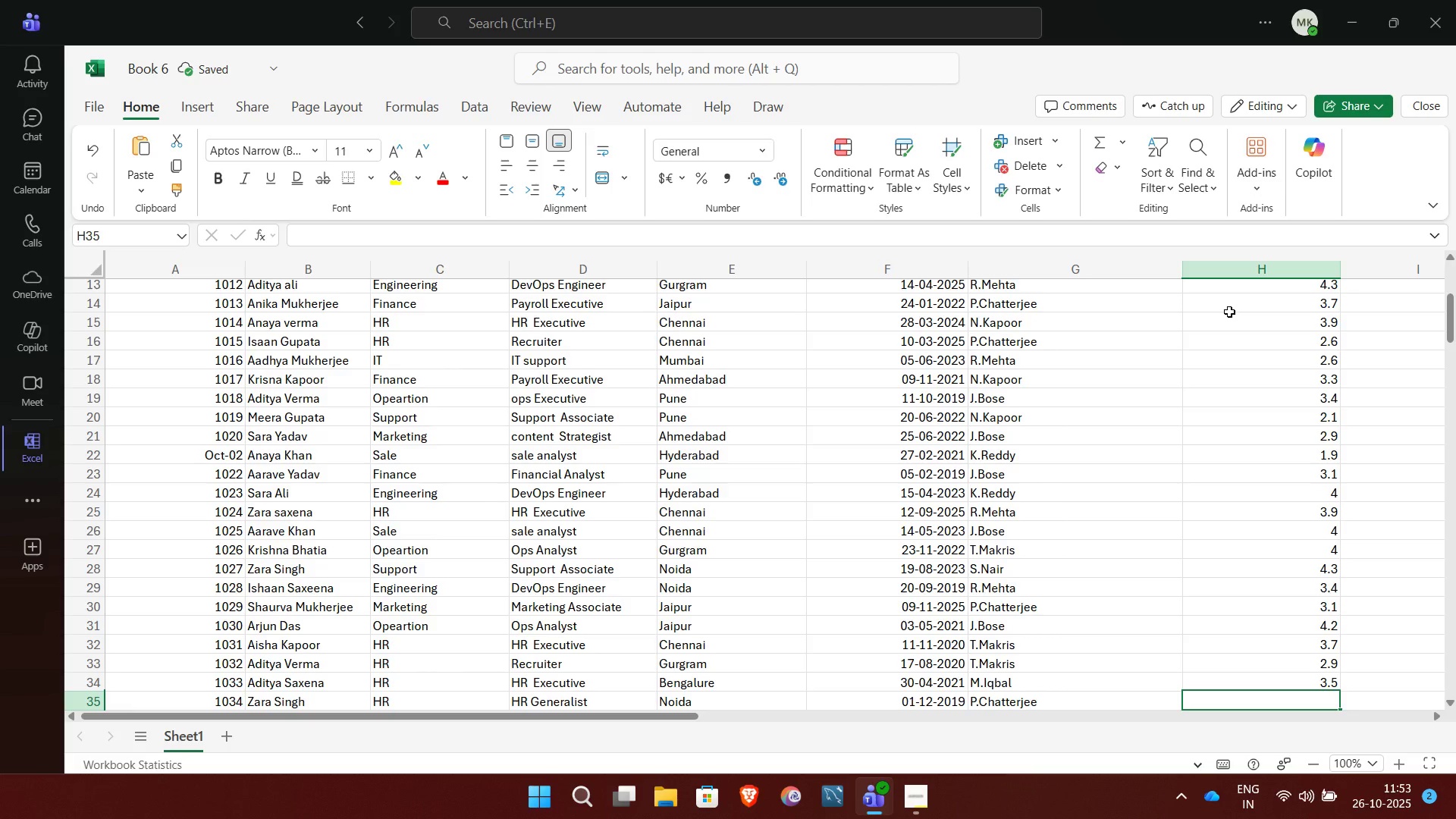 
key(ArrowUp)
 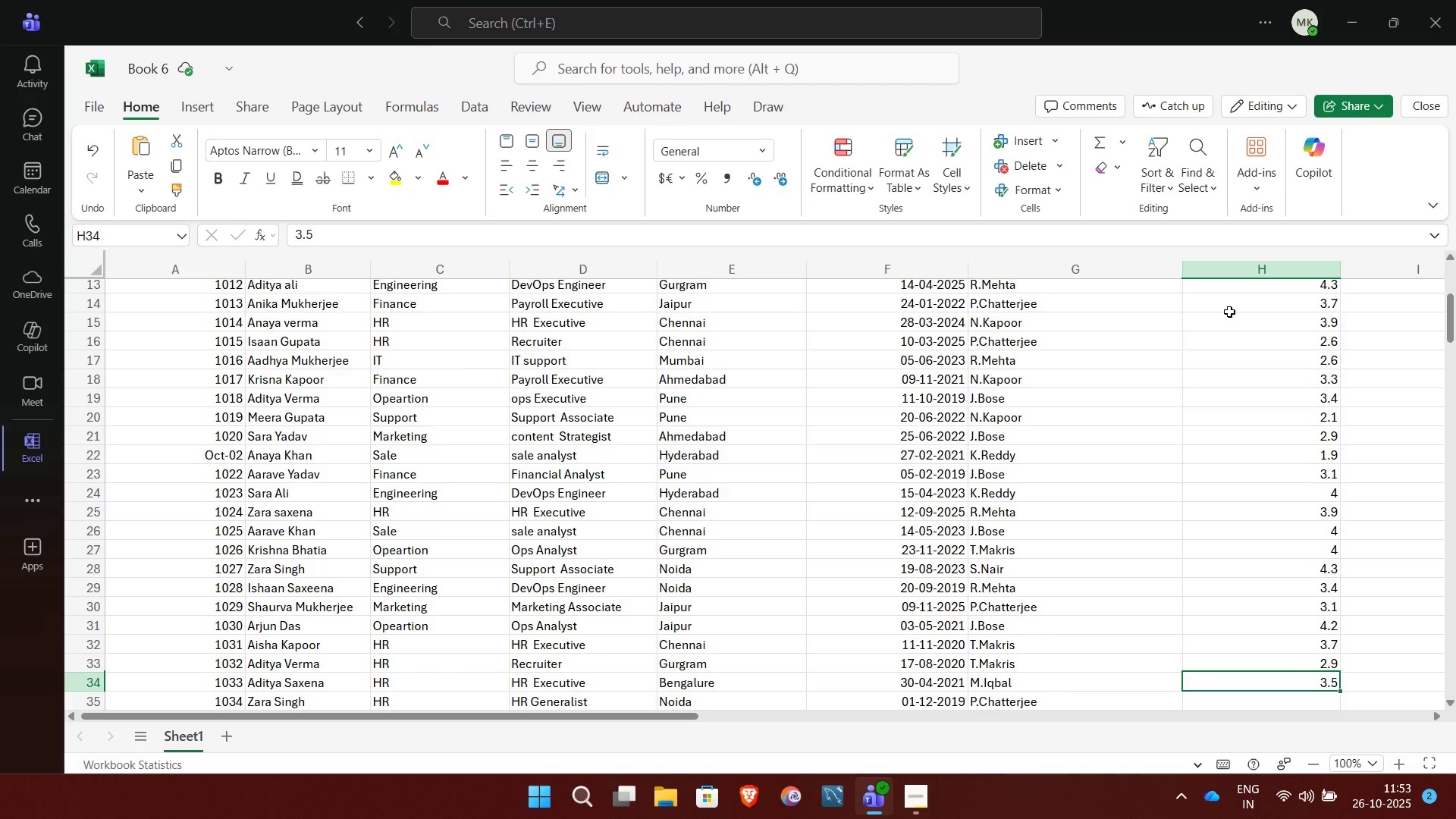 
key(Backspace)
 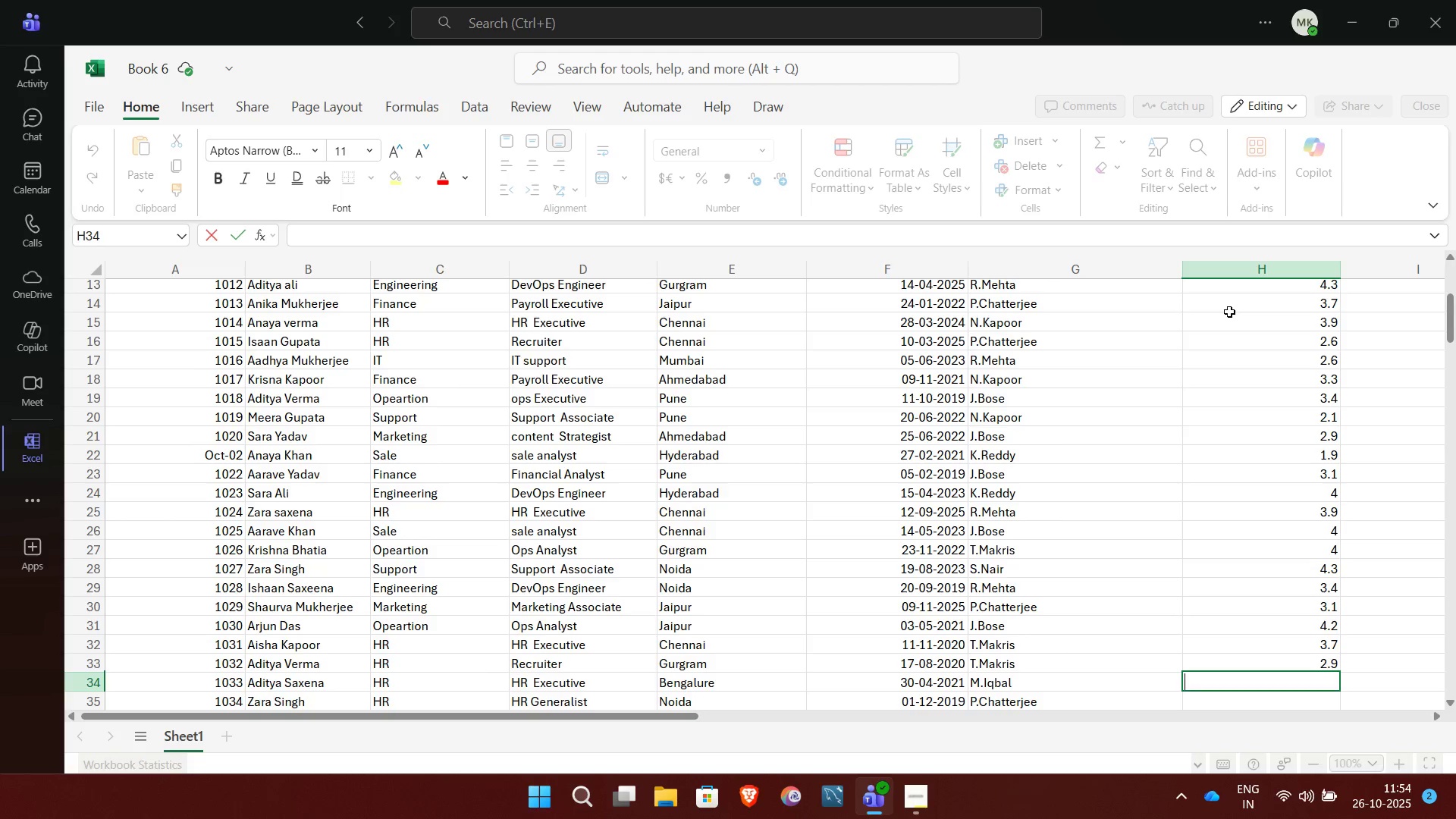 
wait(14.84)
 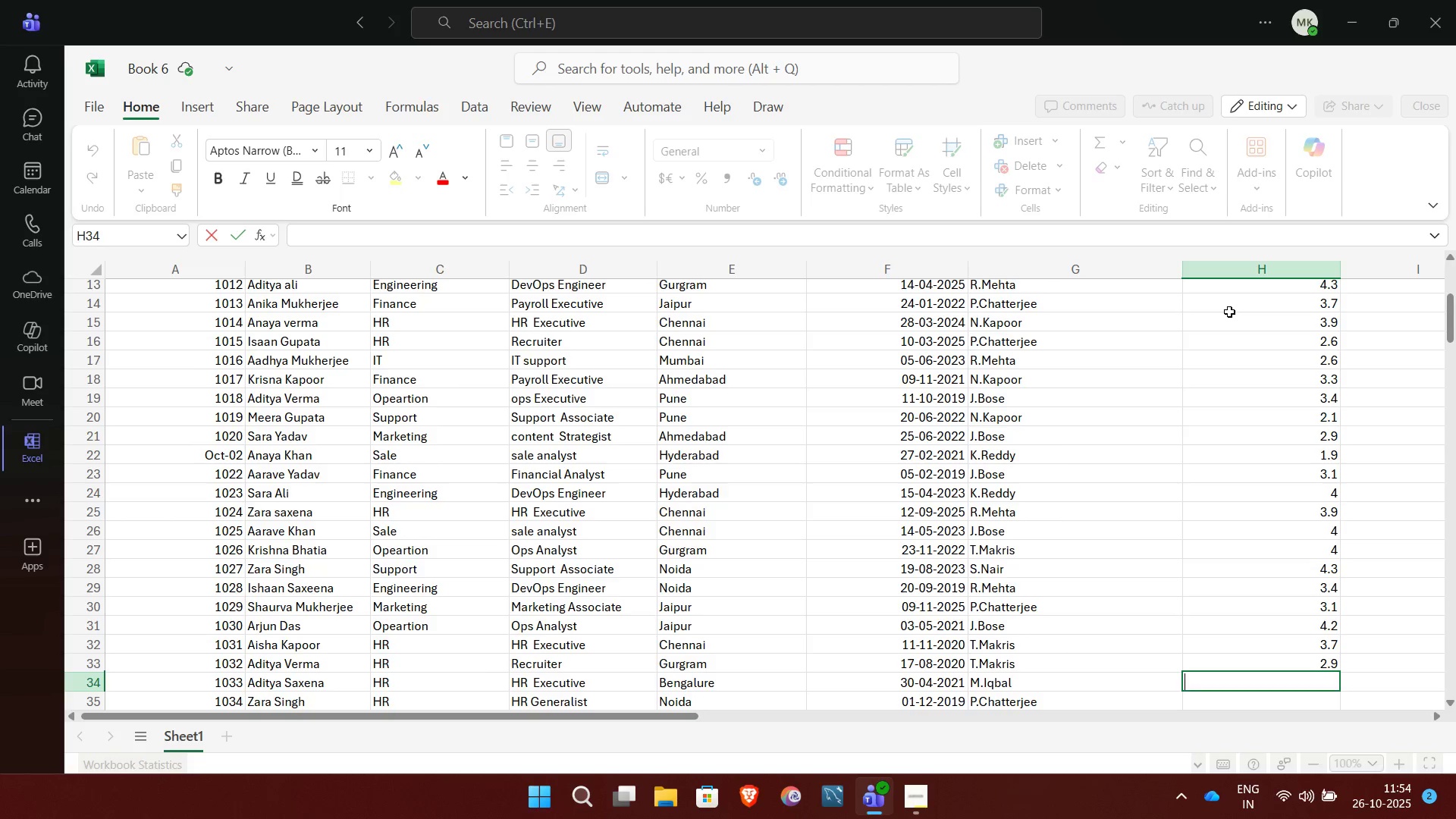 
key(ArrowUp)
 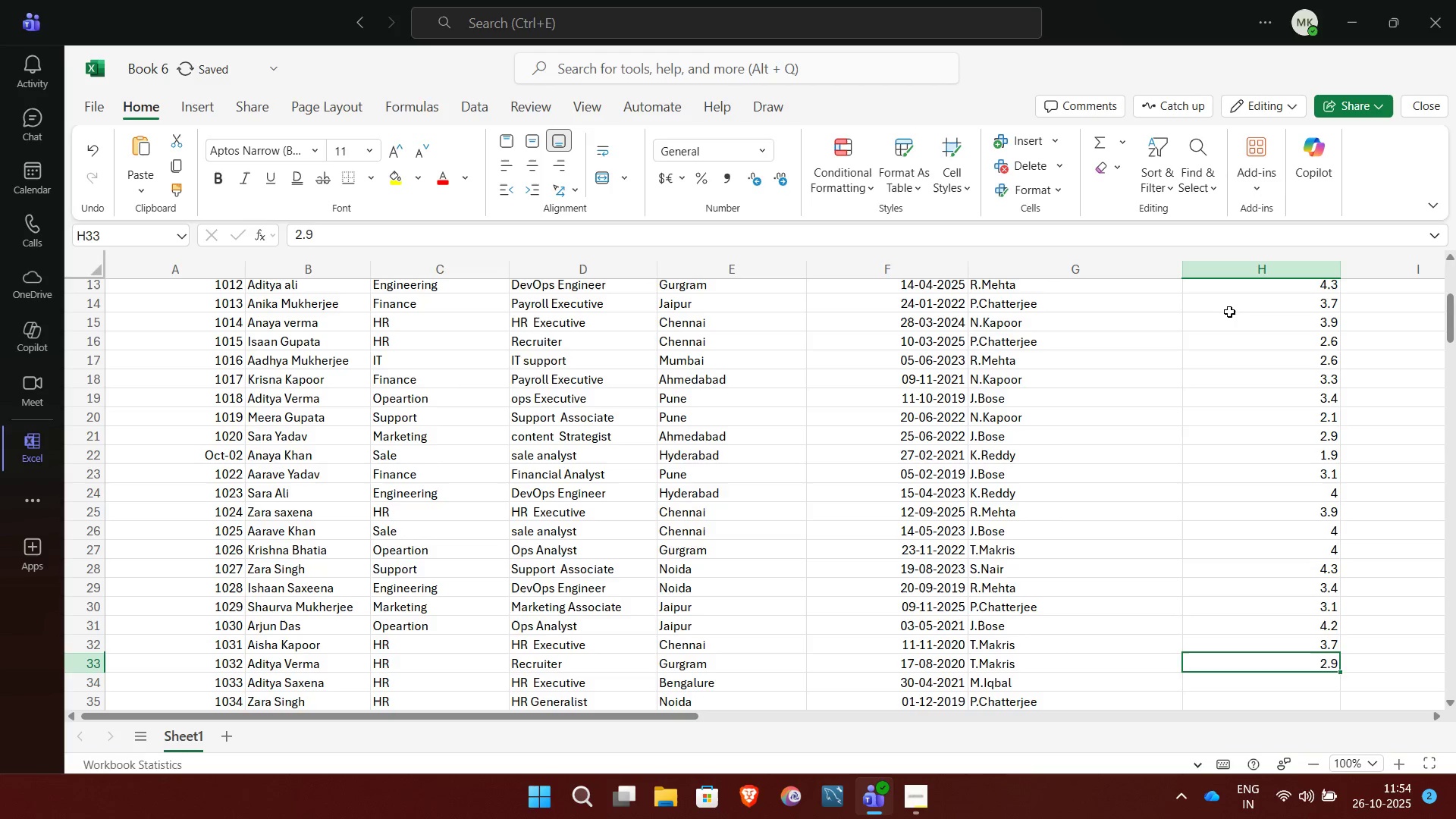 
key(Backspace)
 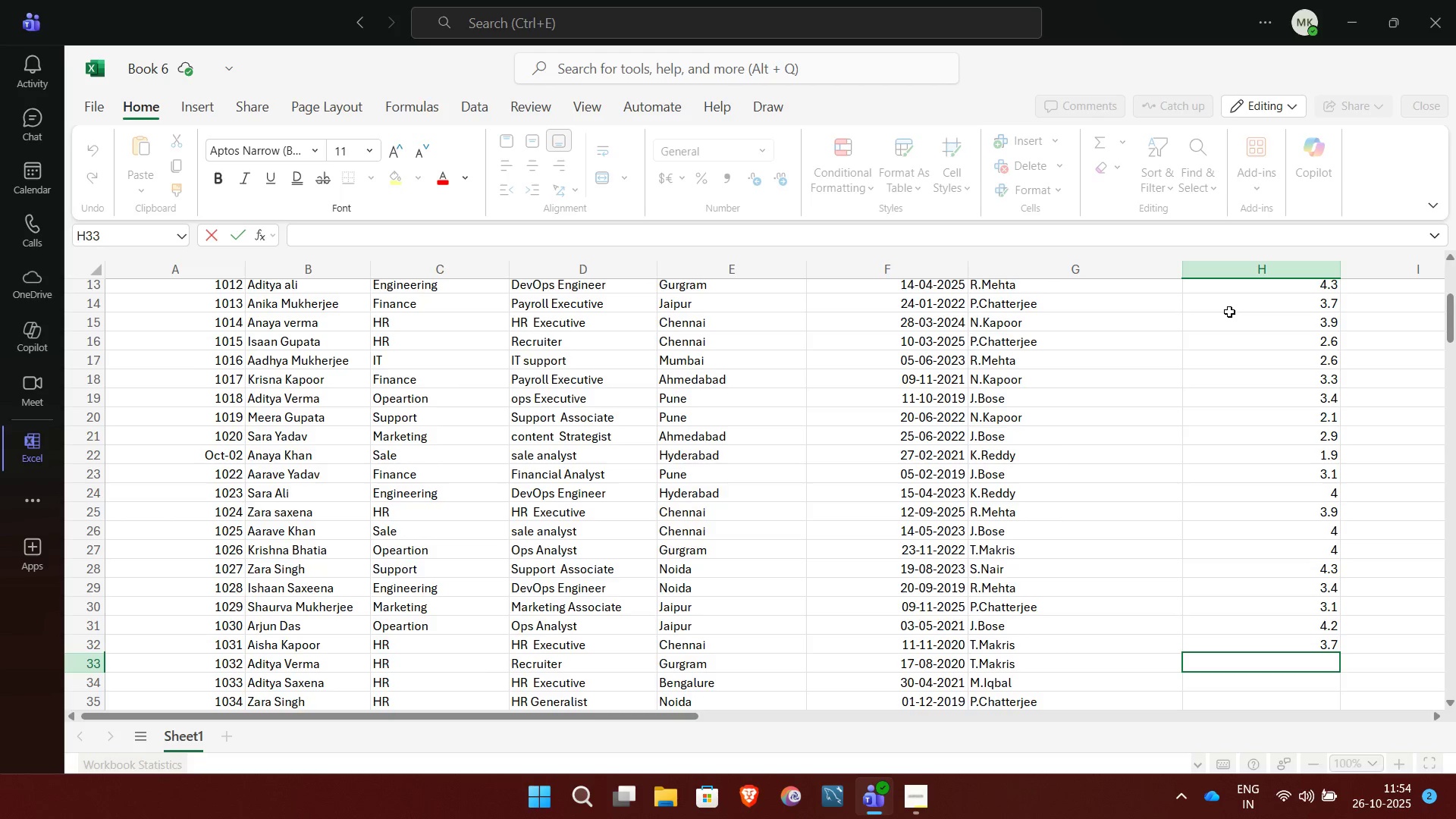 
wait(16.56)
 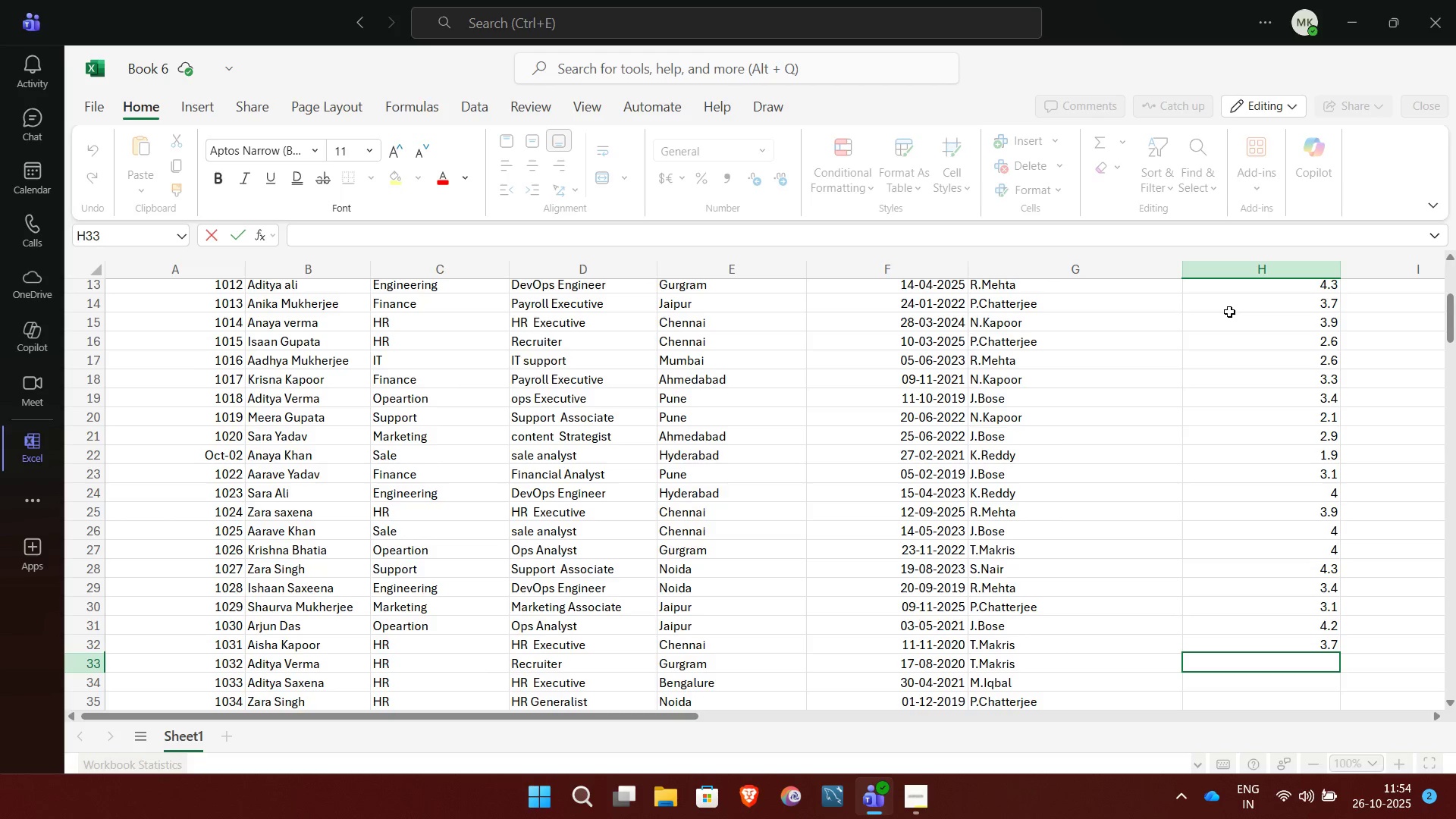 
key(ArrowUp)
 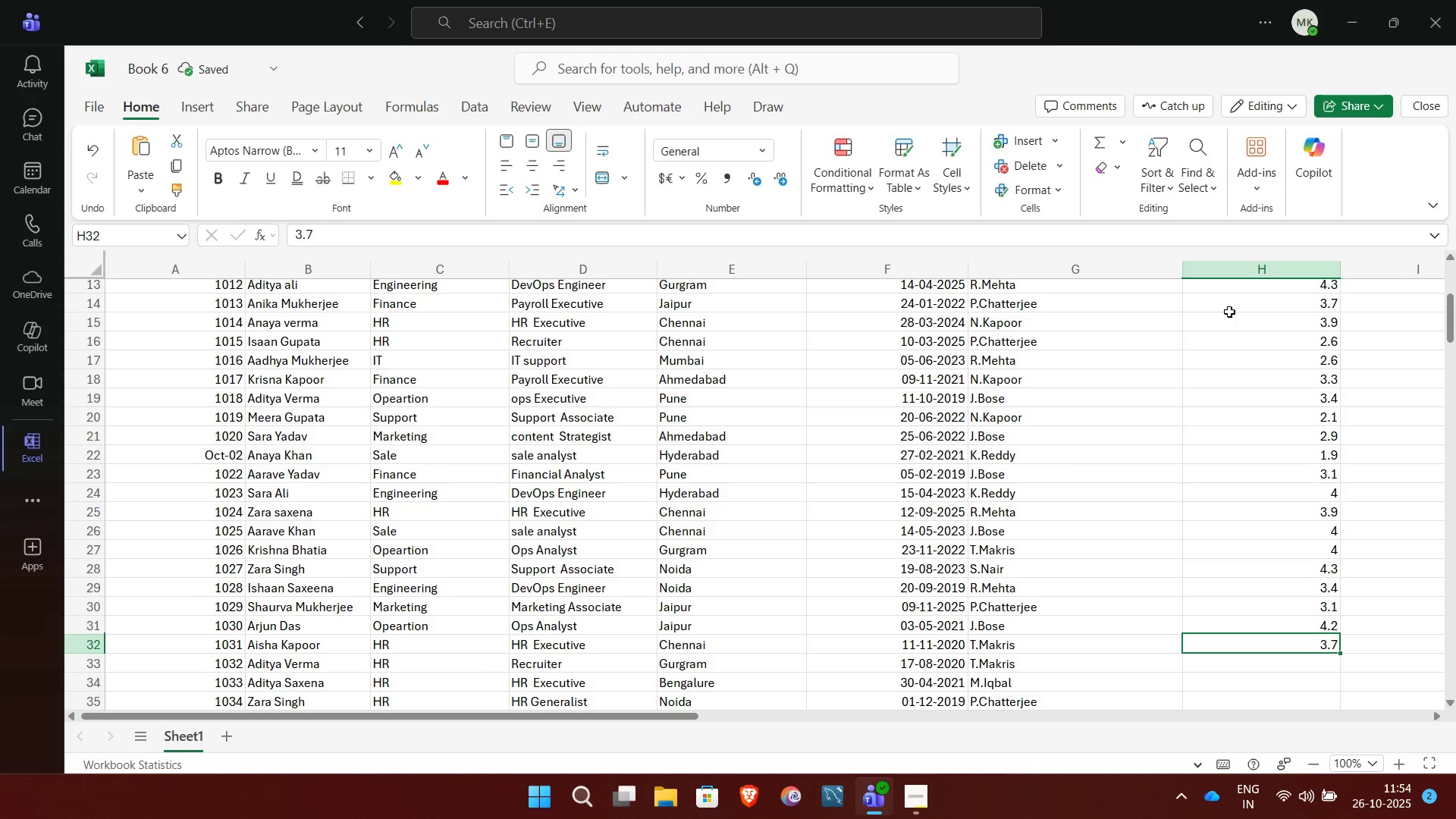 
key(Backspace)
 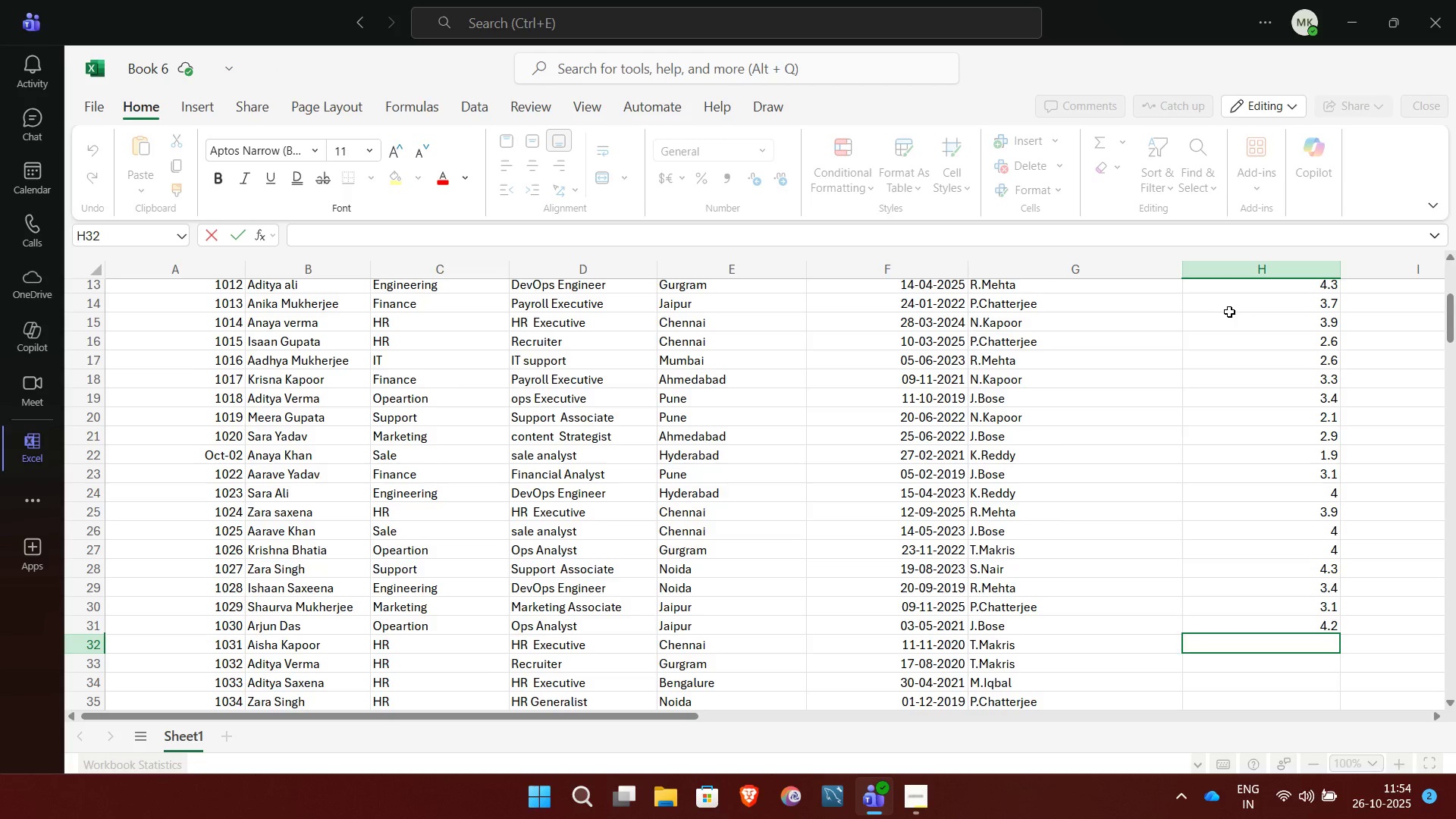 
wait(6.73)
 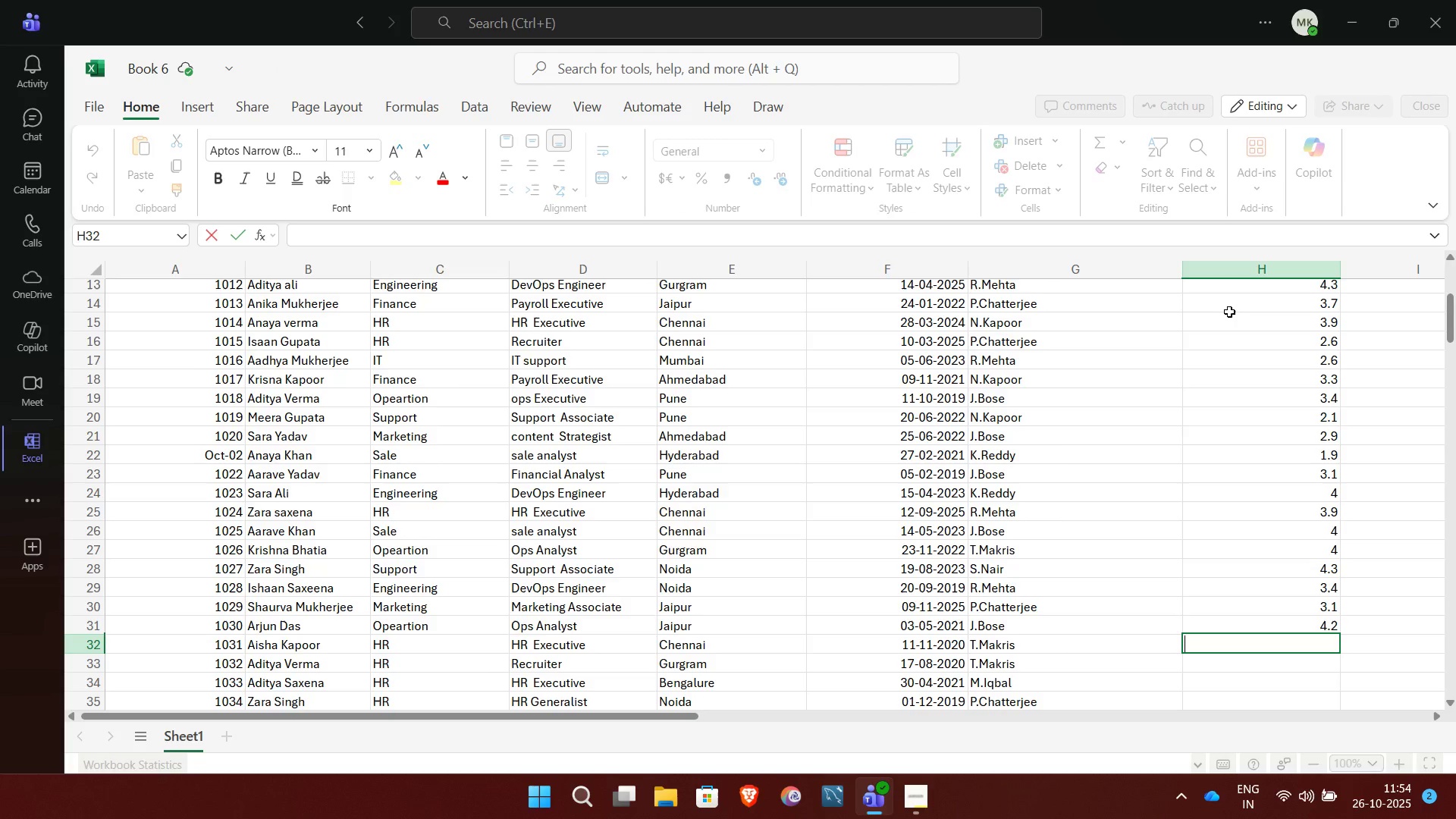 
key(ArrowUp)
 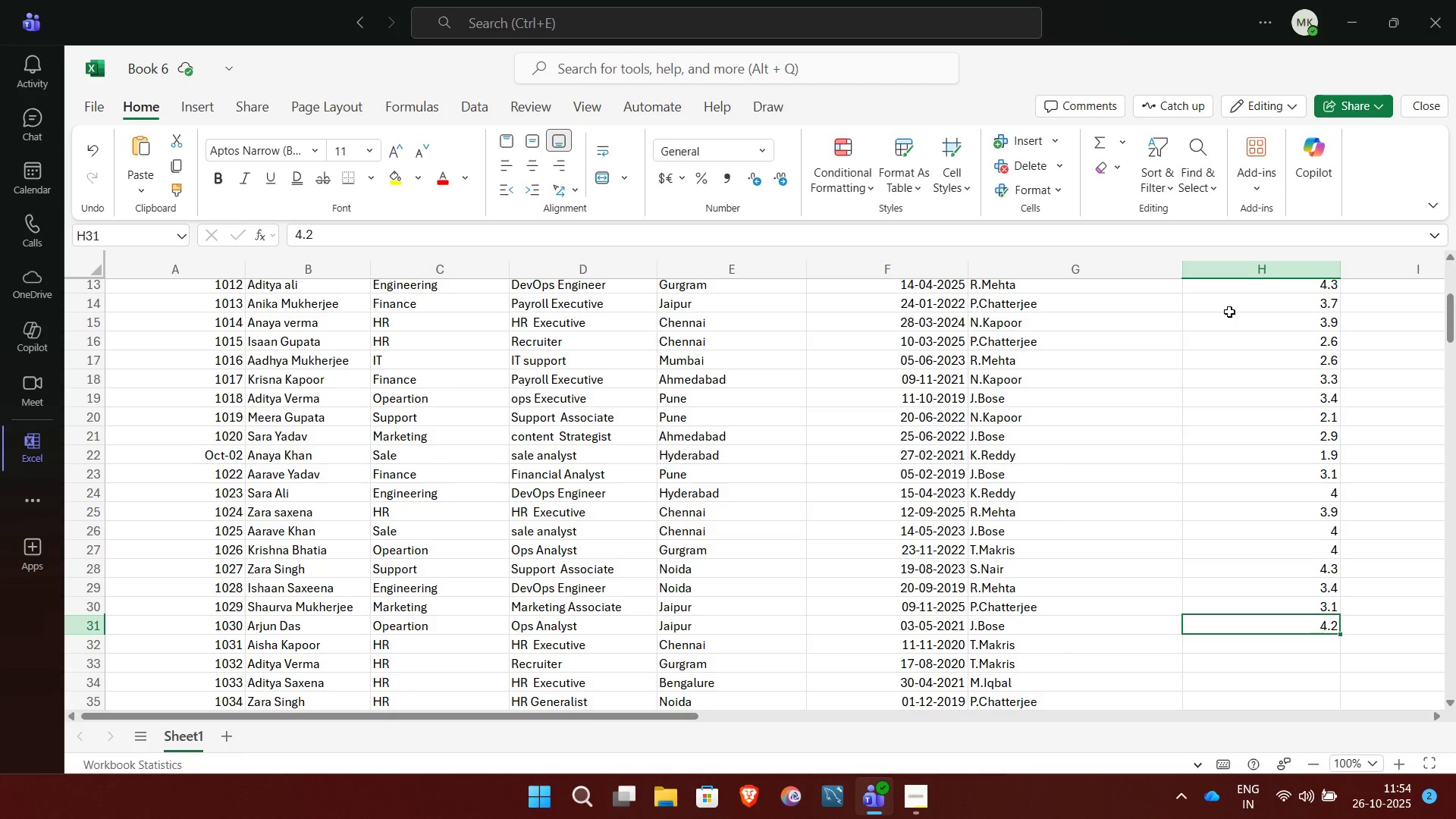 
wait(7.24)
 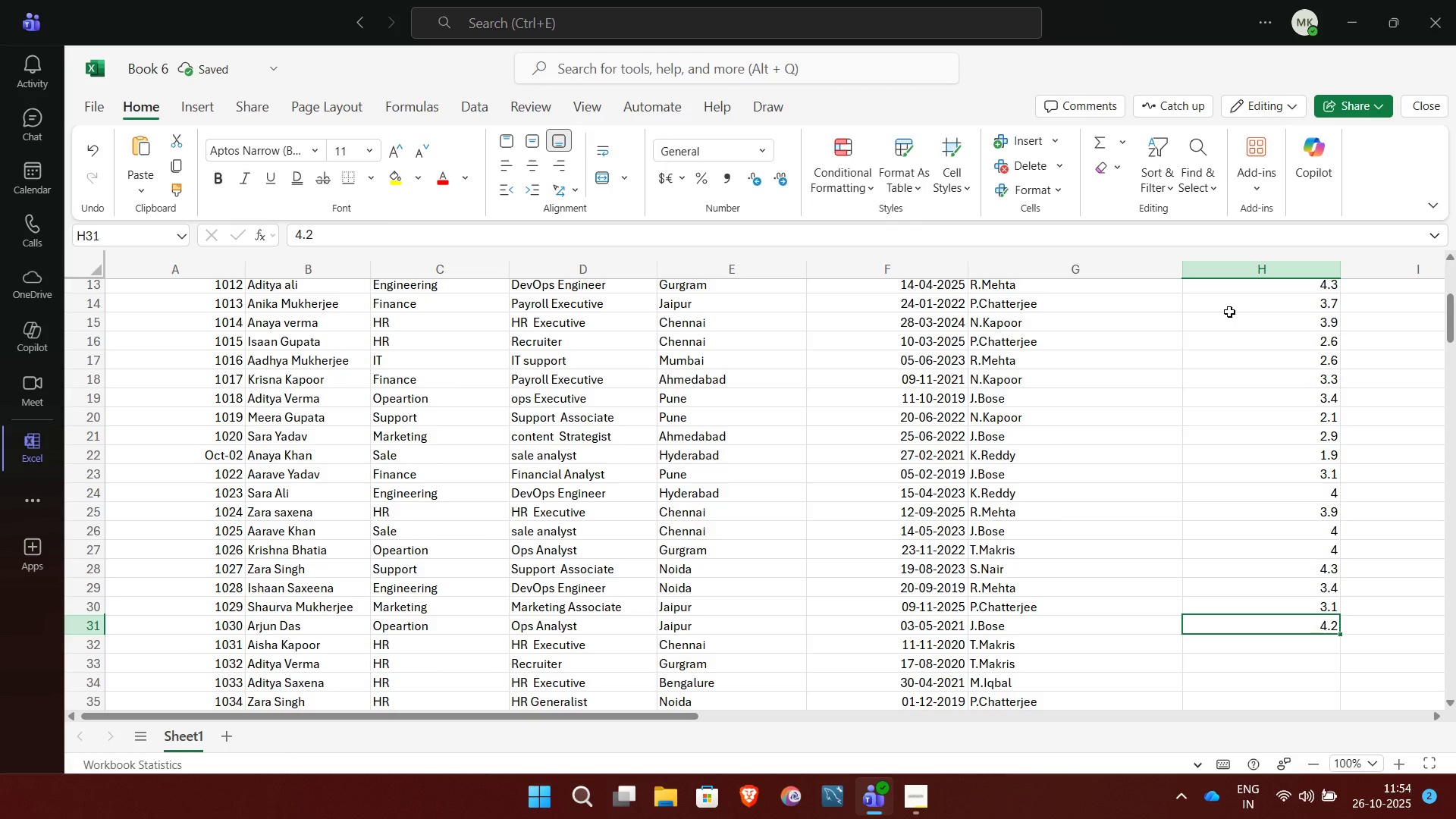 
key(Backspace)
 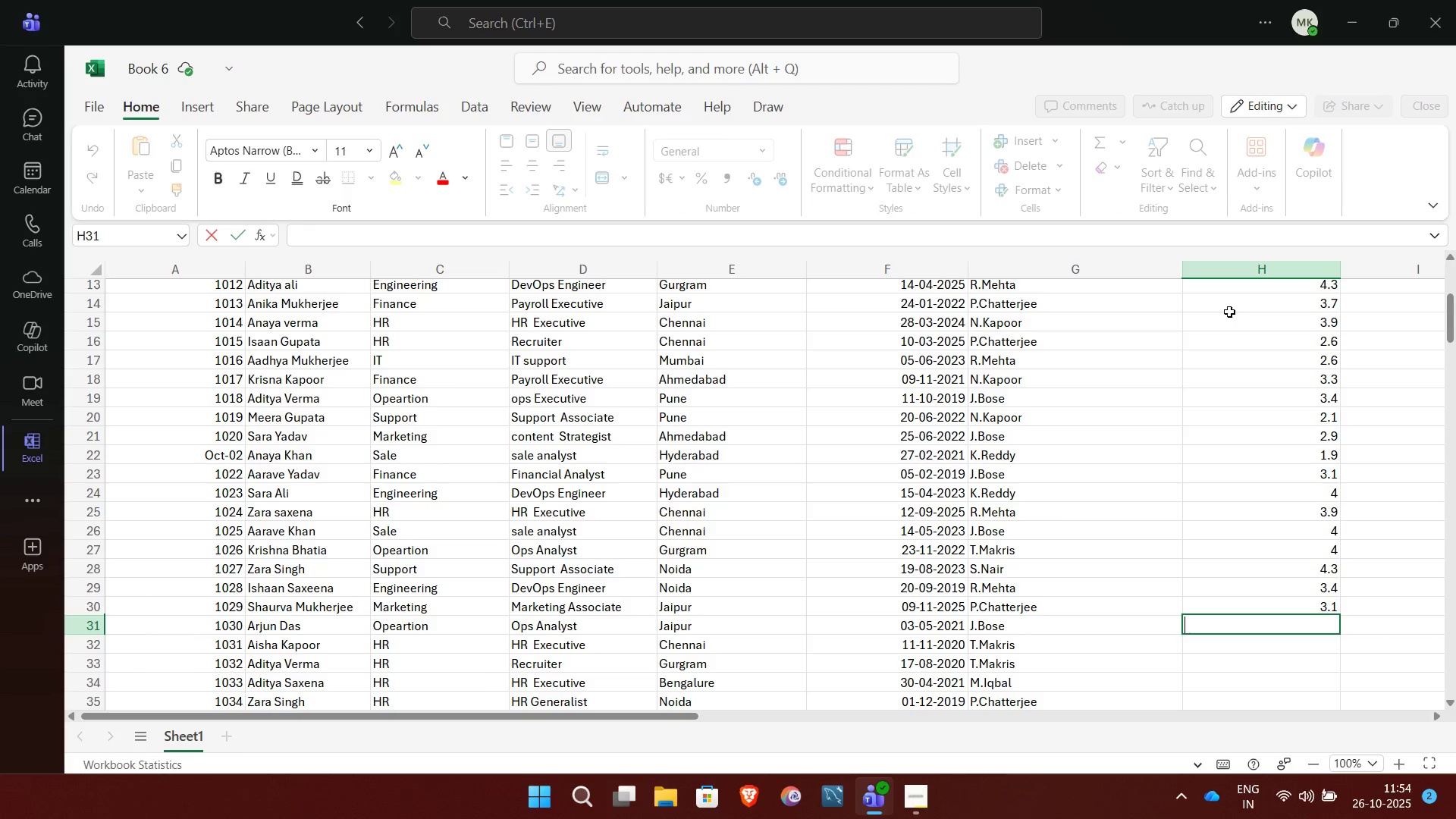 
key(ArrowUp)
 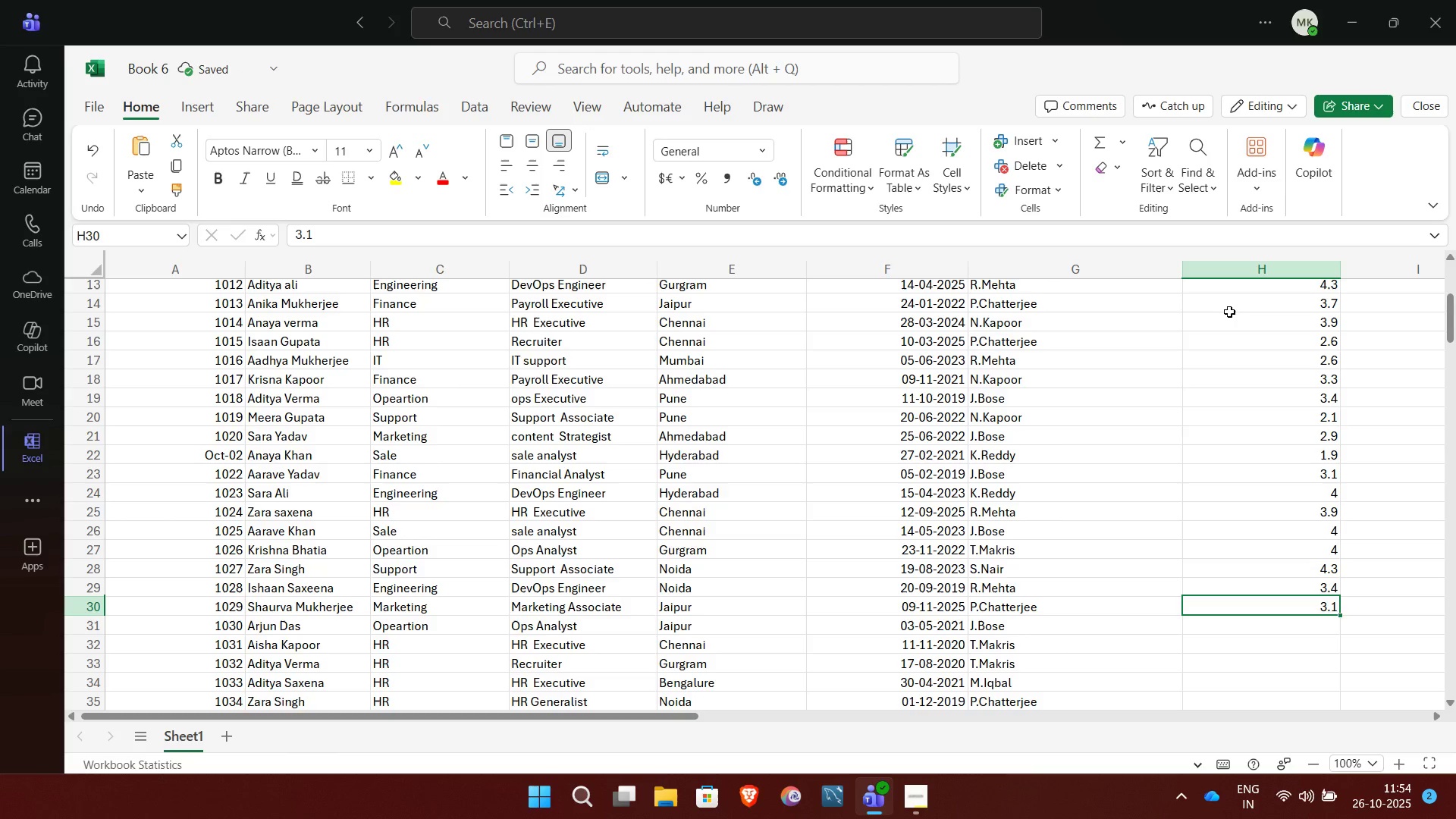 
key(Backspace)
 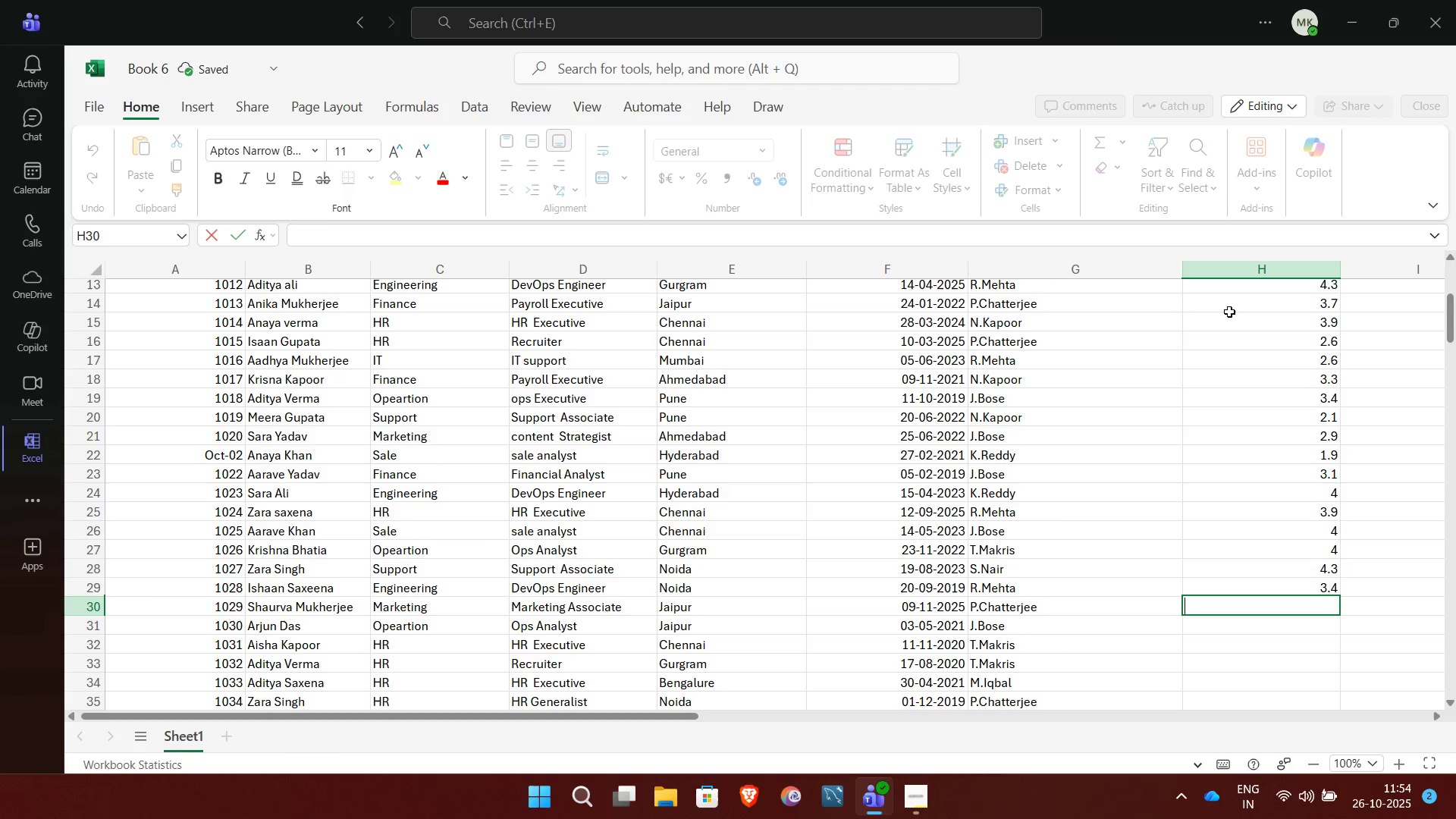 
key(ArrowUp)
 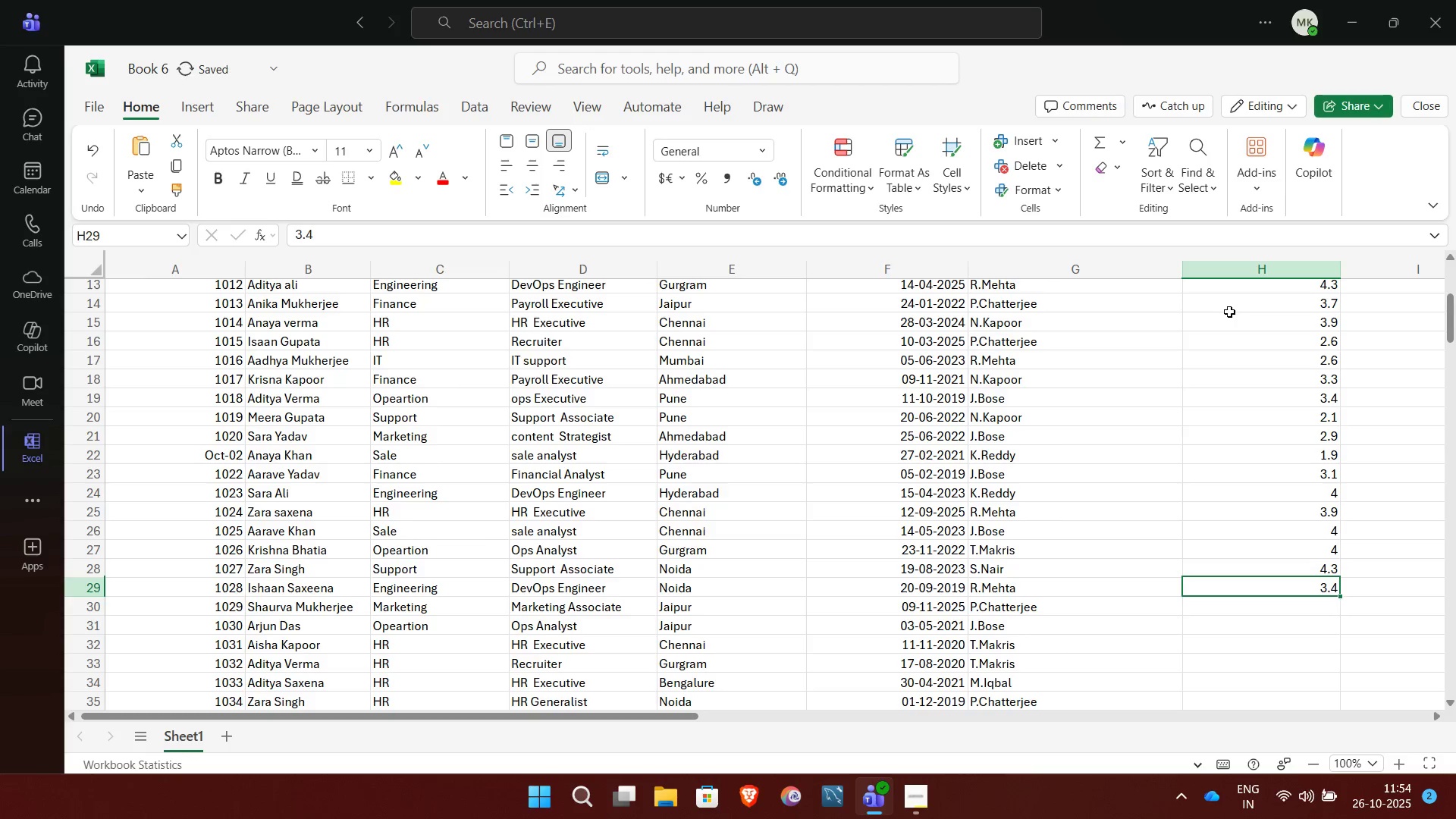 
key(Backspace)
 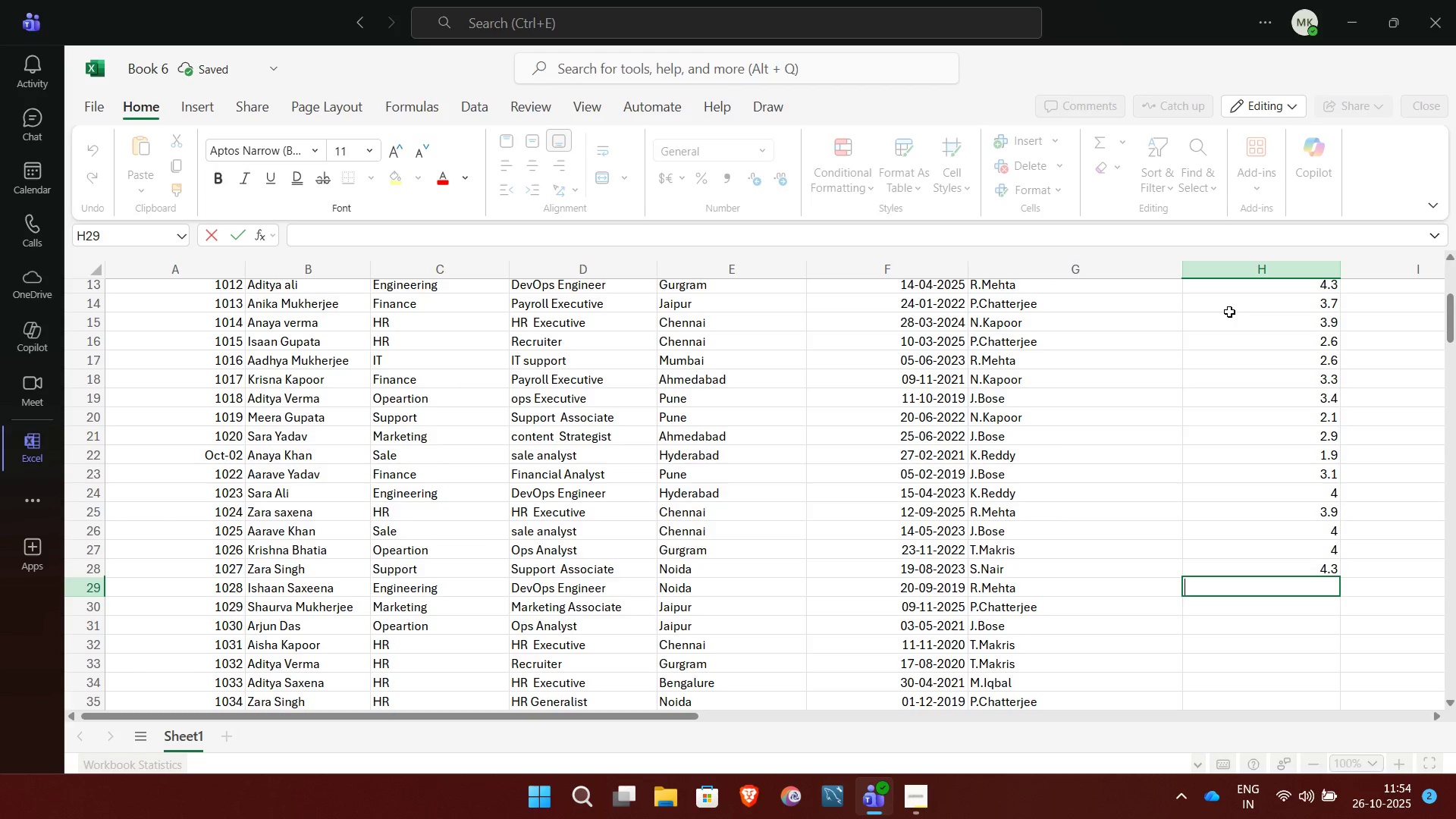 
key(ArrowUp)
 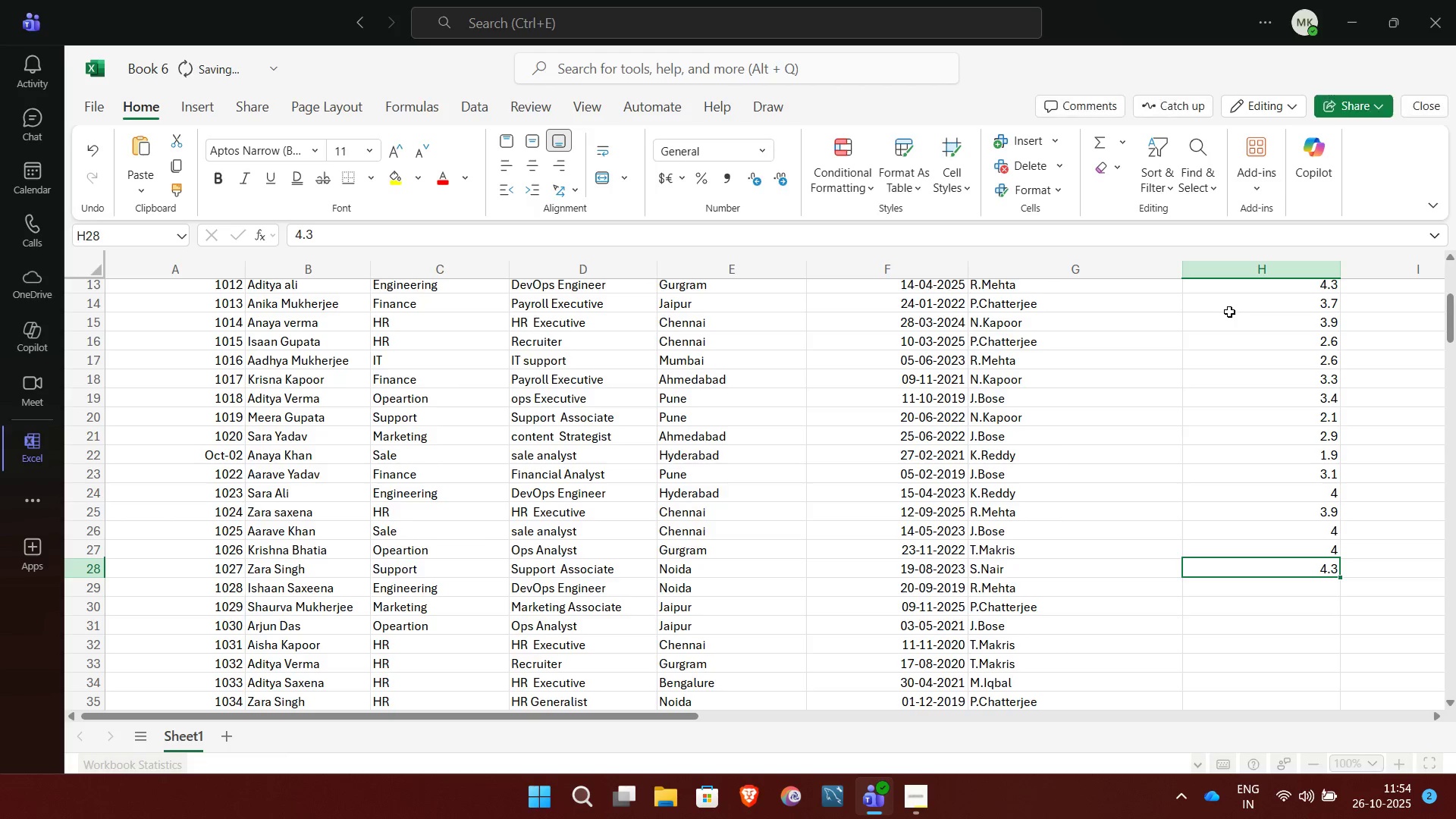 
key(Backspace)
 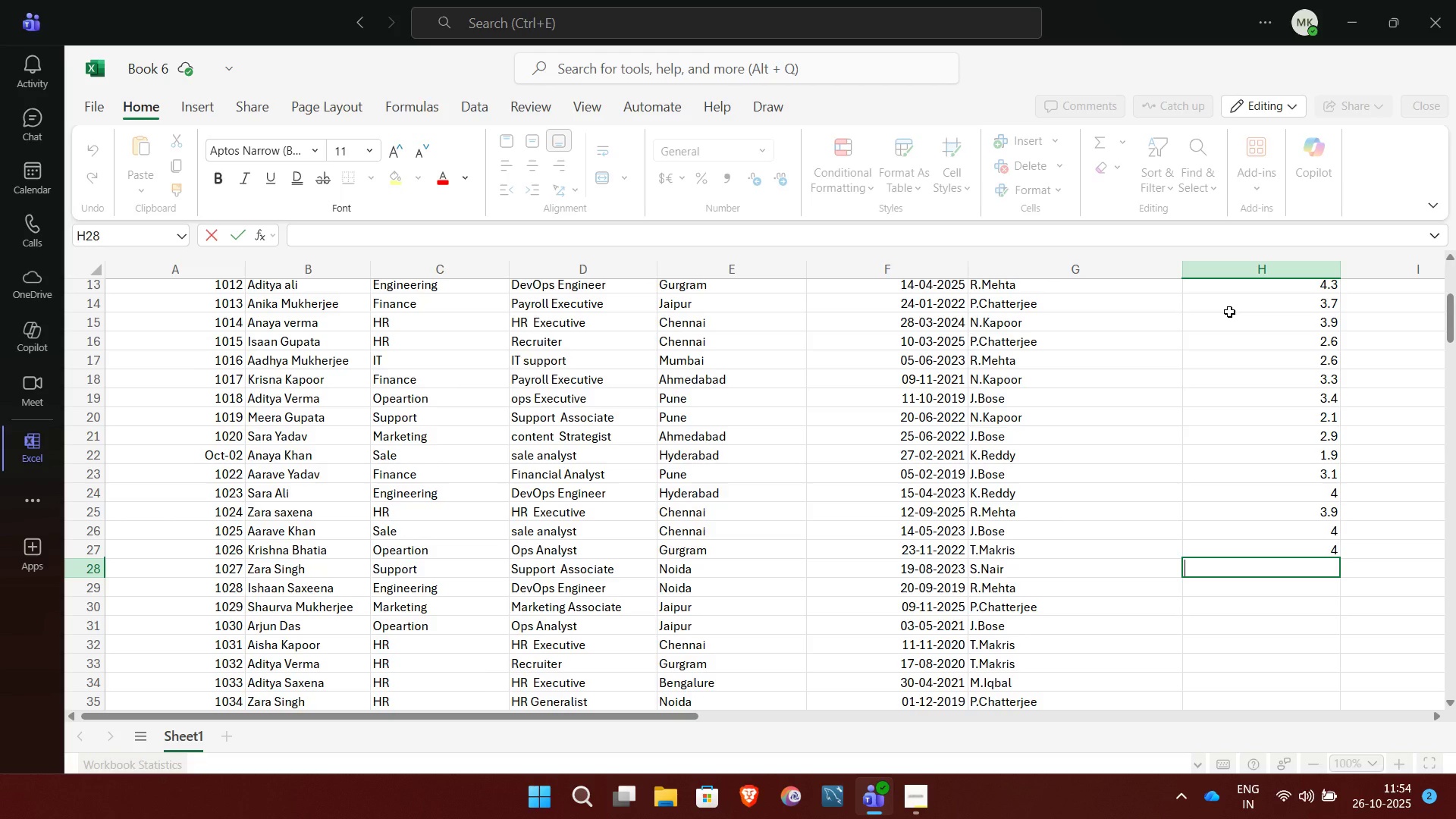 
wait(9.02)
 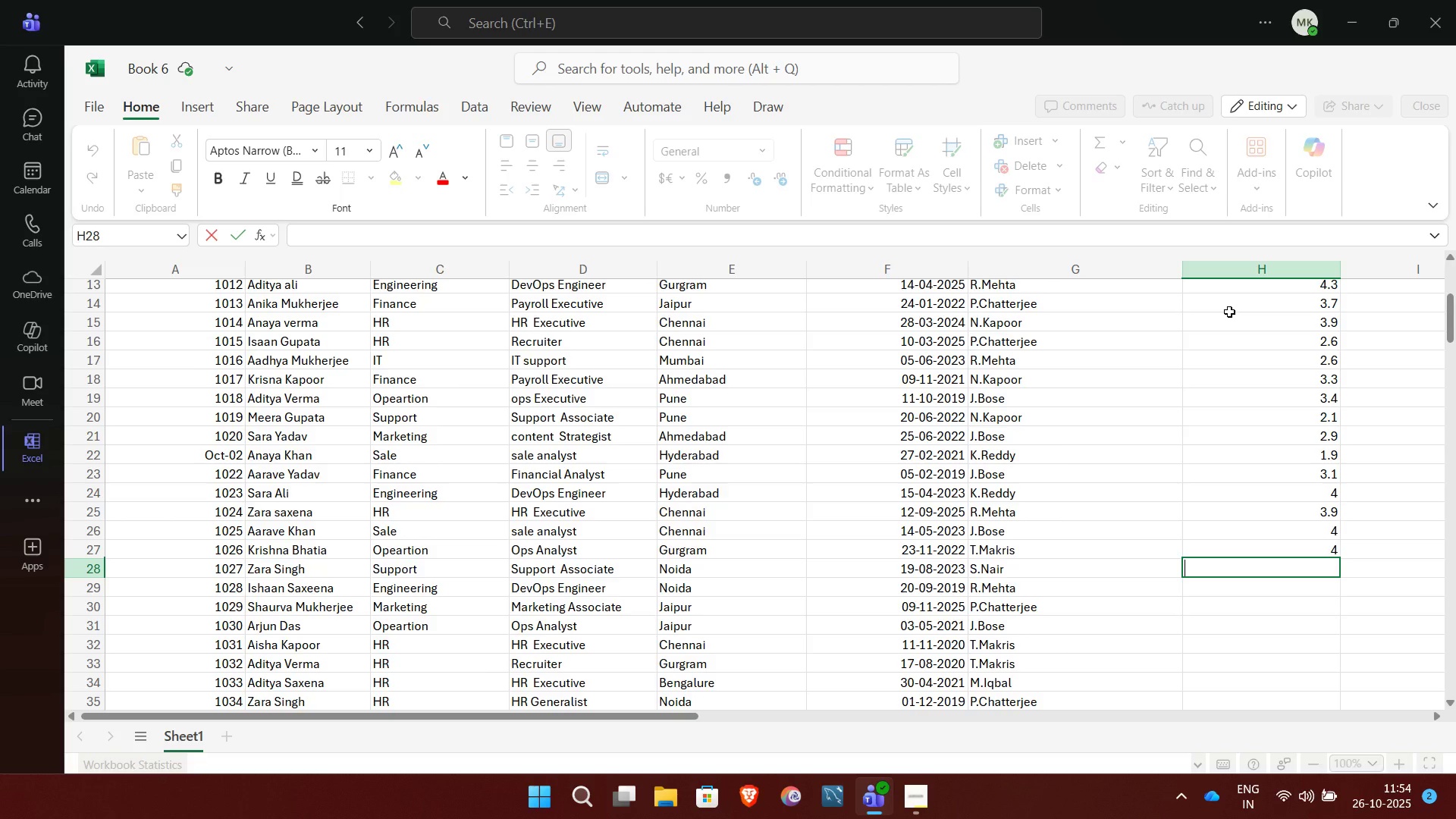 
key(4)
 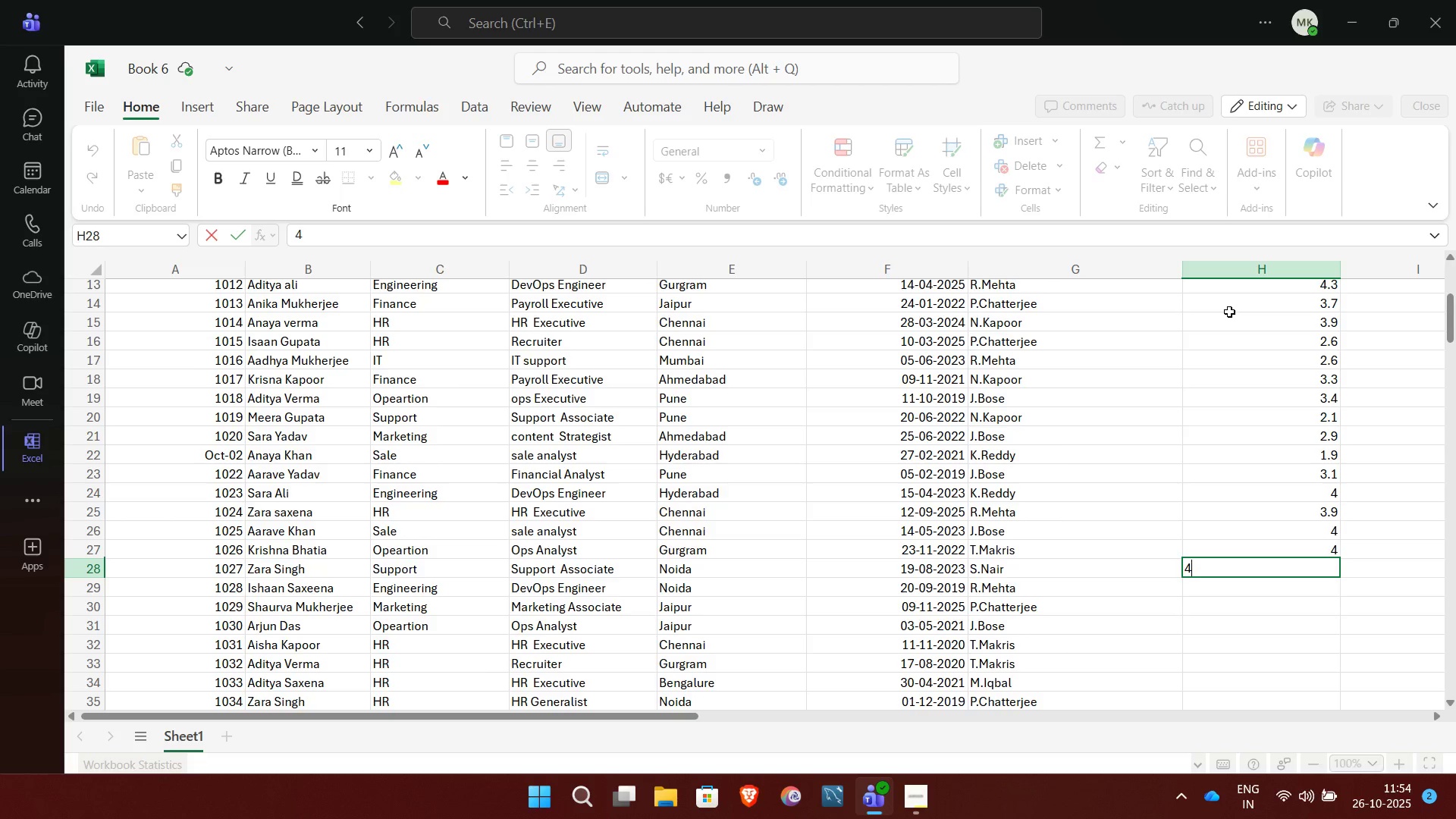 
key(Period)
 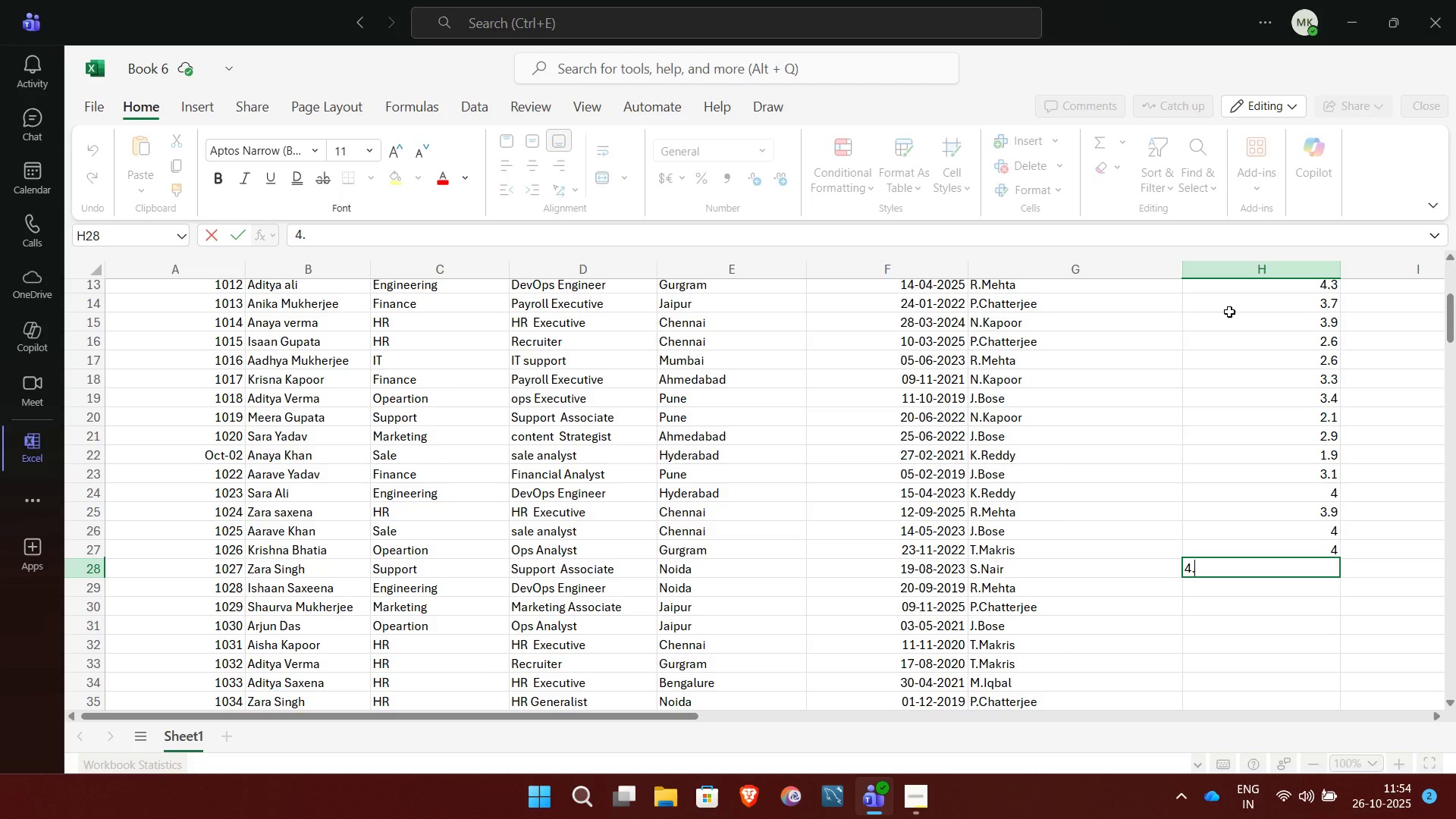 
key(3)
 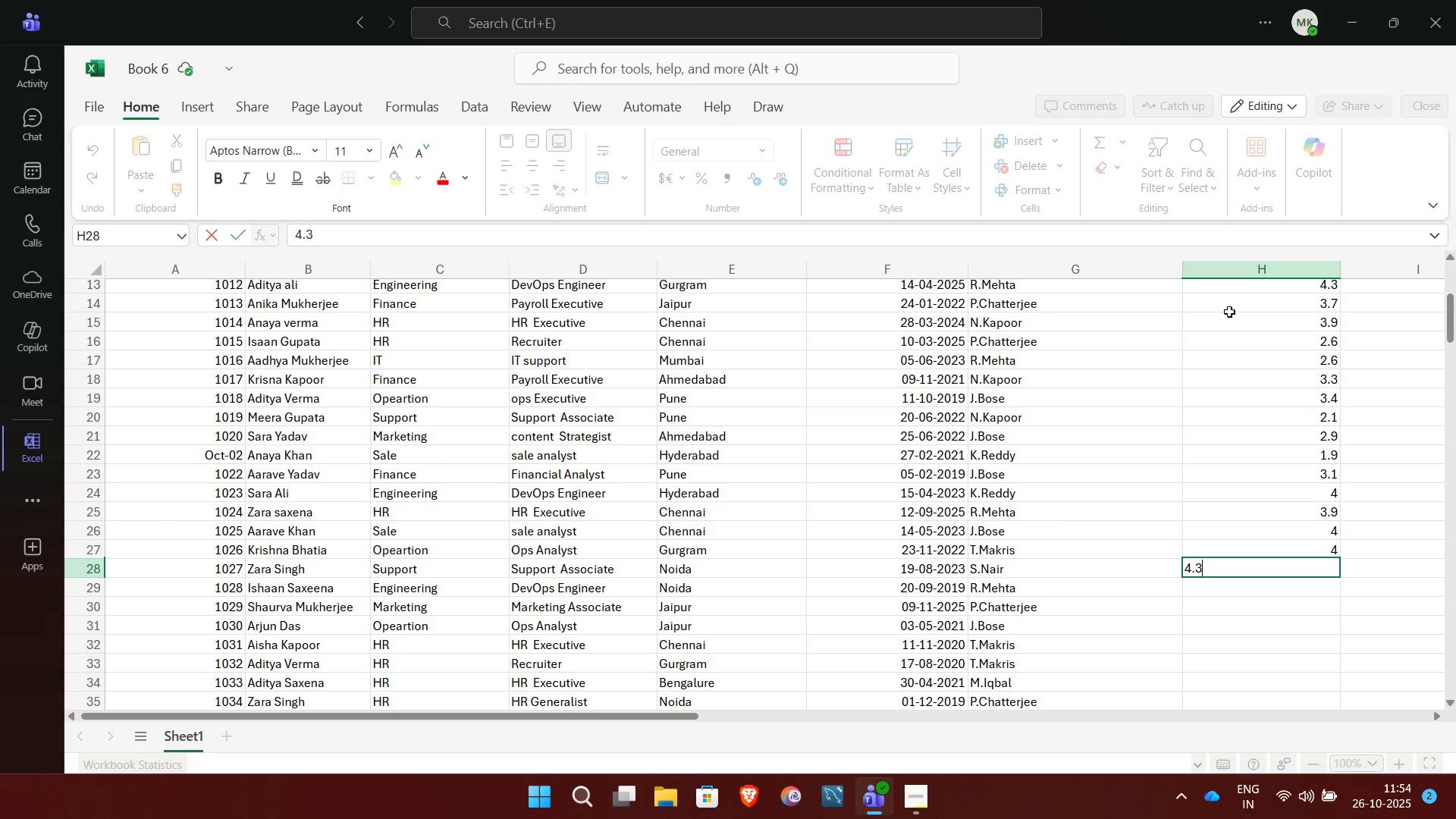 
key(NumpadEnter)
 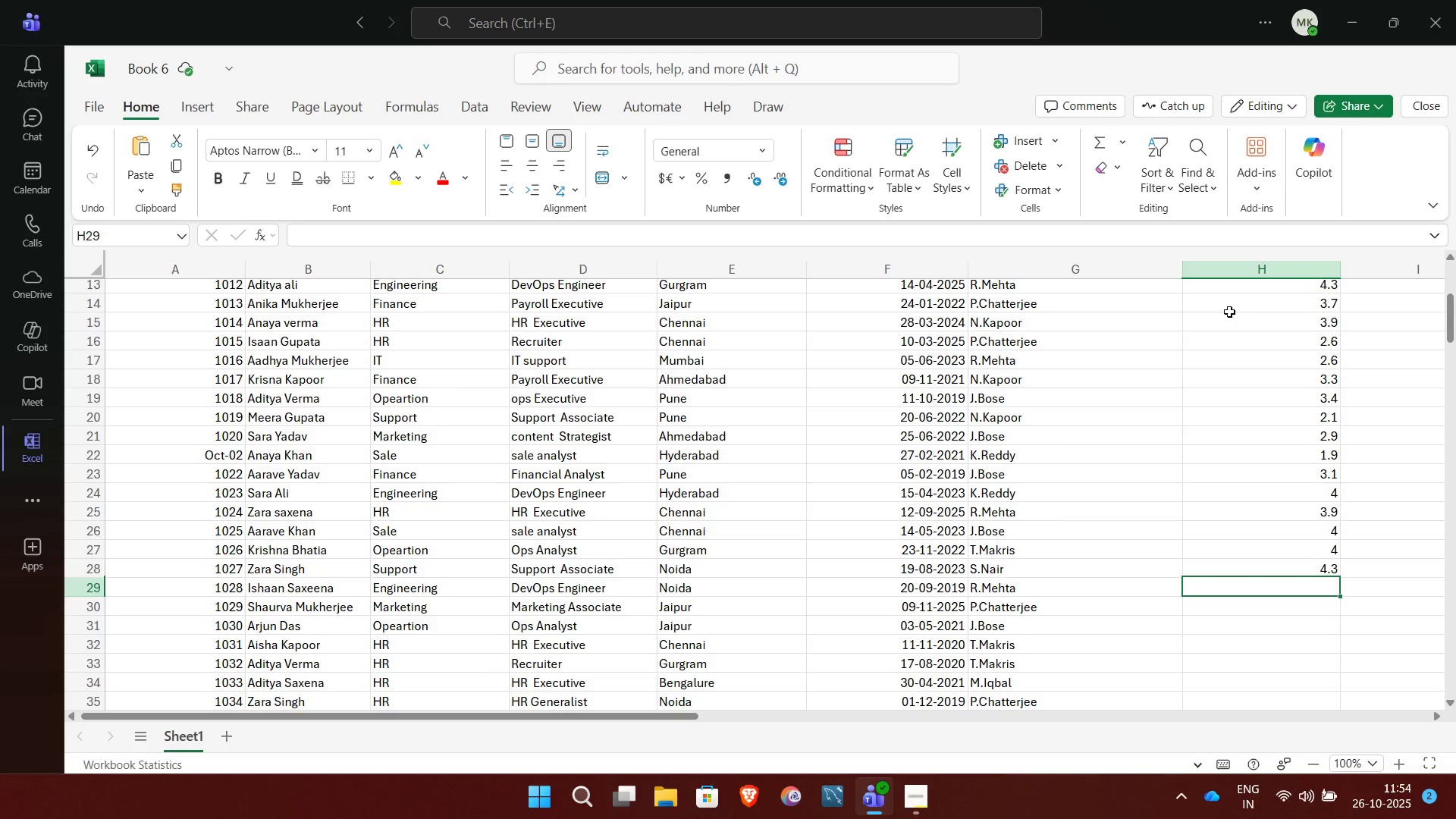 
wait(9.87)
 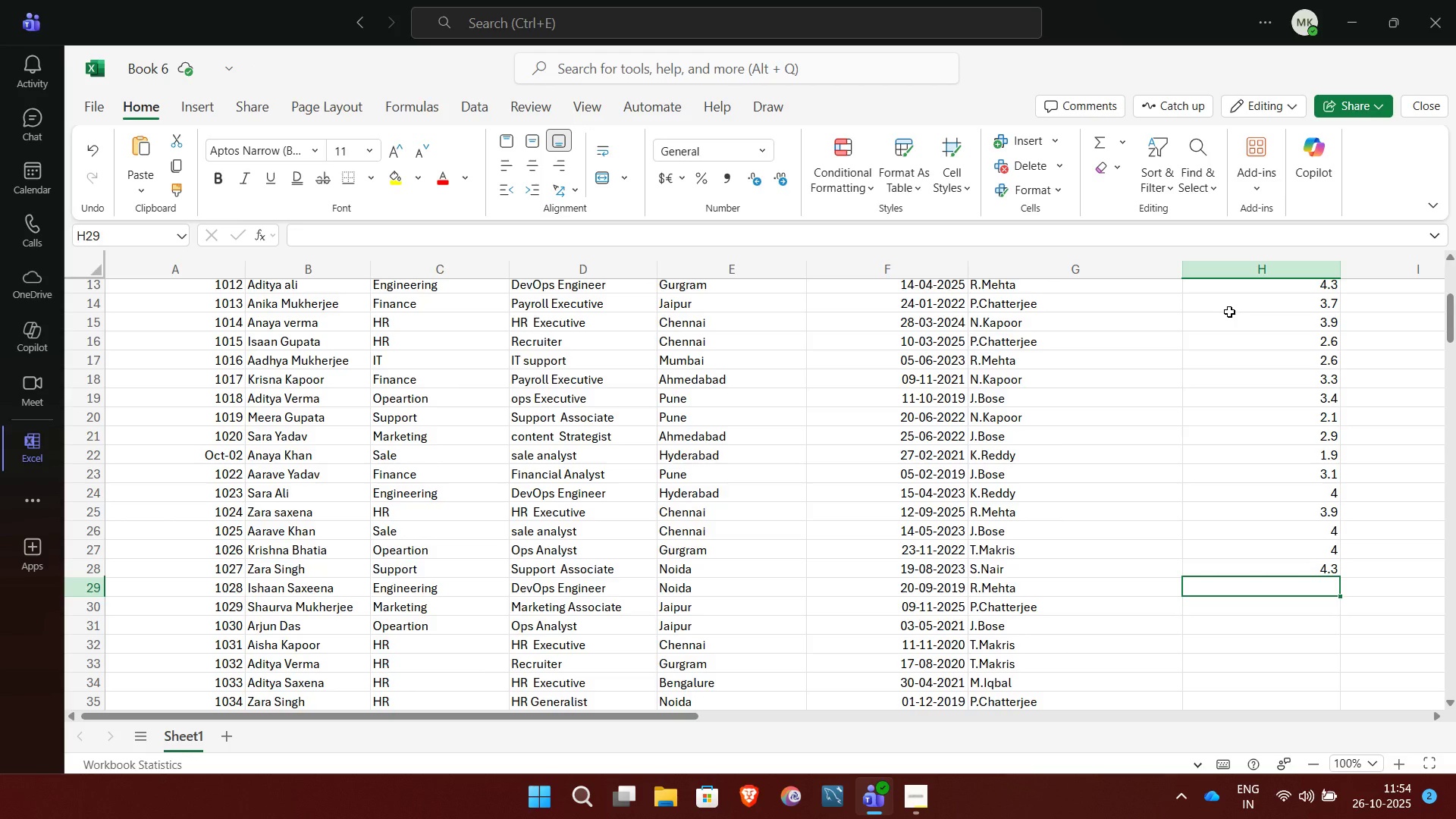 
key(3)
 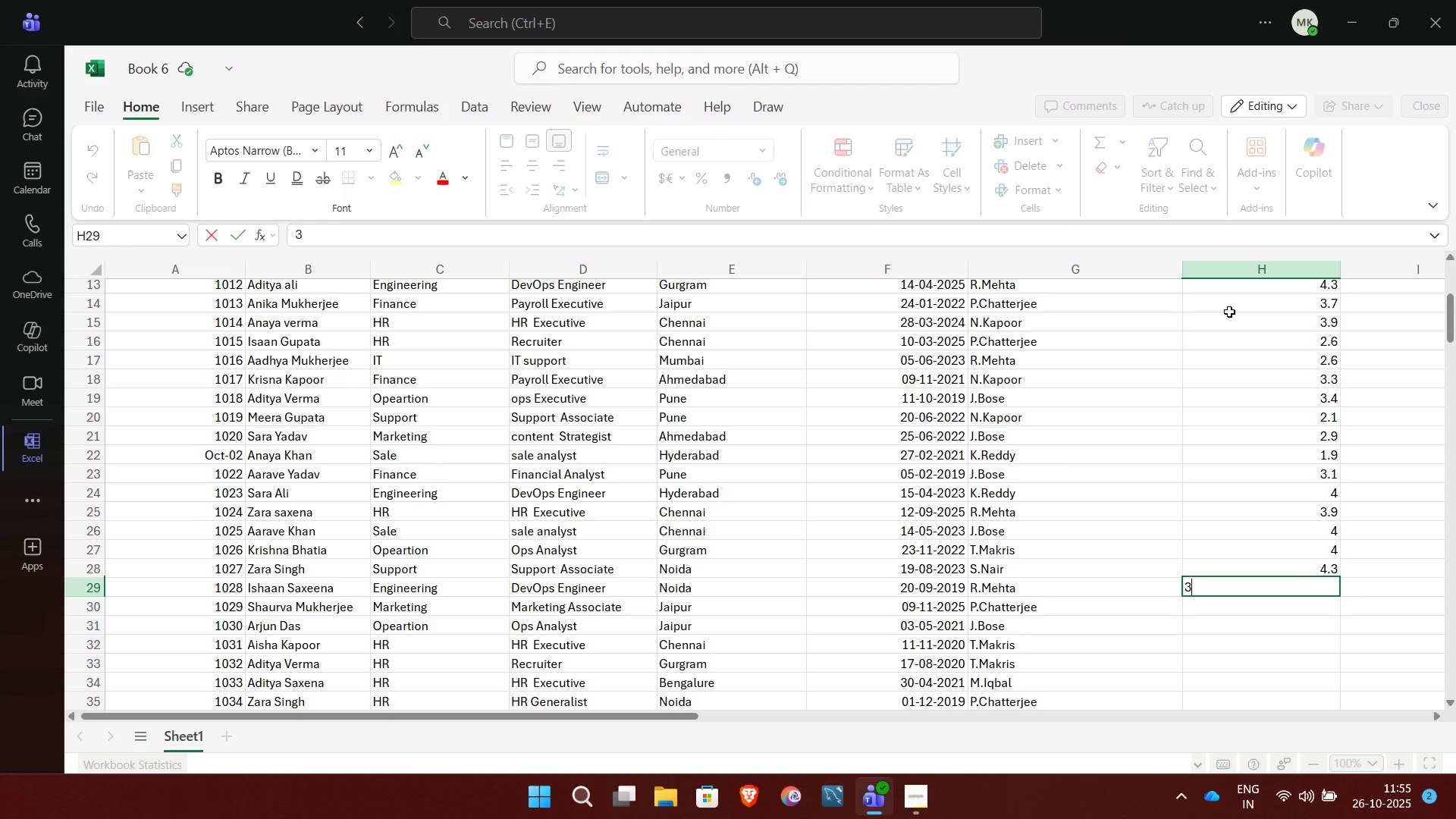 
key(Period)
 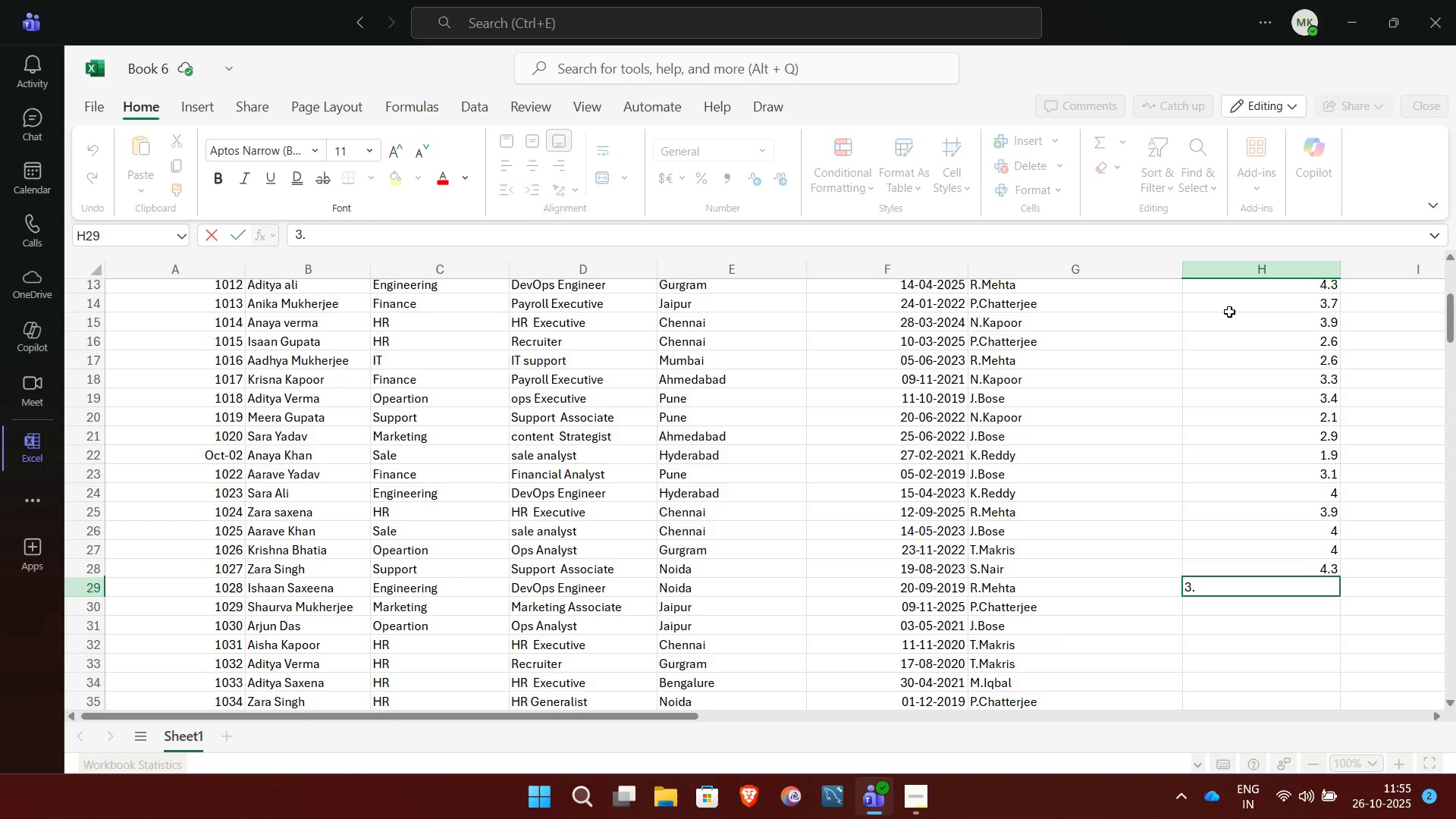 
key(7)
 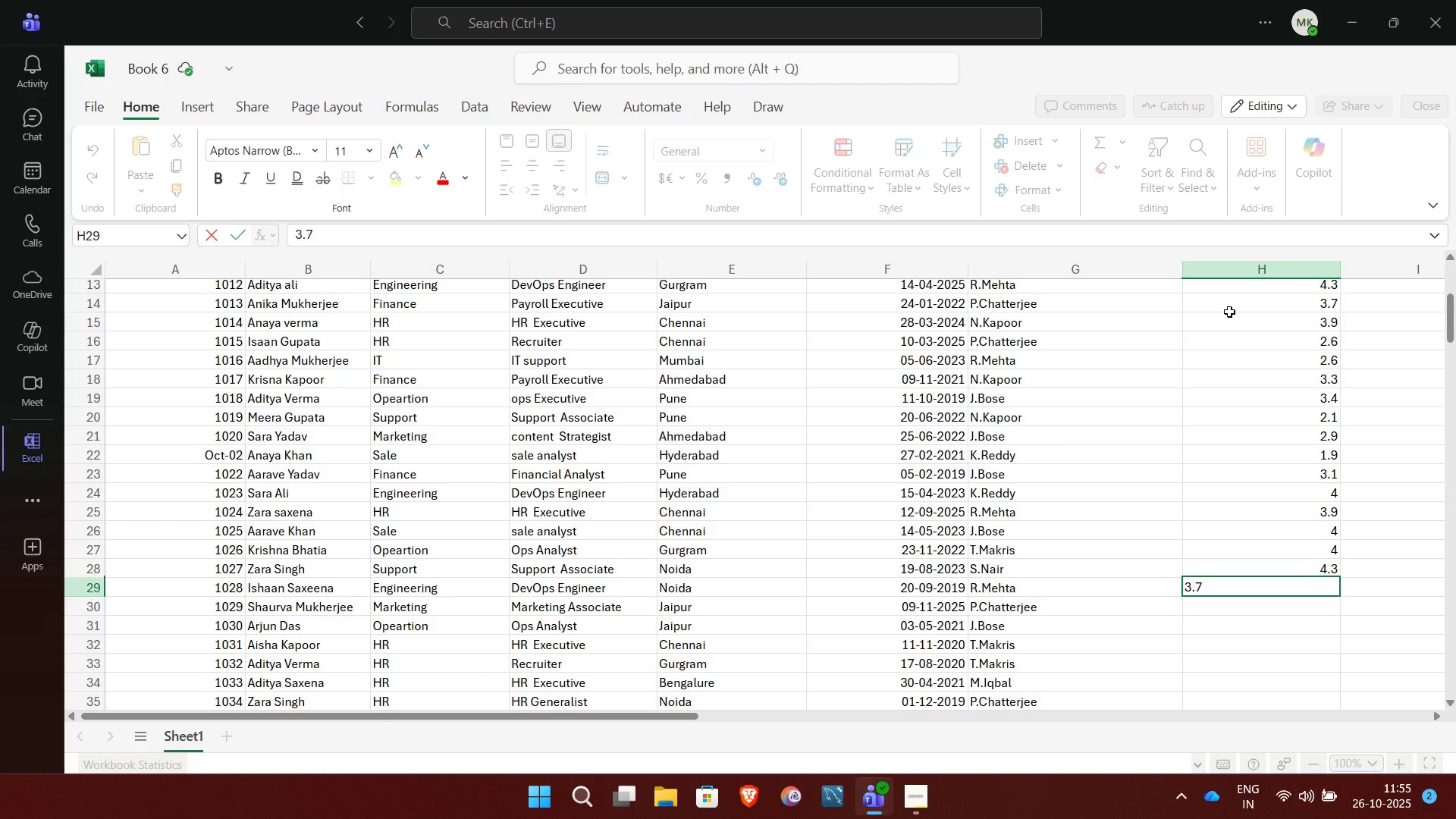 
key(NumpadEnter)
 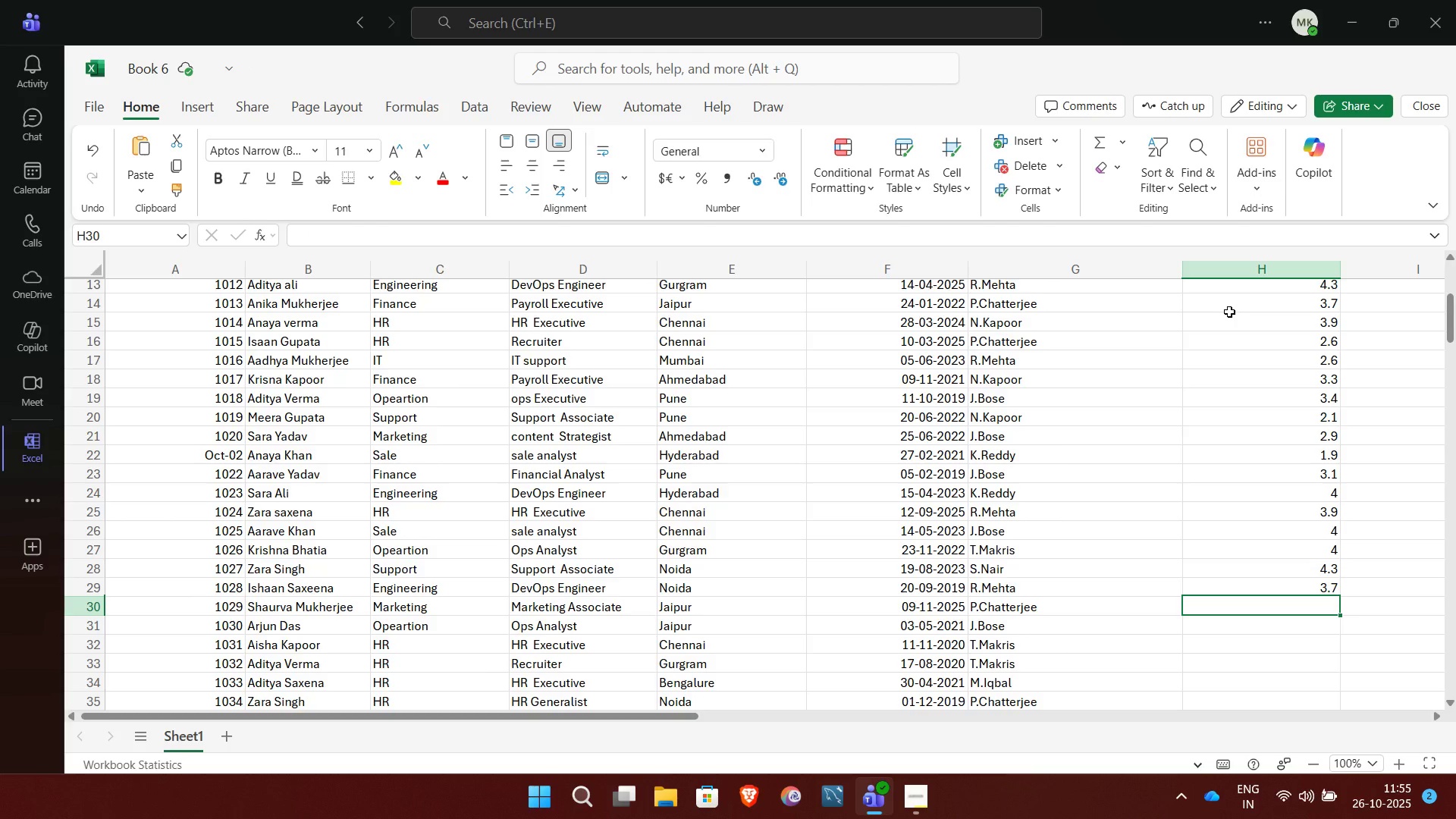 
key(3)
 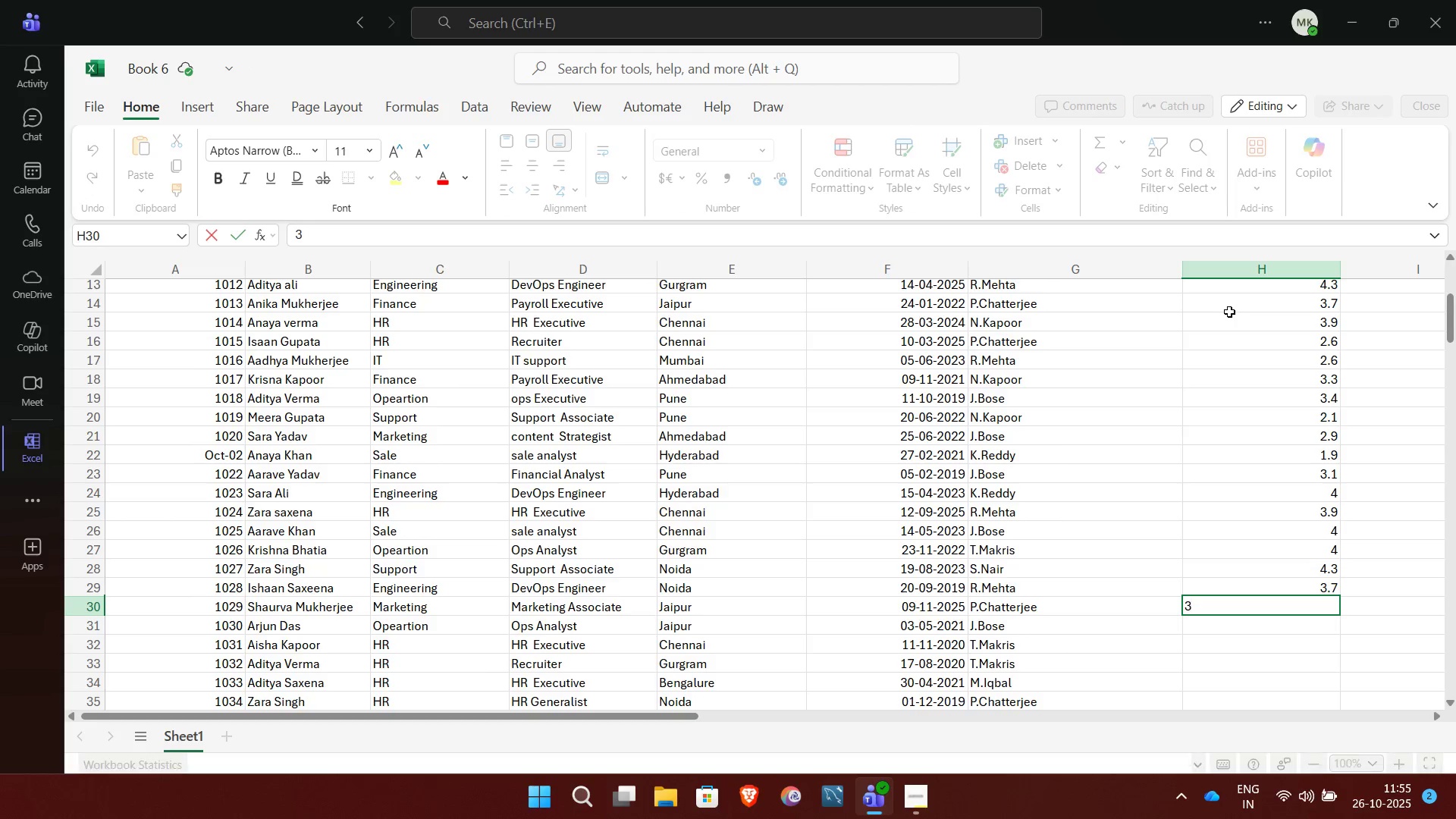 
key(Period)
 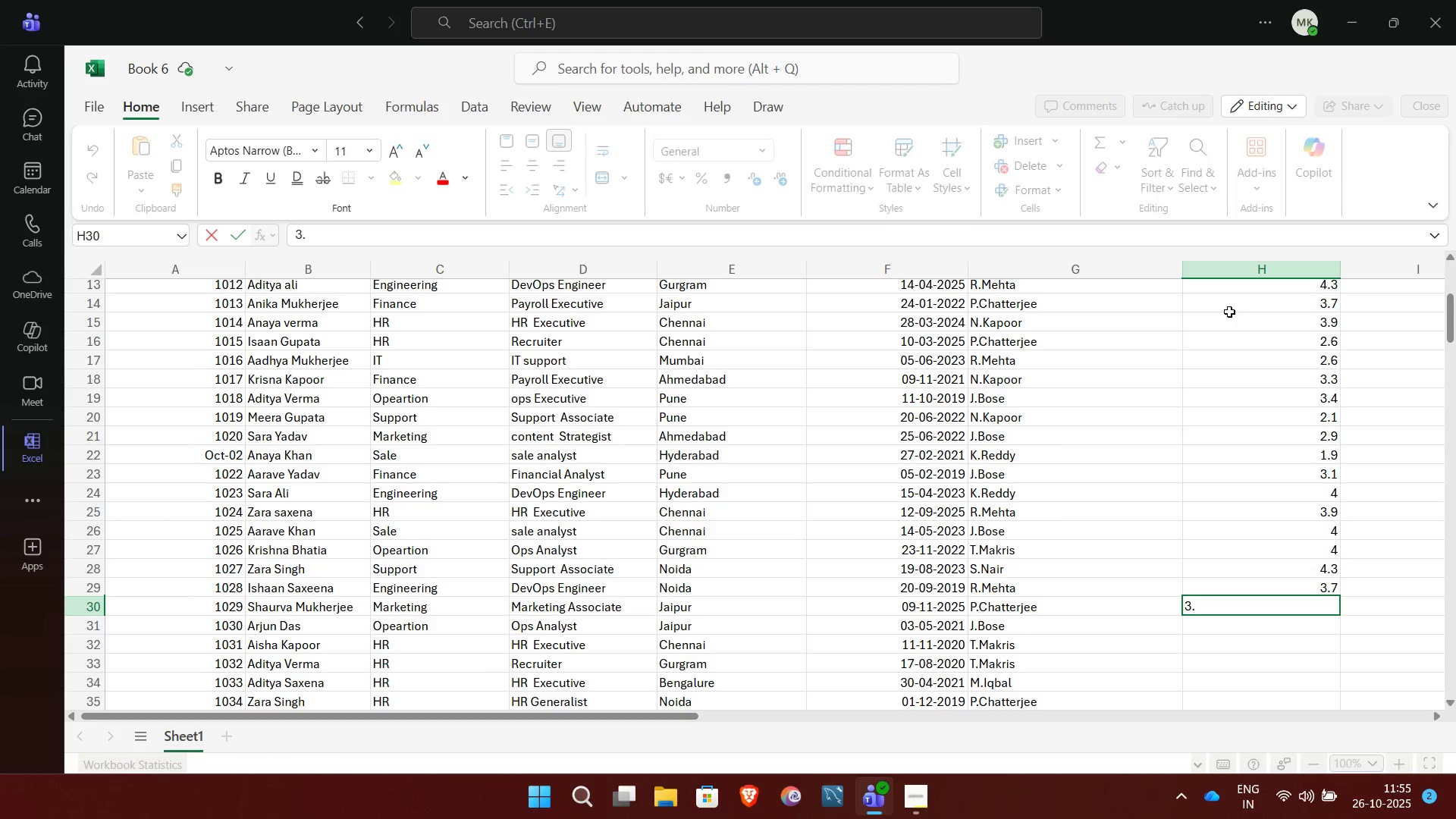 
key(1)
 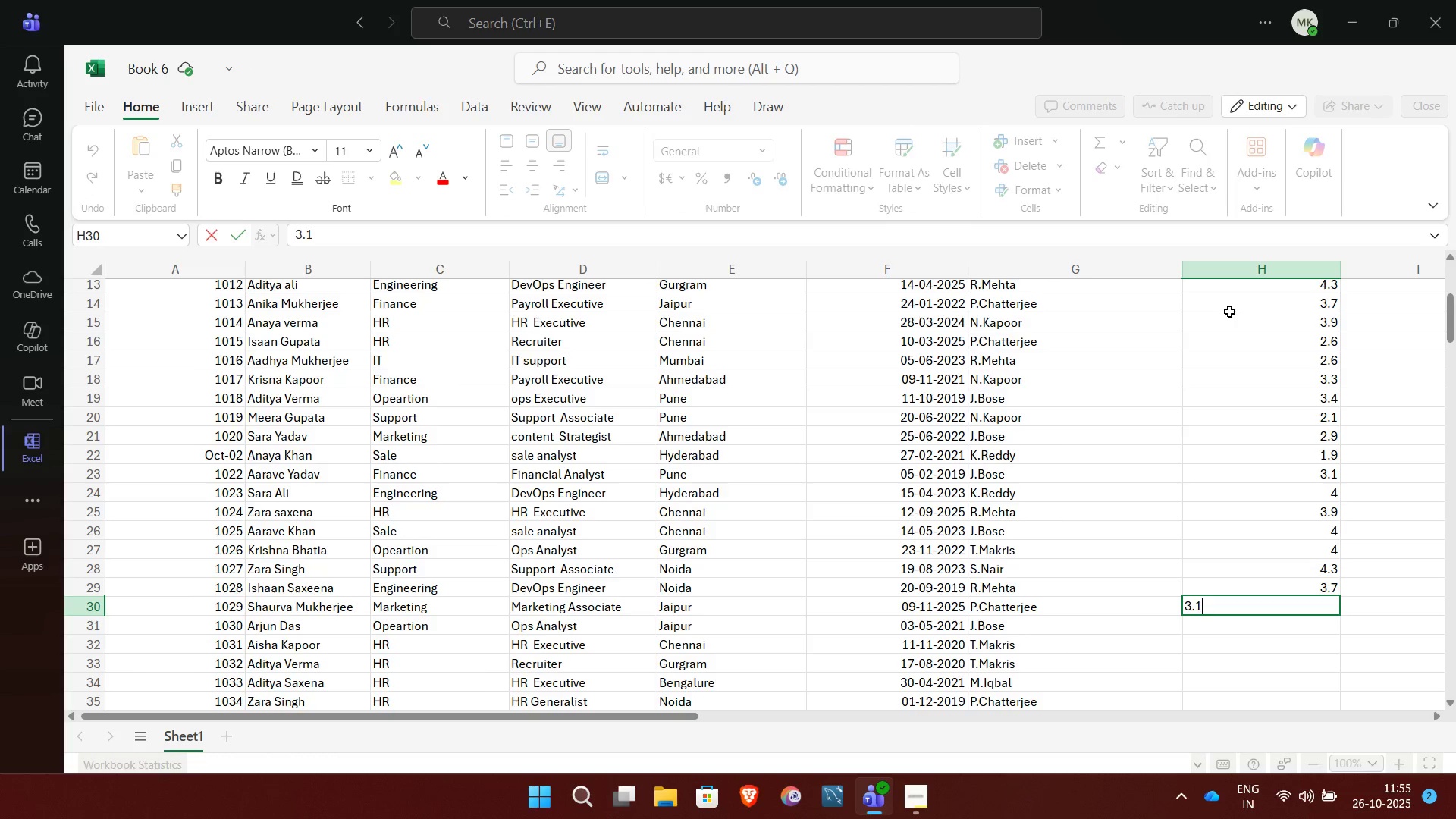 
key(NumpadEnter)
 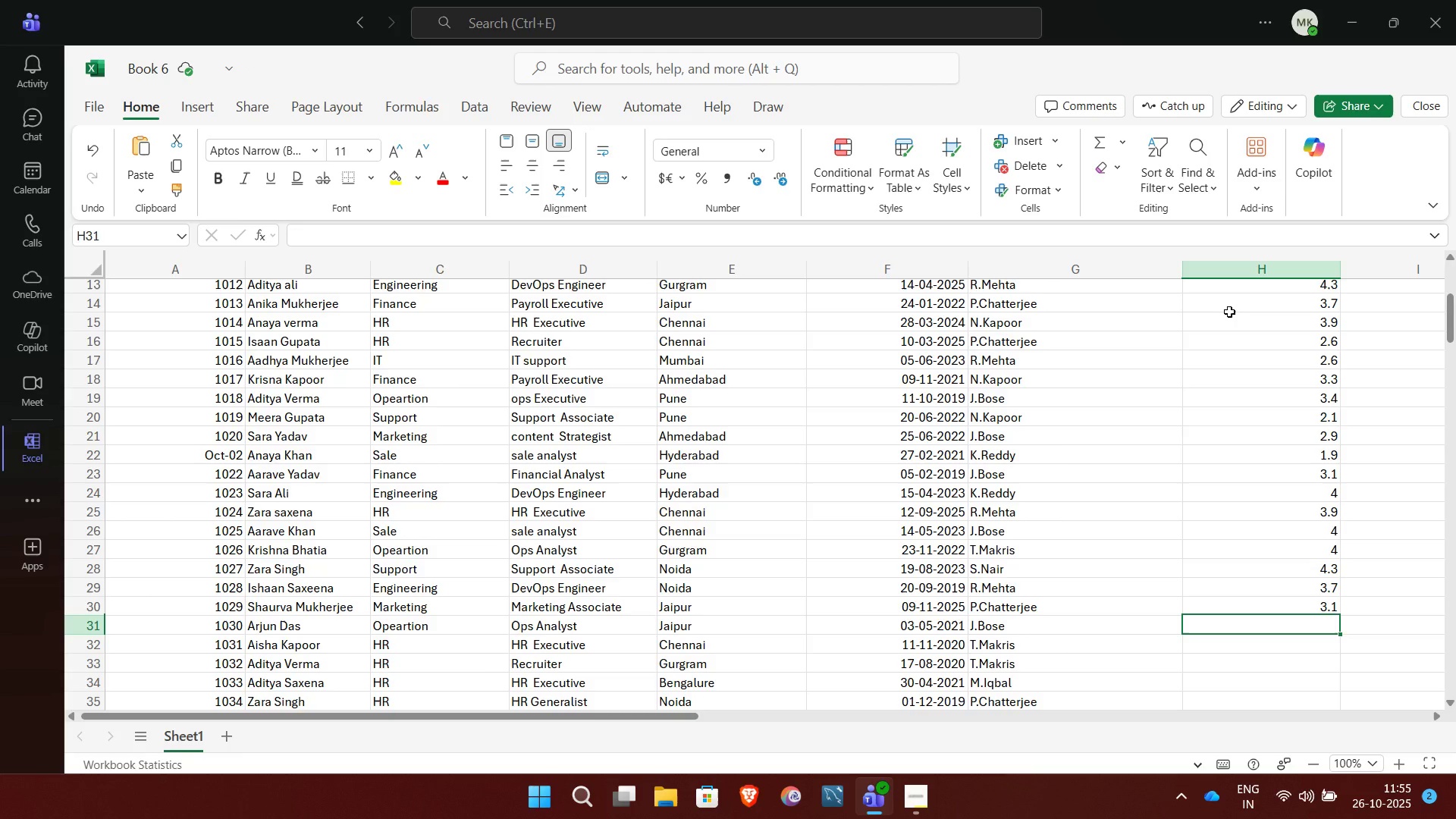 
wait(7.96)
 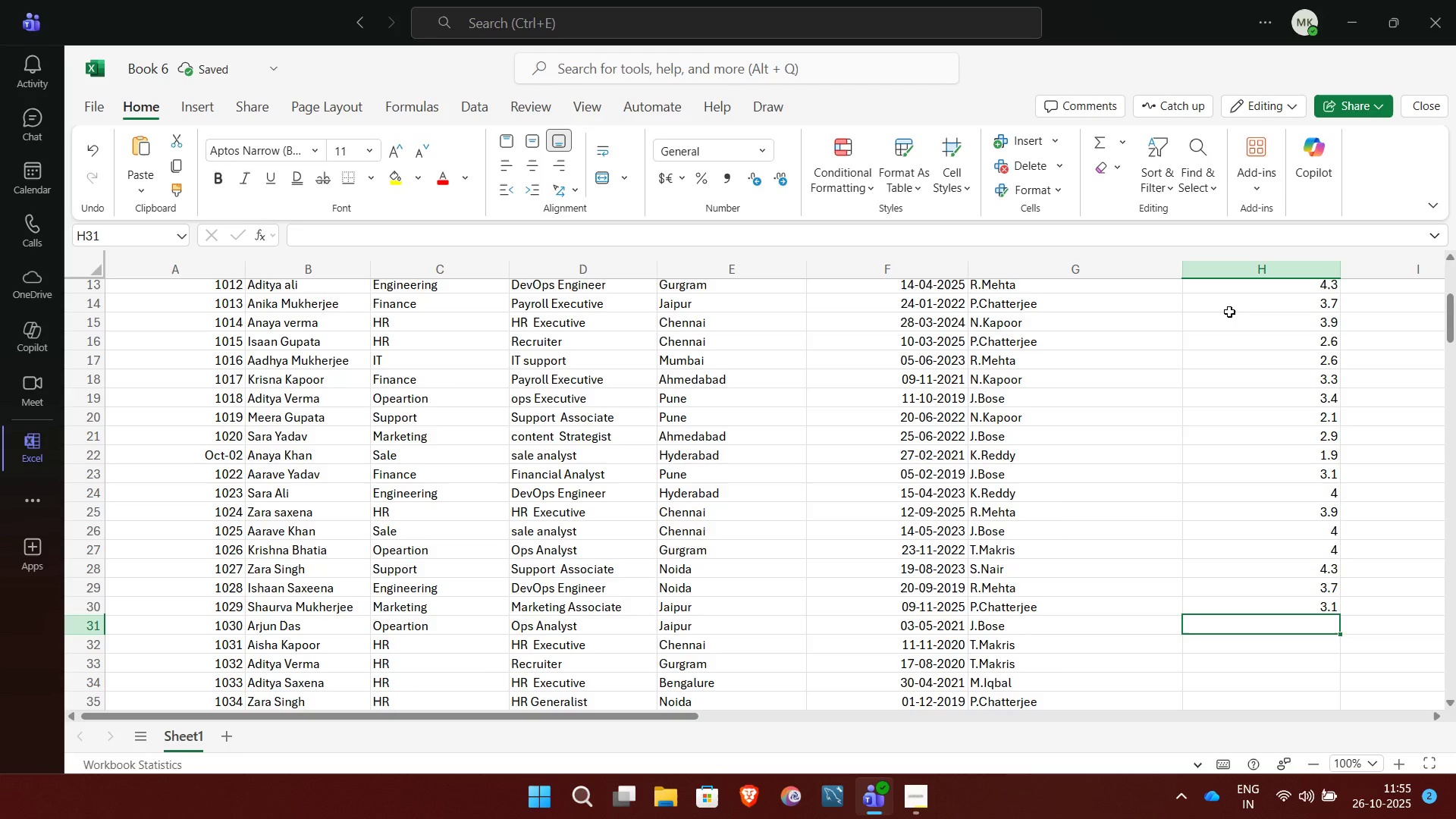 
key(4)
 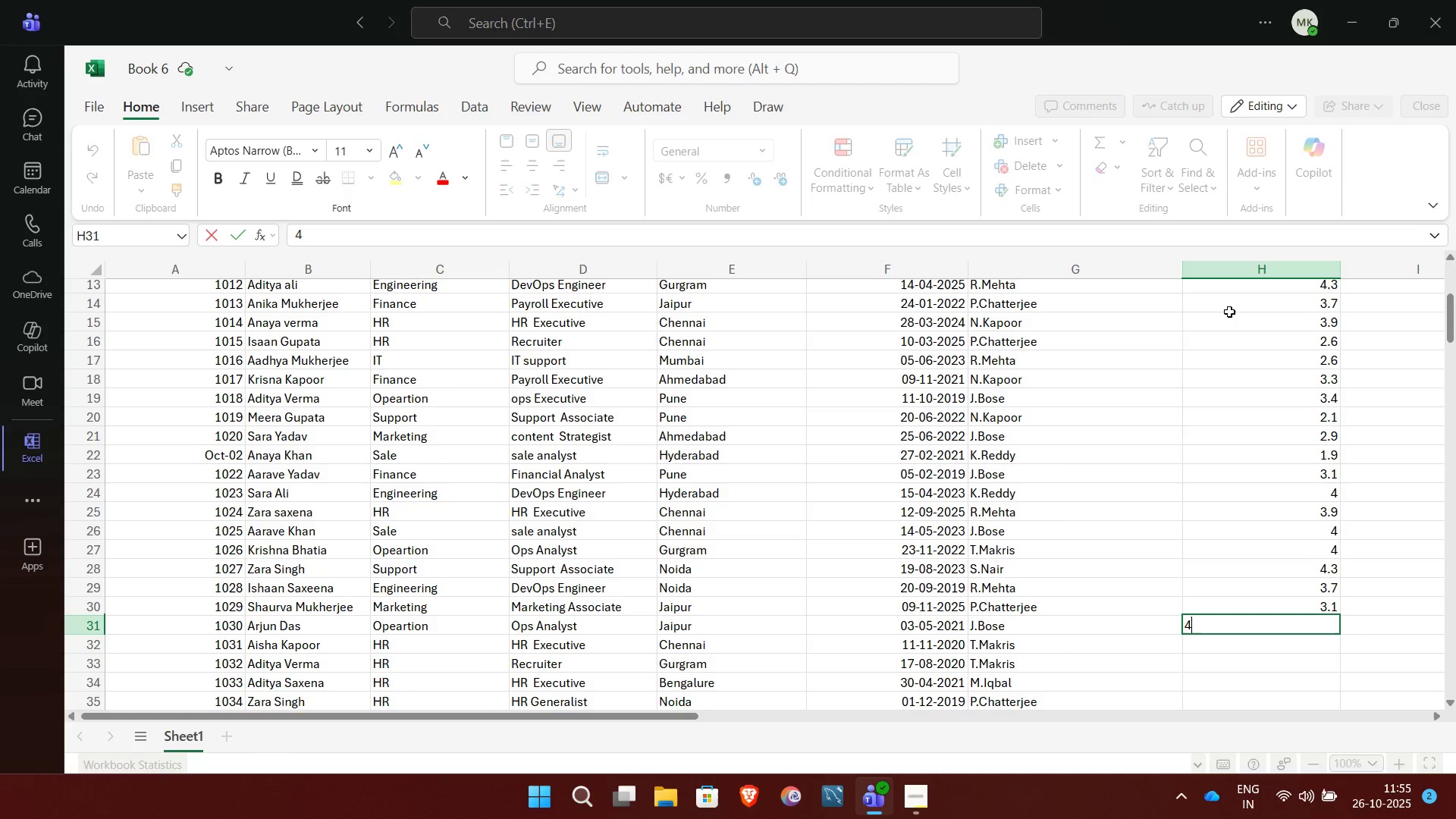 
key(Period)
 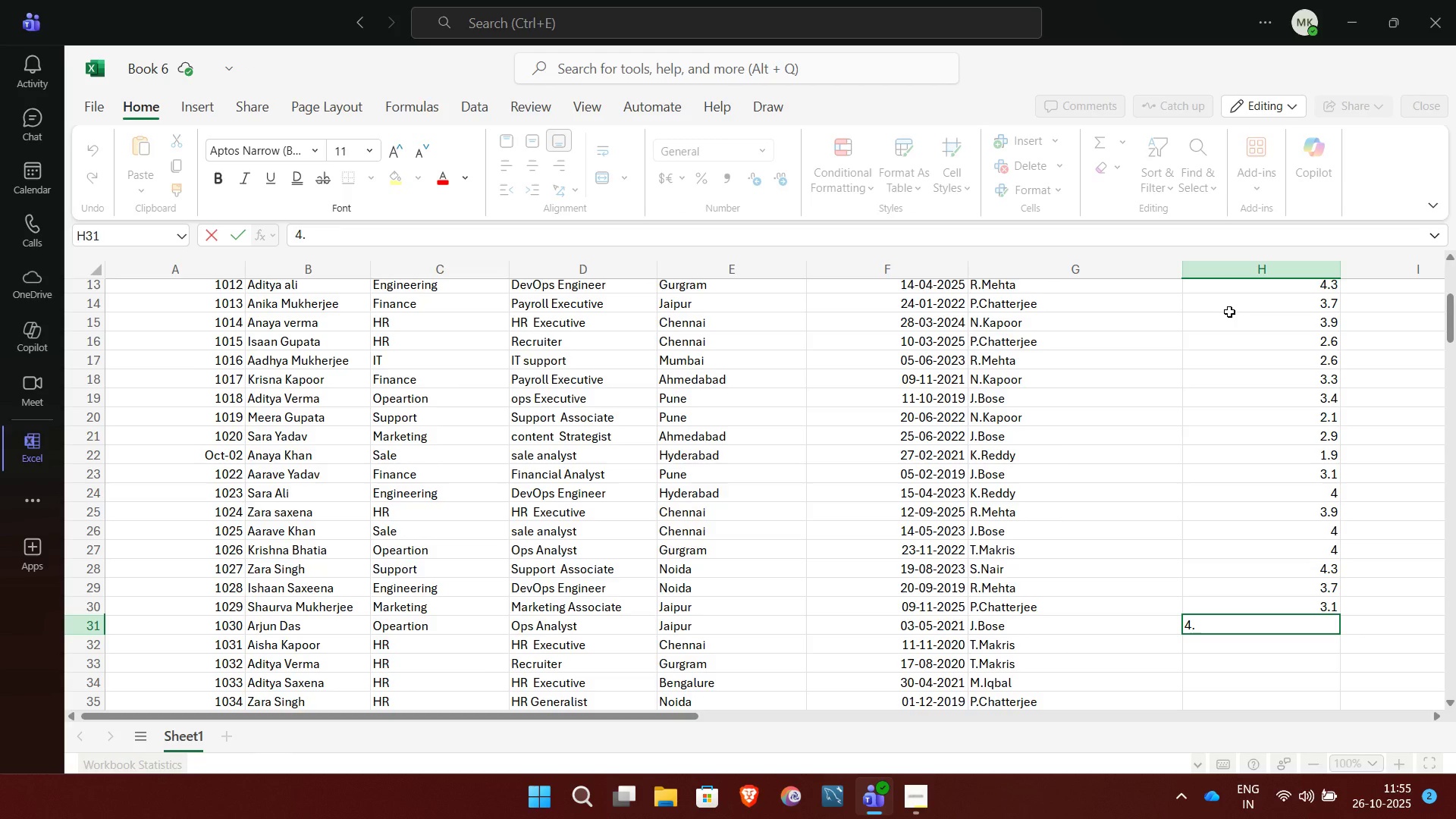 
key(2)
 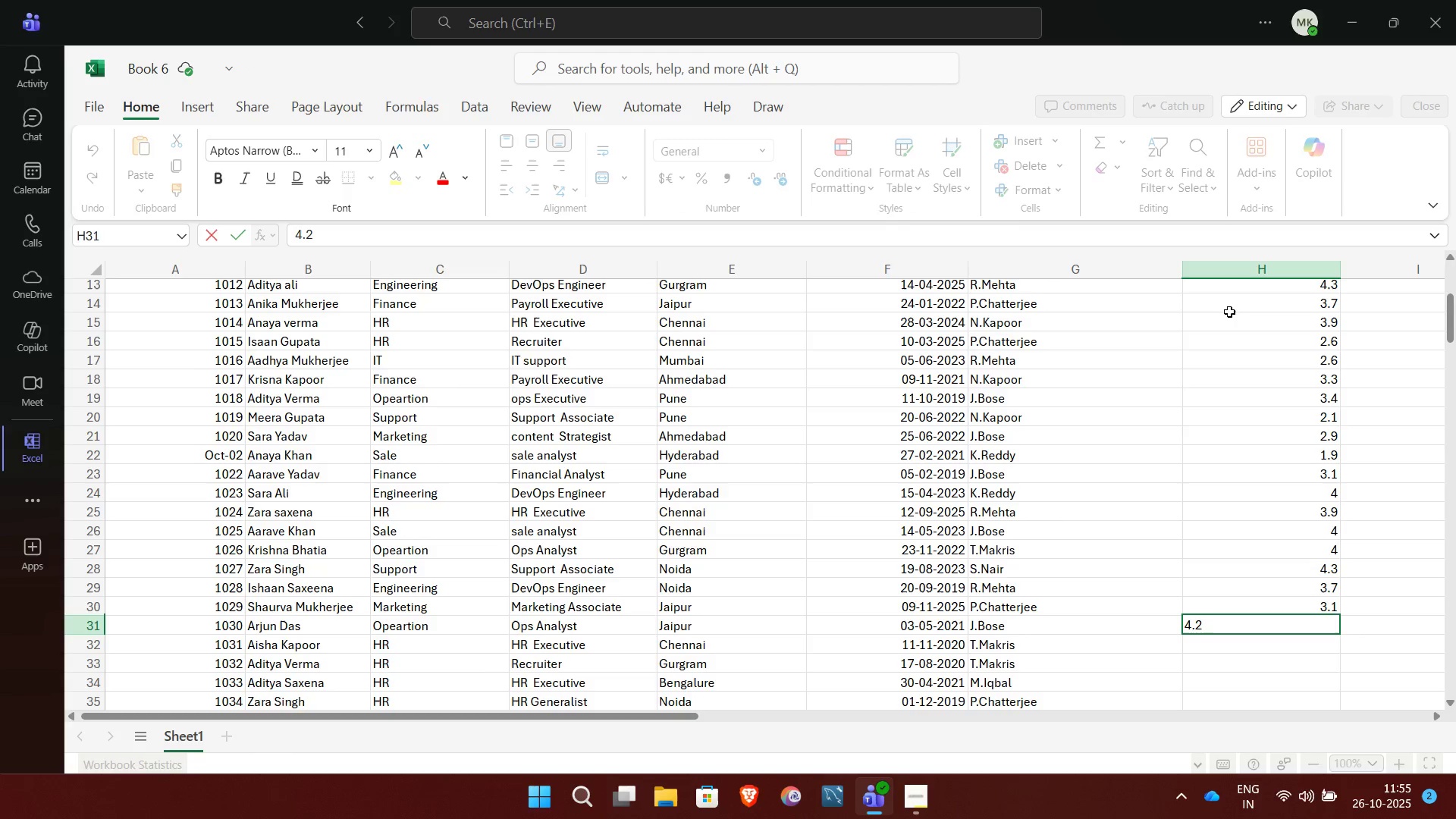 
key(NumpadEnter)
 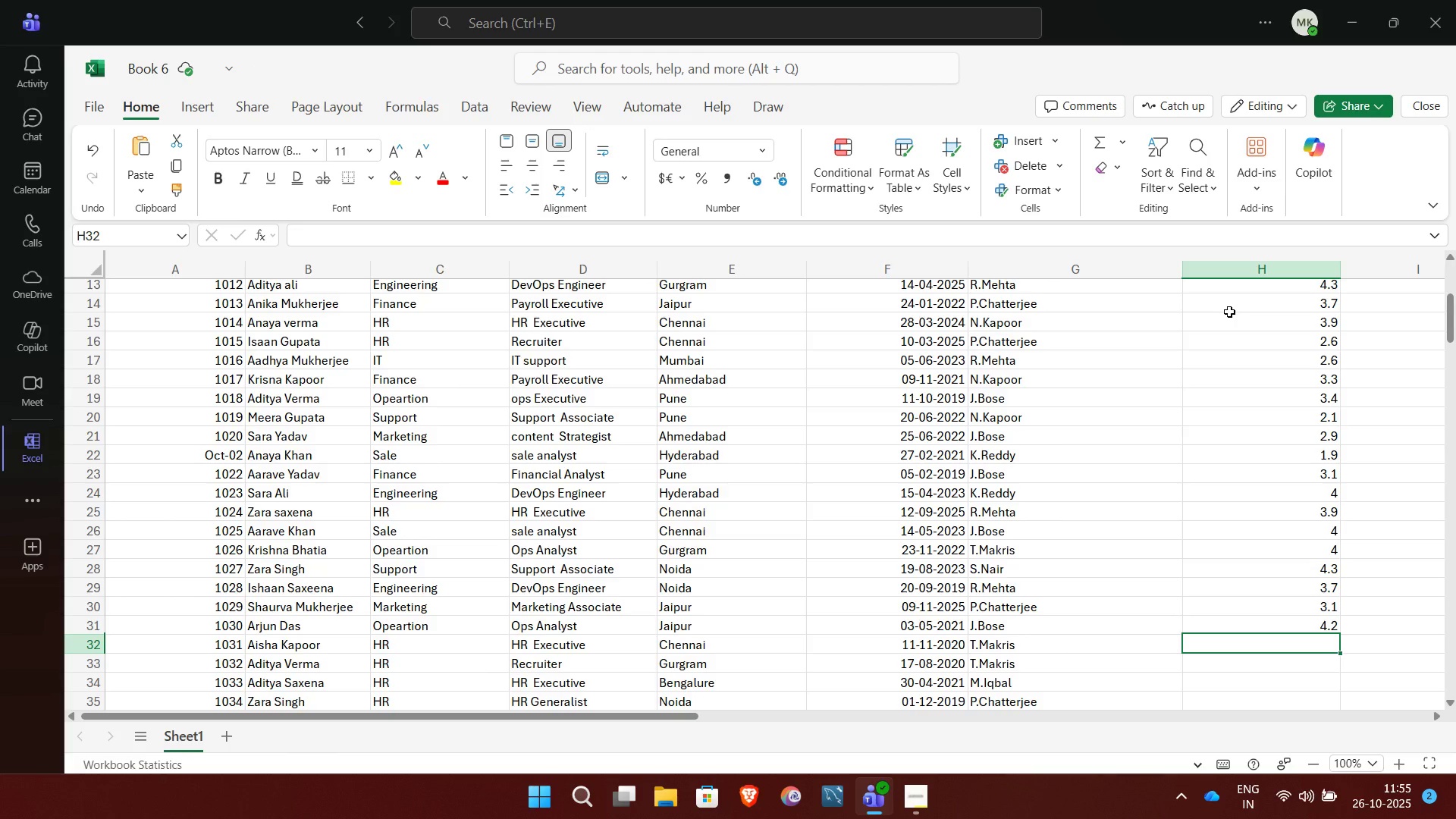 
wait(6.18)
 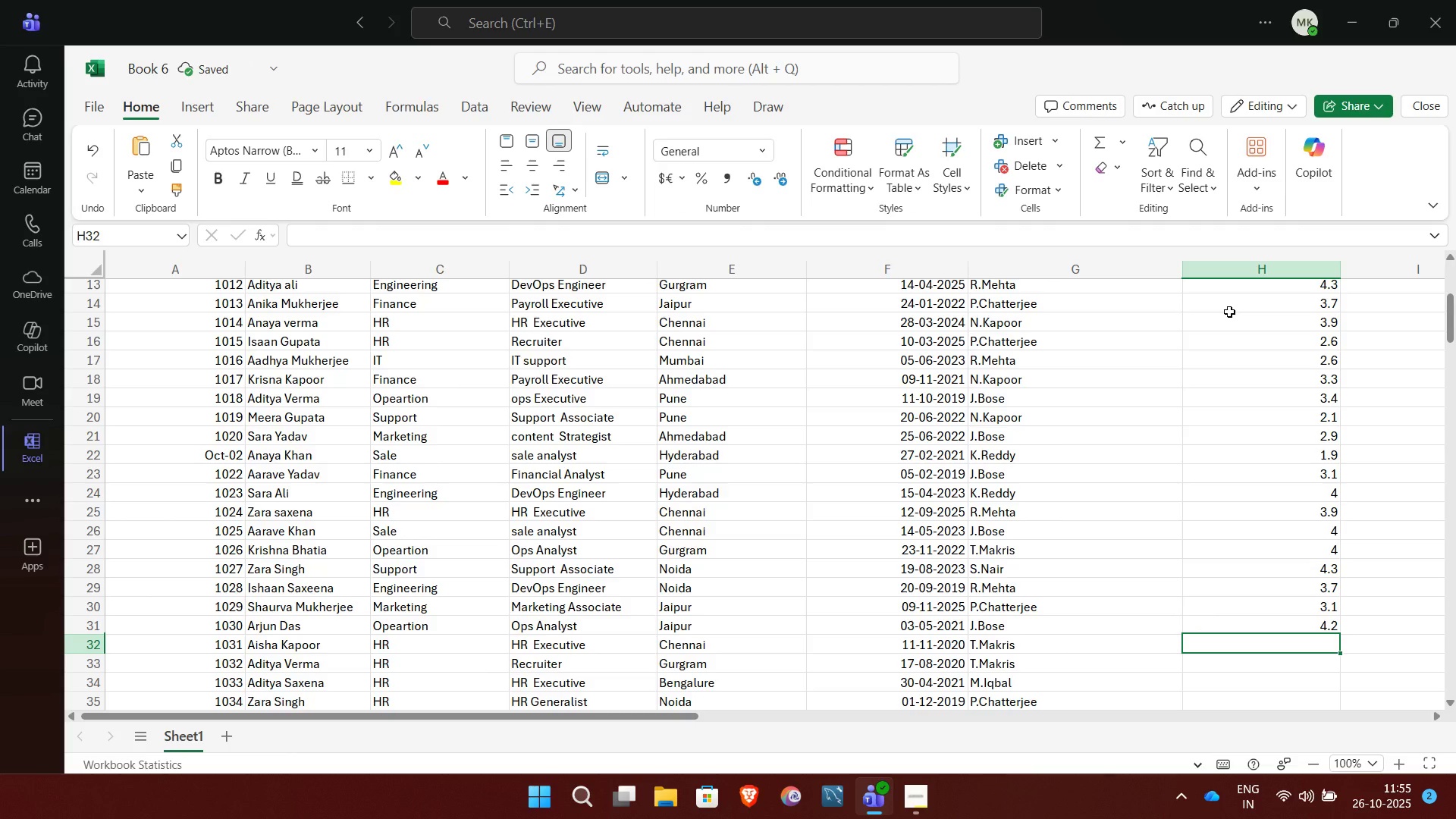 
key(ArrowUp)
 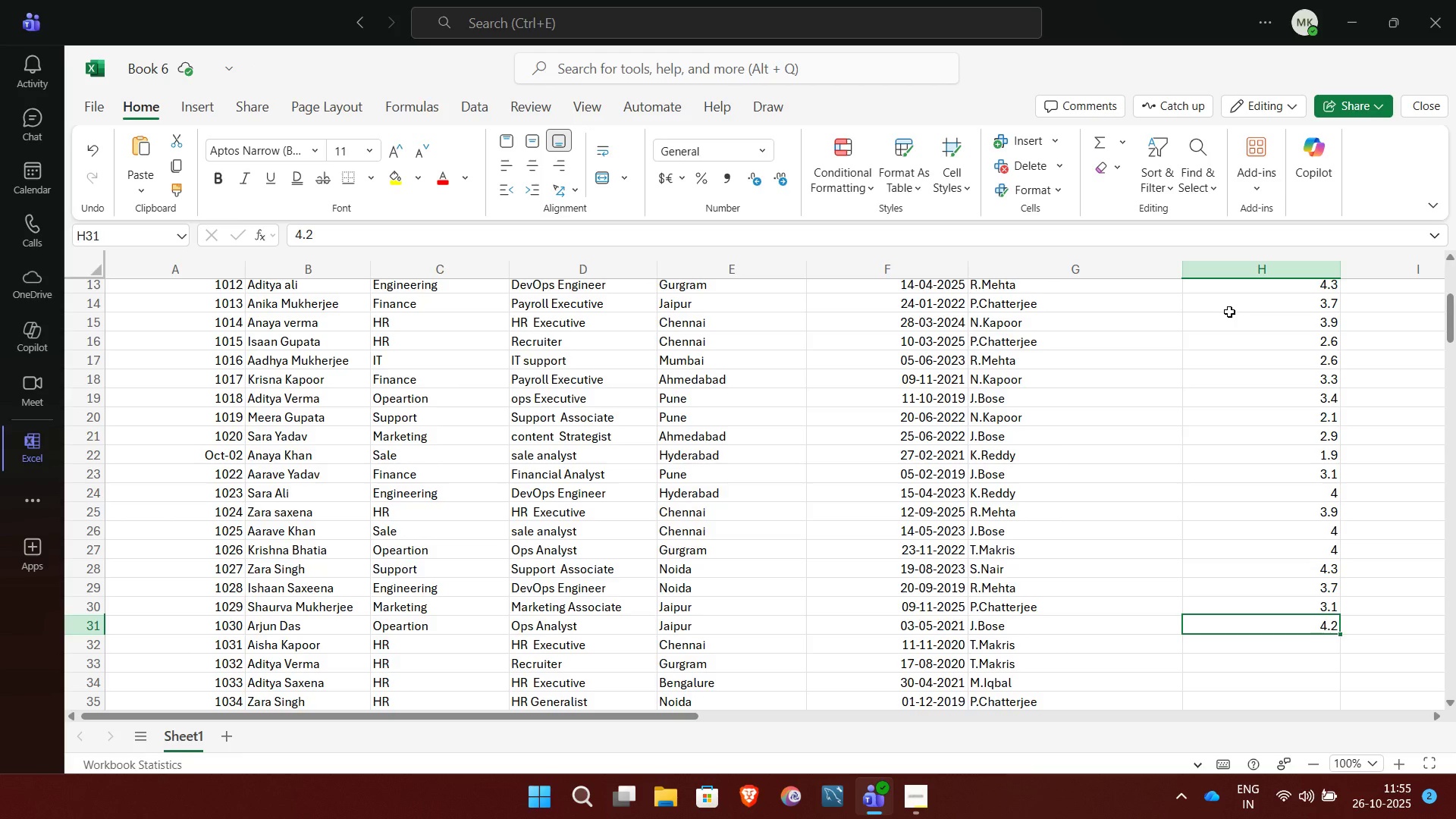 
key(Backspace)
 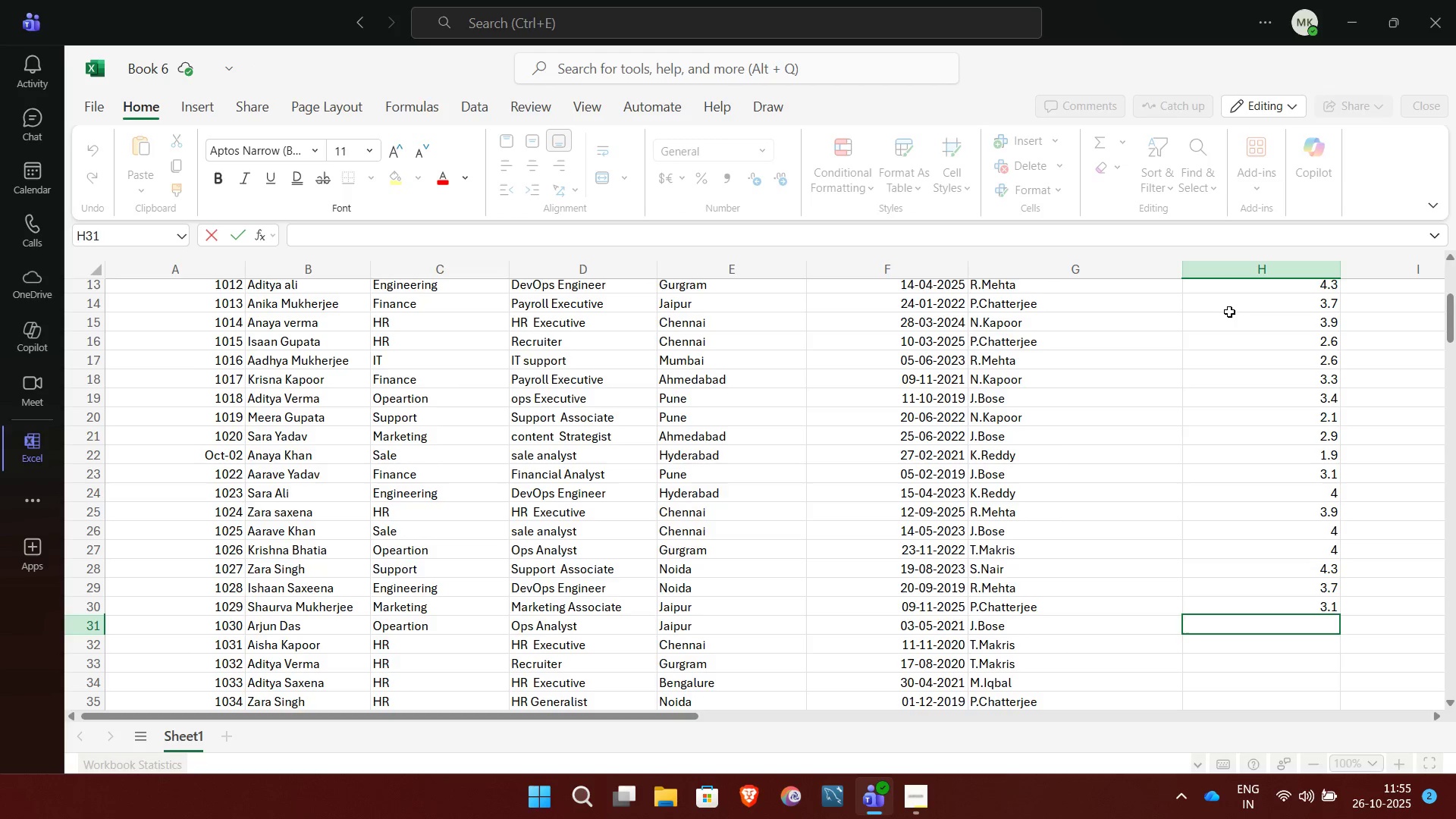 
wait(5.56)
 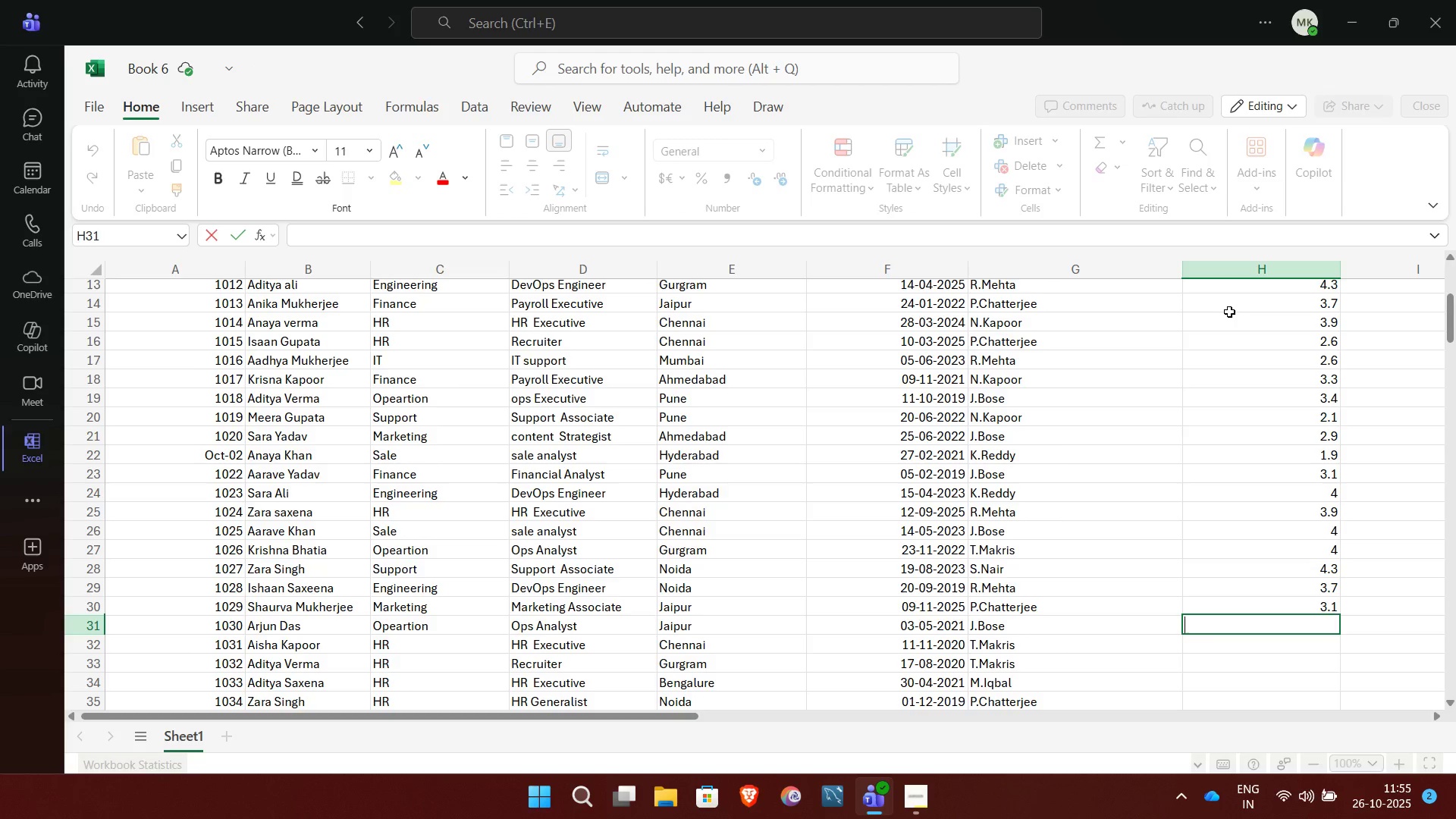 
key(ArrowUp)
 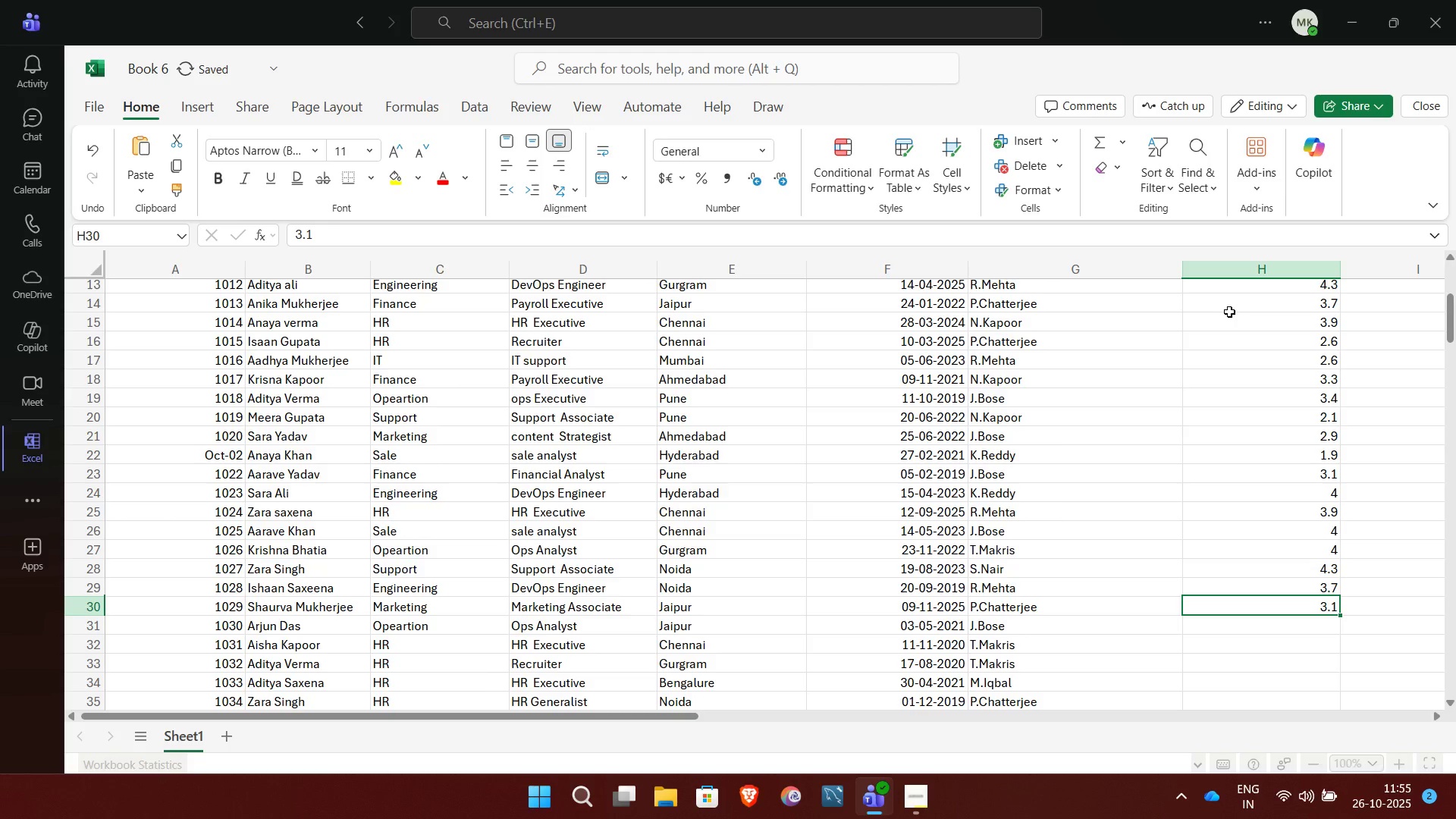 
key(Backspace)
 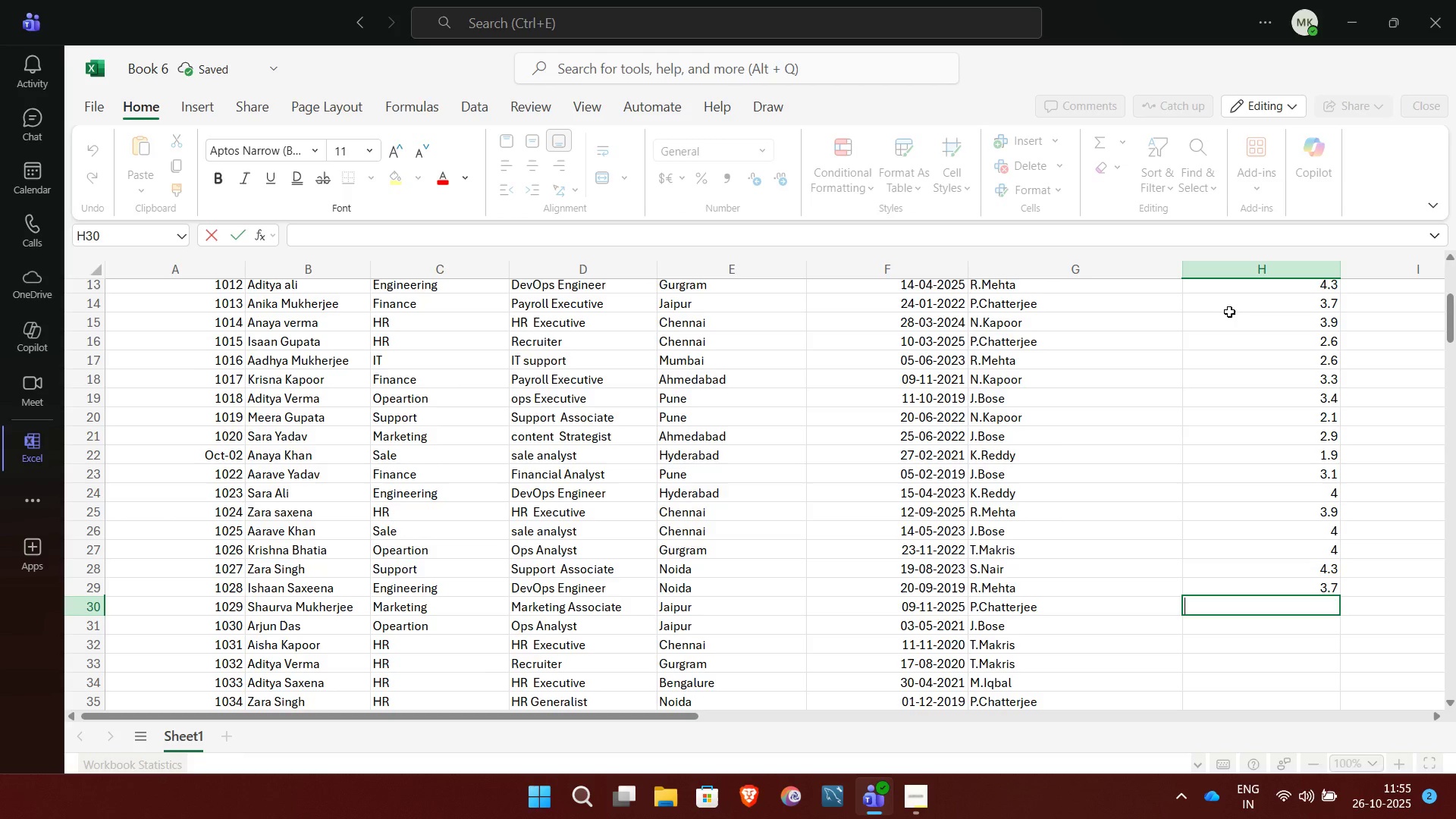 
key(ArrowUp)
 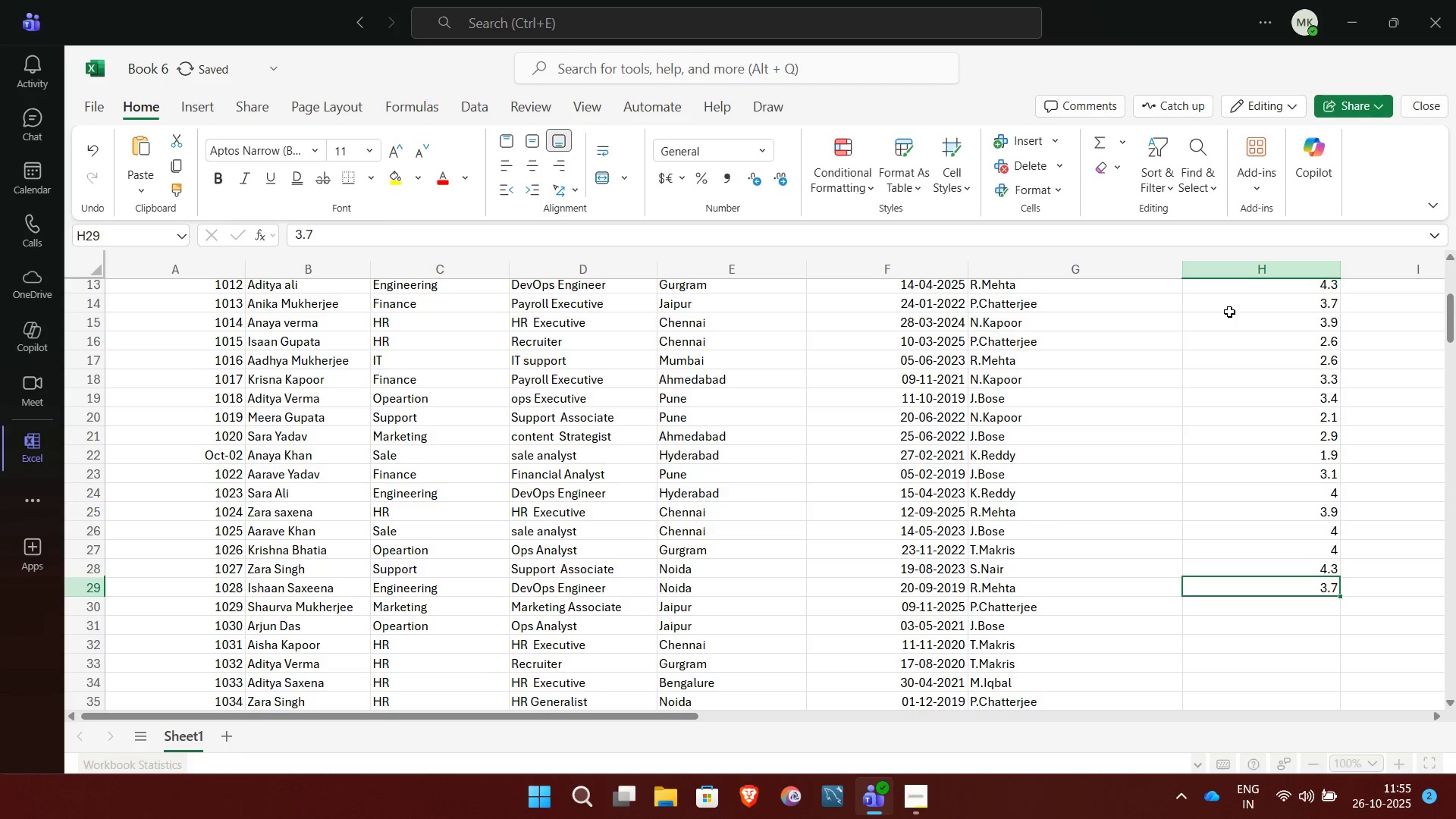 
key(Backspace)
 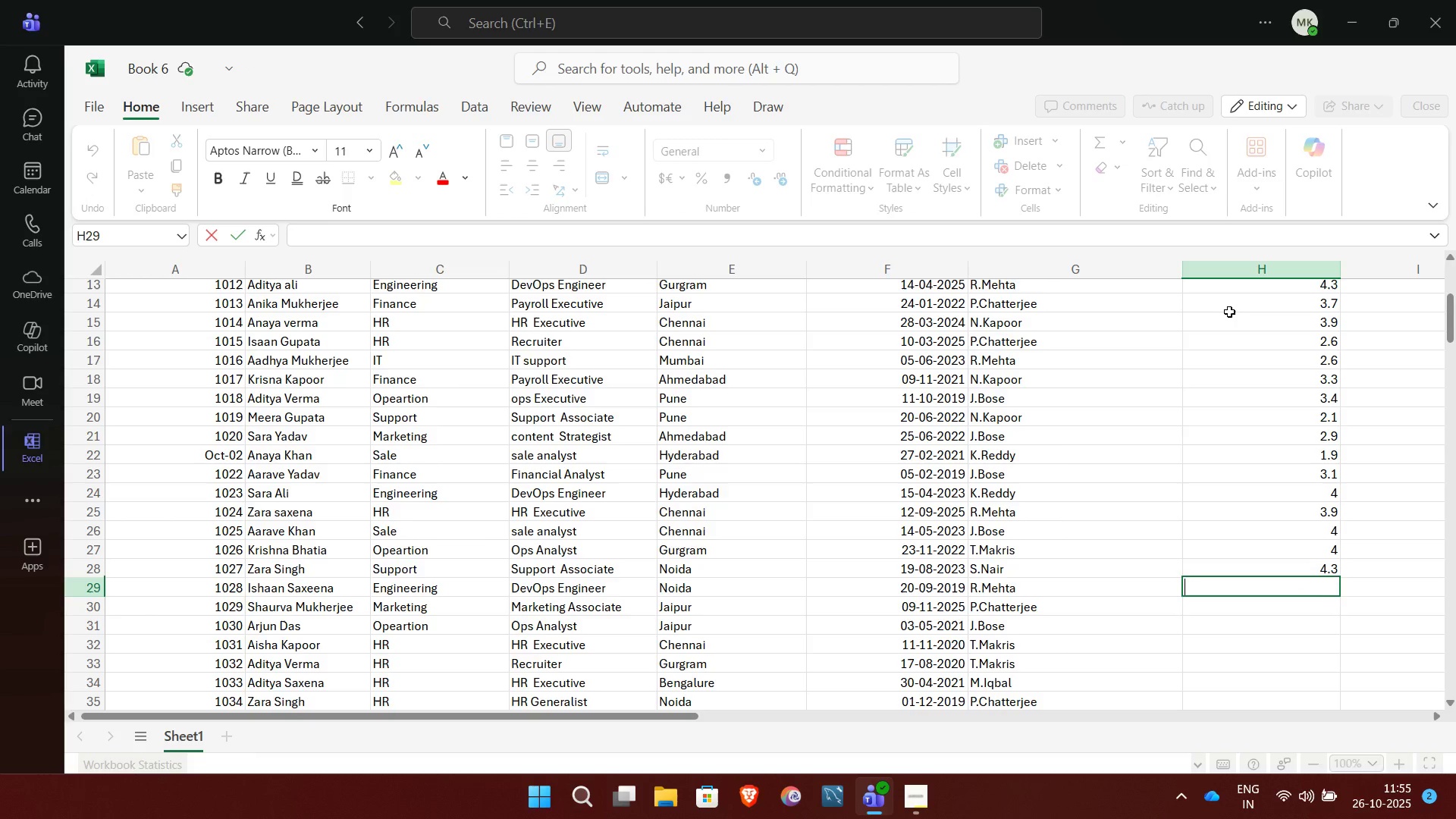 
wait(6.86)
 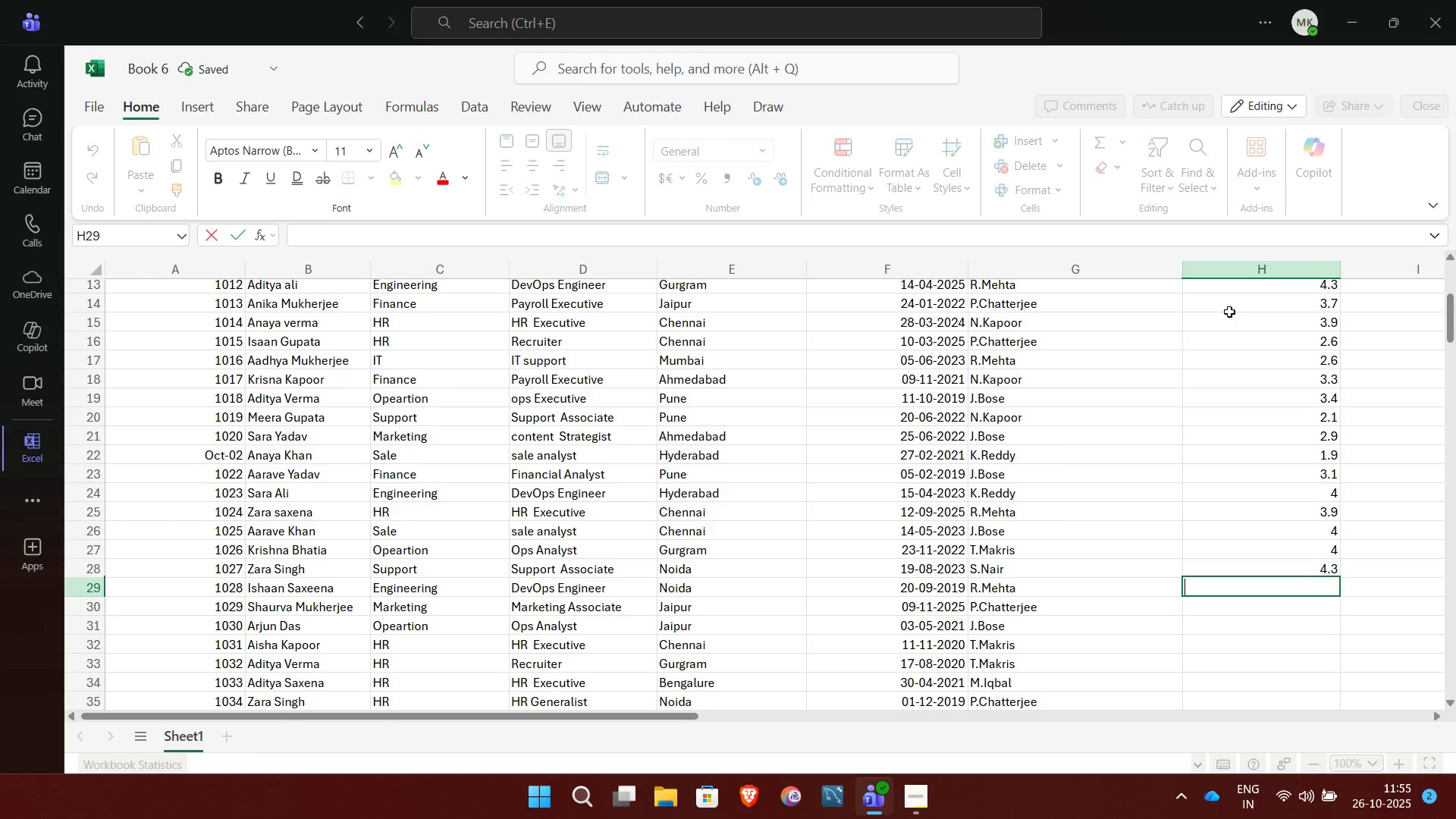 
key(3)
 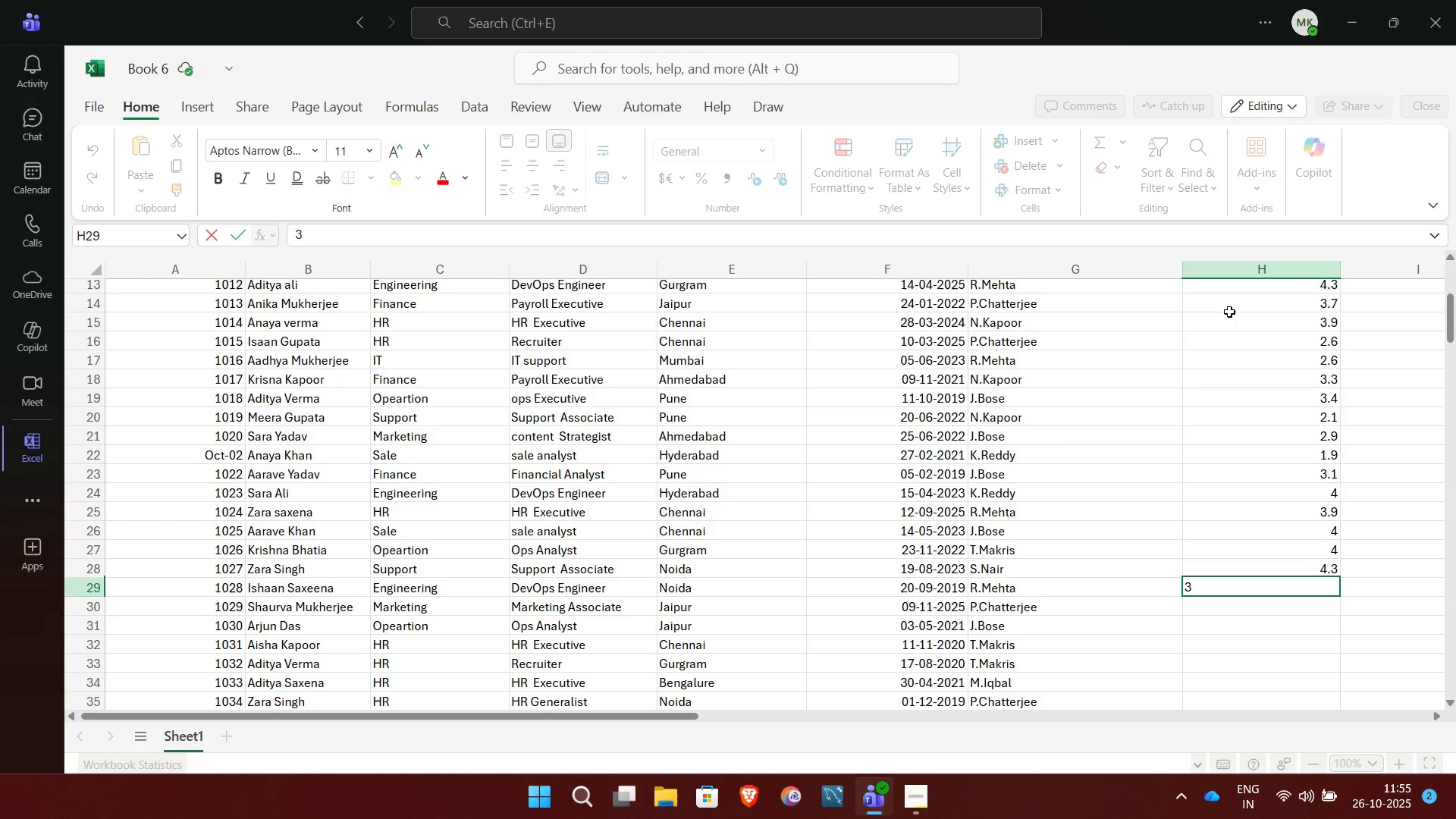 
key(Period)
 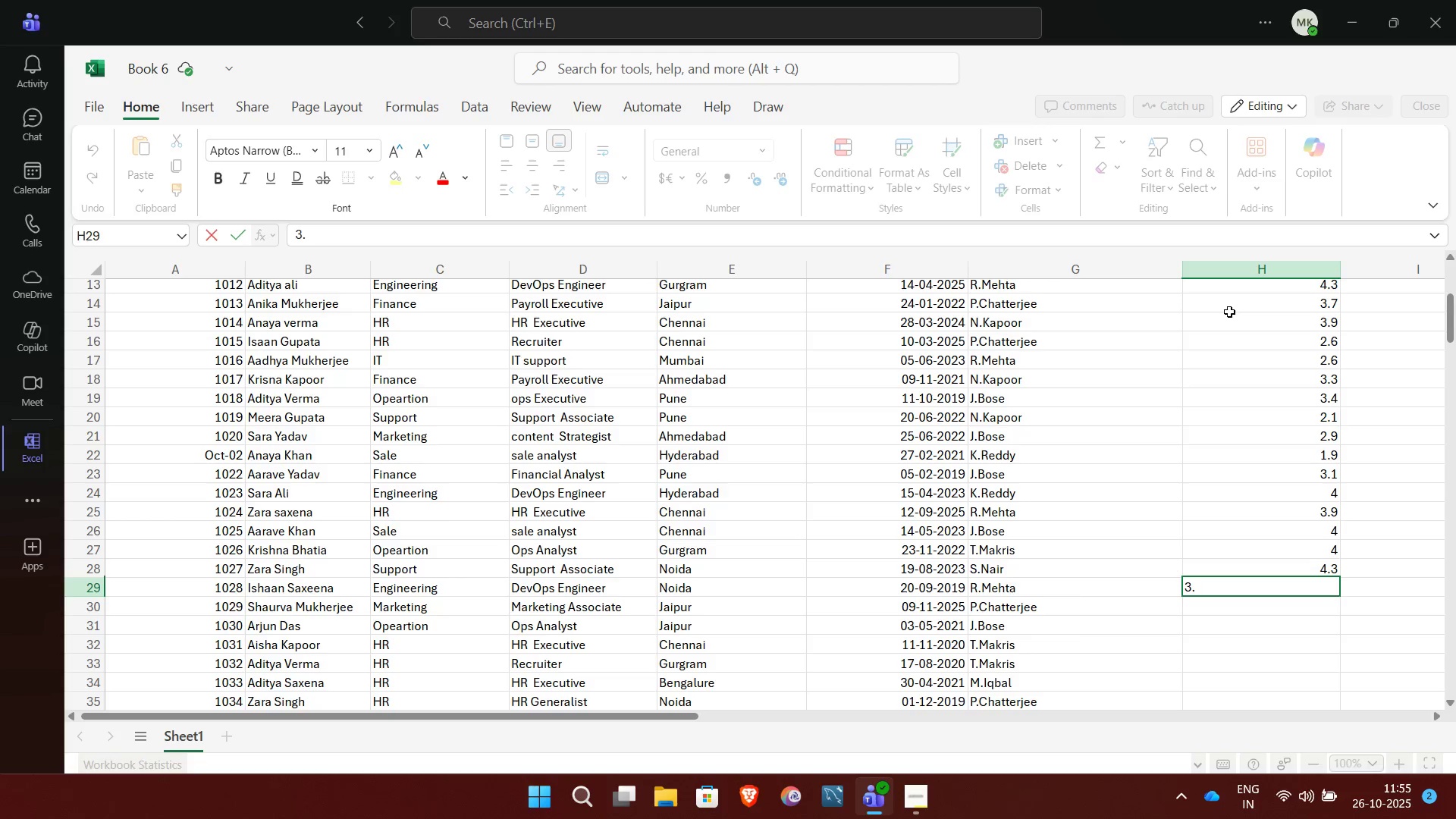 
key(4)
 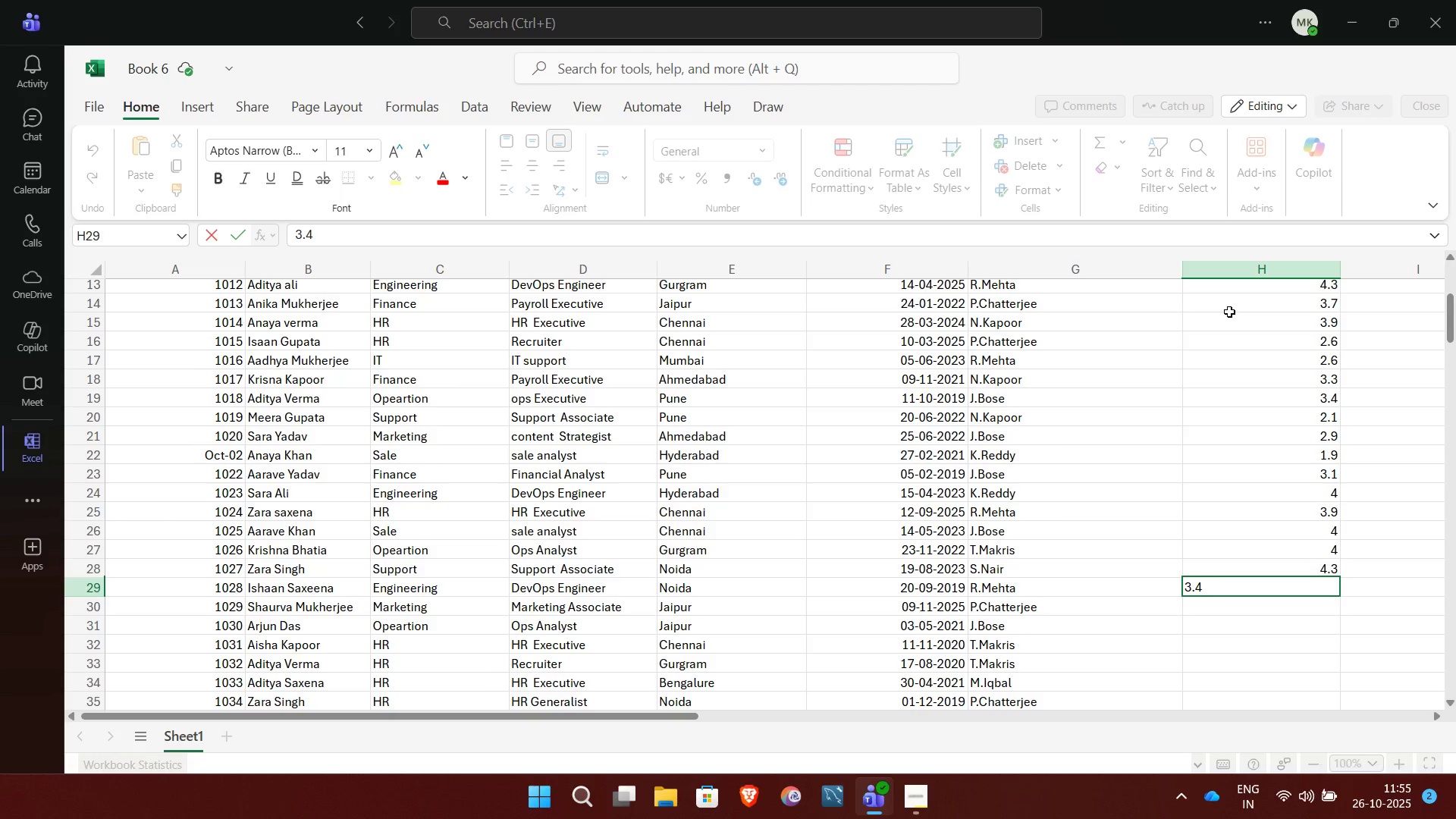 
key(NumpadEnter)
 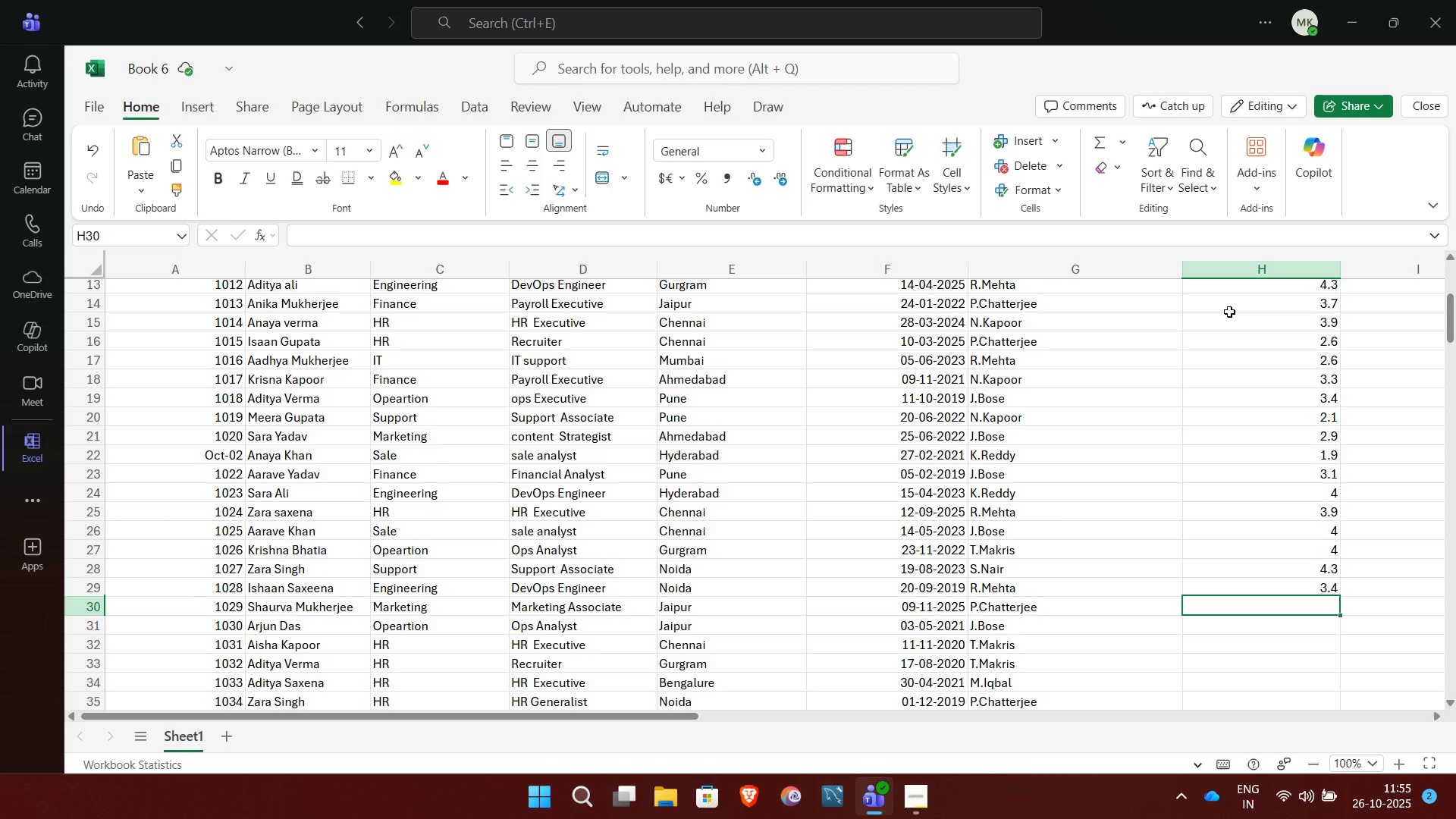 
key(3)
 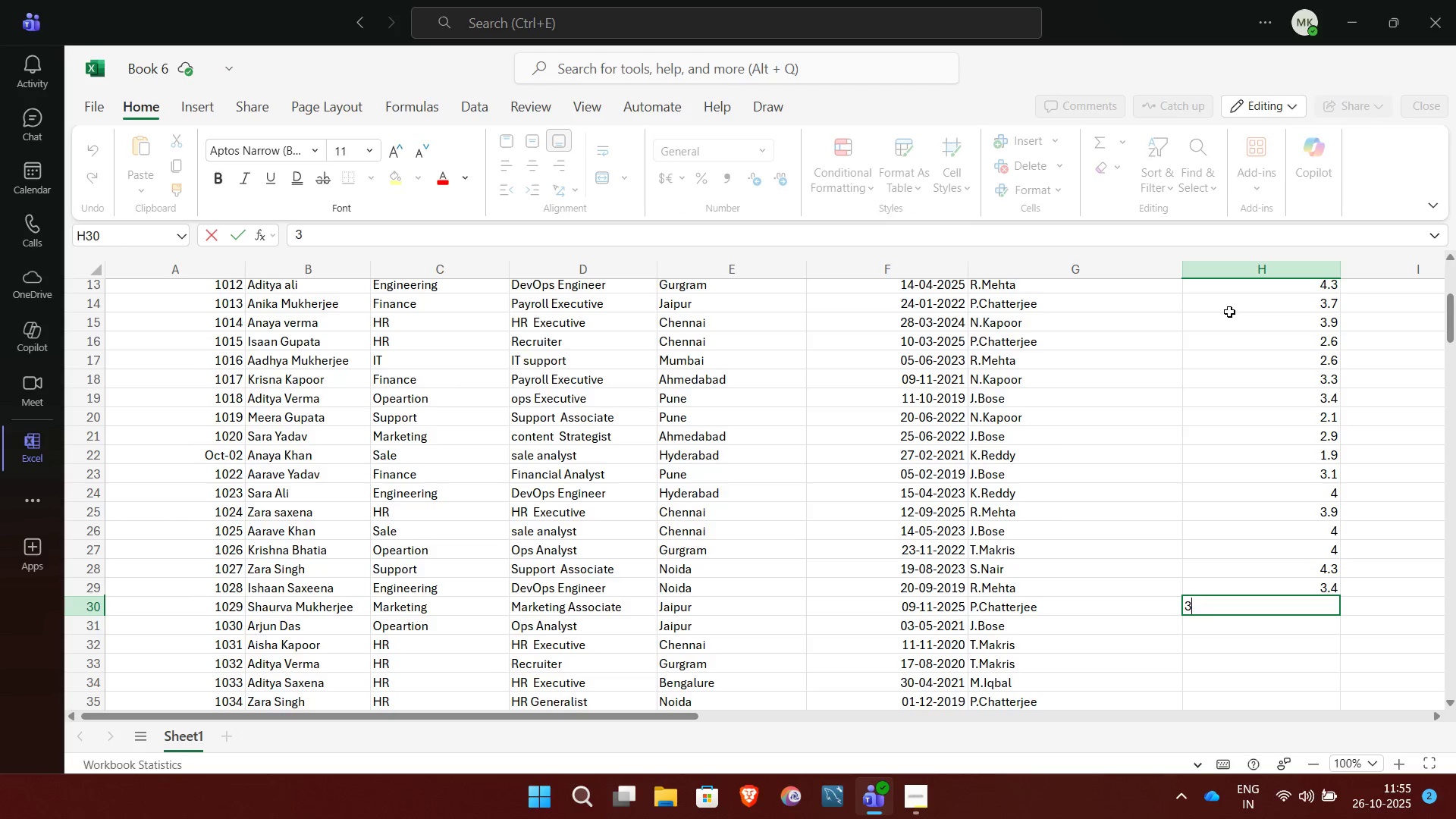 
key(Period)
 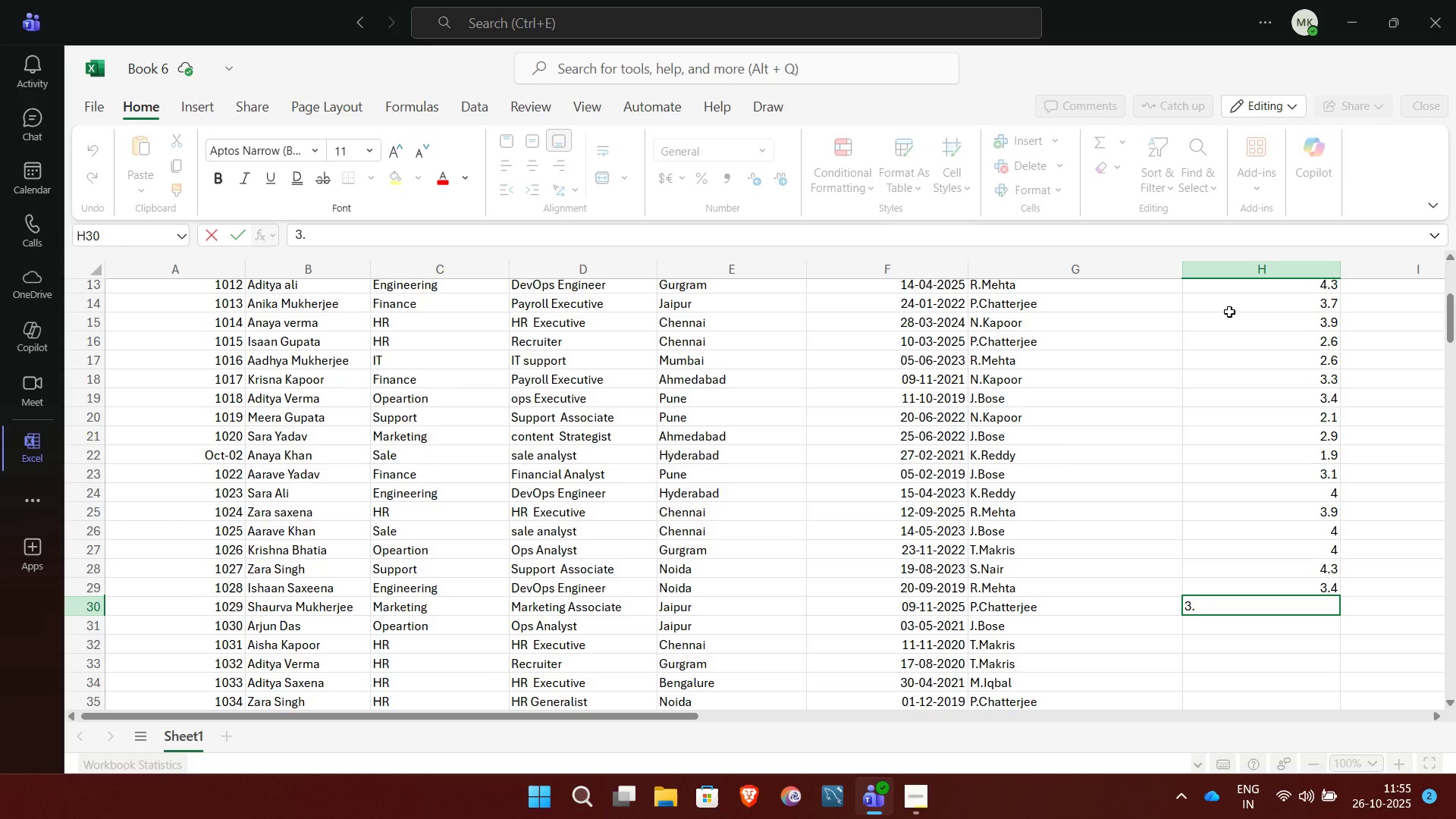 
key(7)
 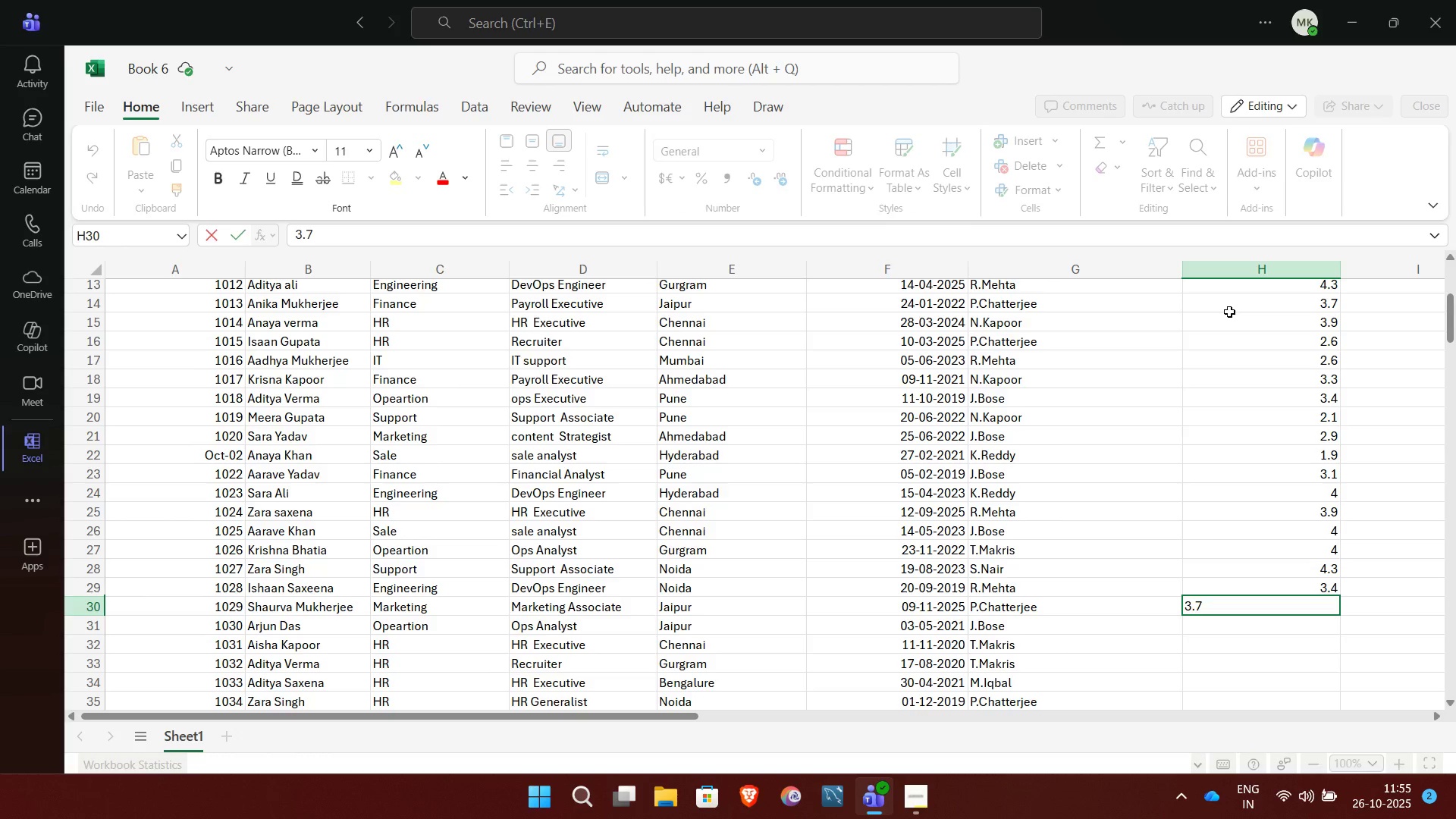 
key(NumpadEnter)
 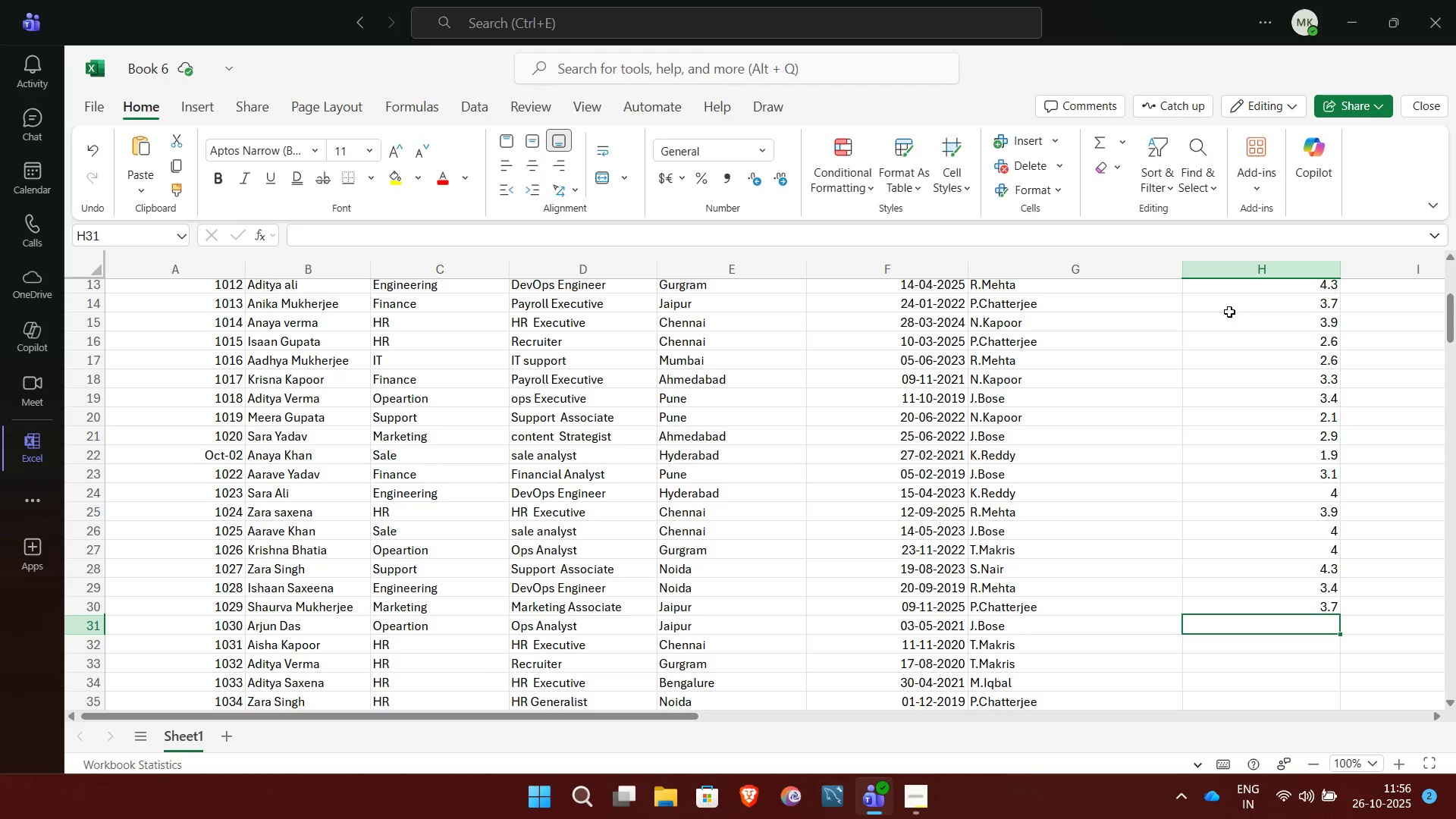 
wait(7.97)
 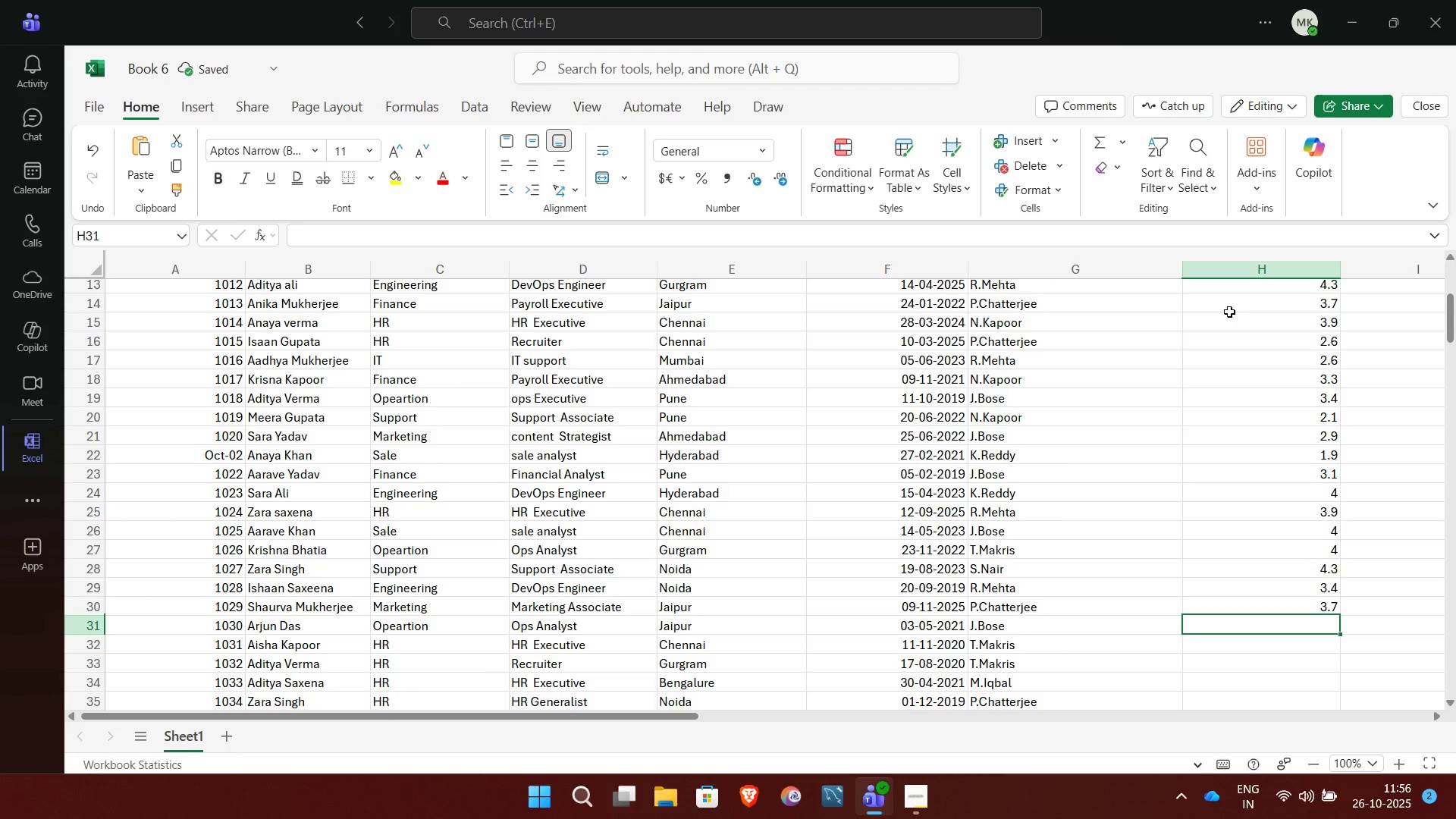 
key(3)
 